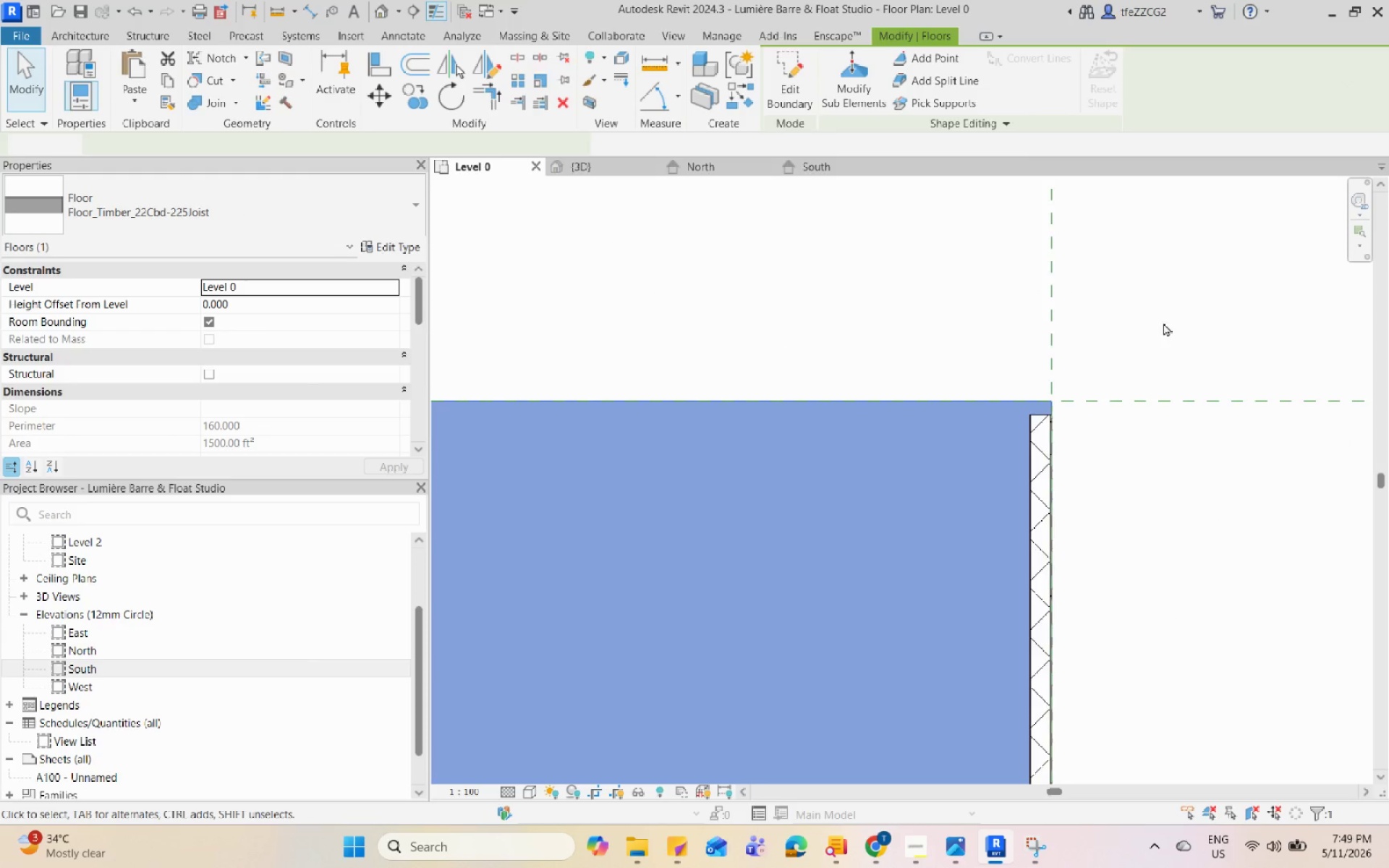 
left_click([1173, 469])
 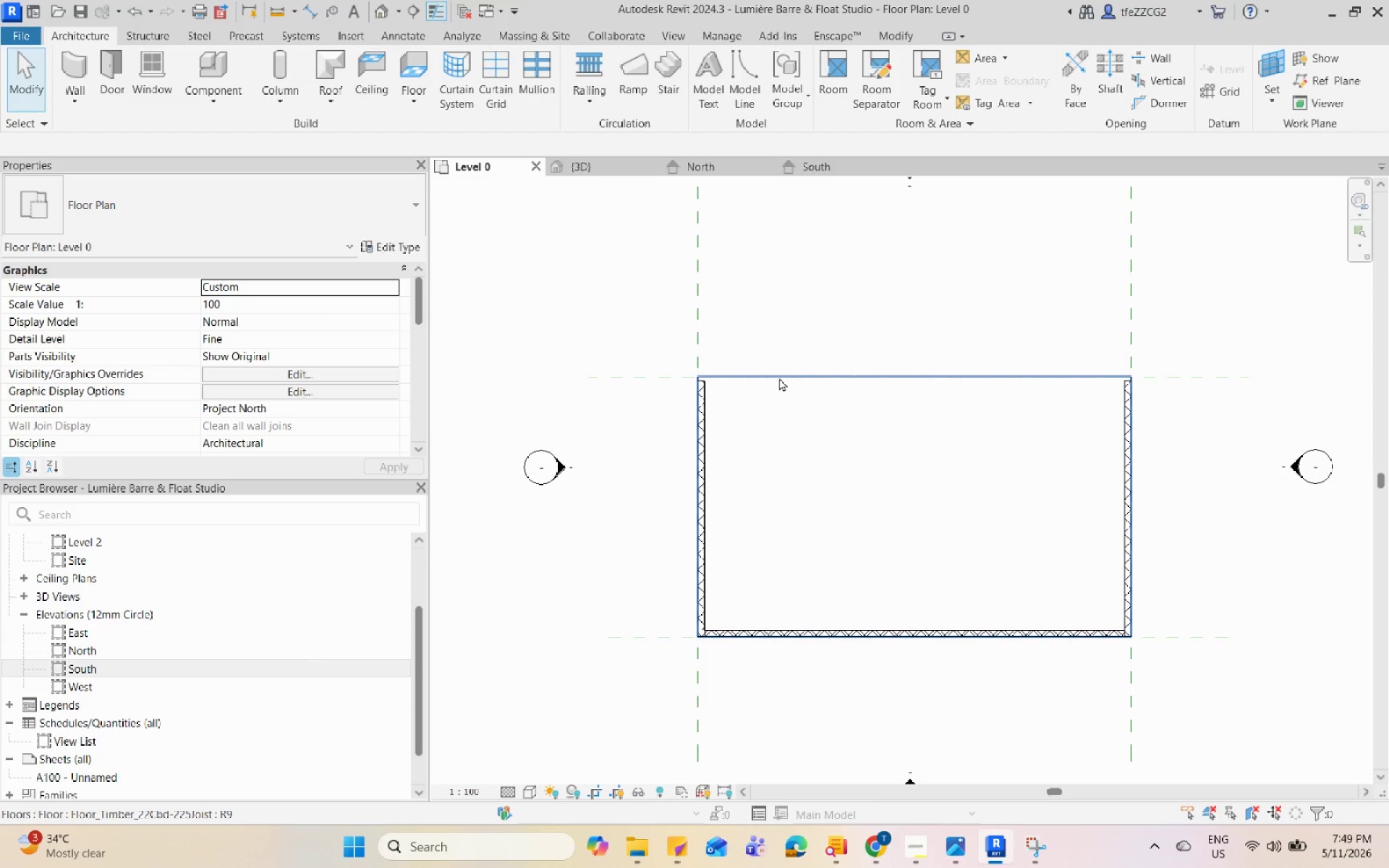 
scroll: coordinate [1168, 379], scroll_direction: down, amount: 8.0
 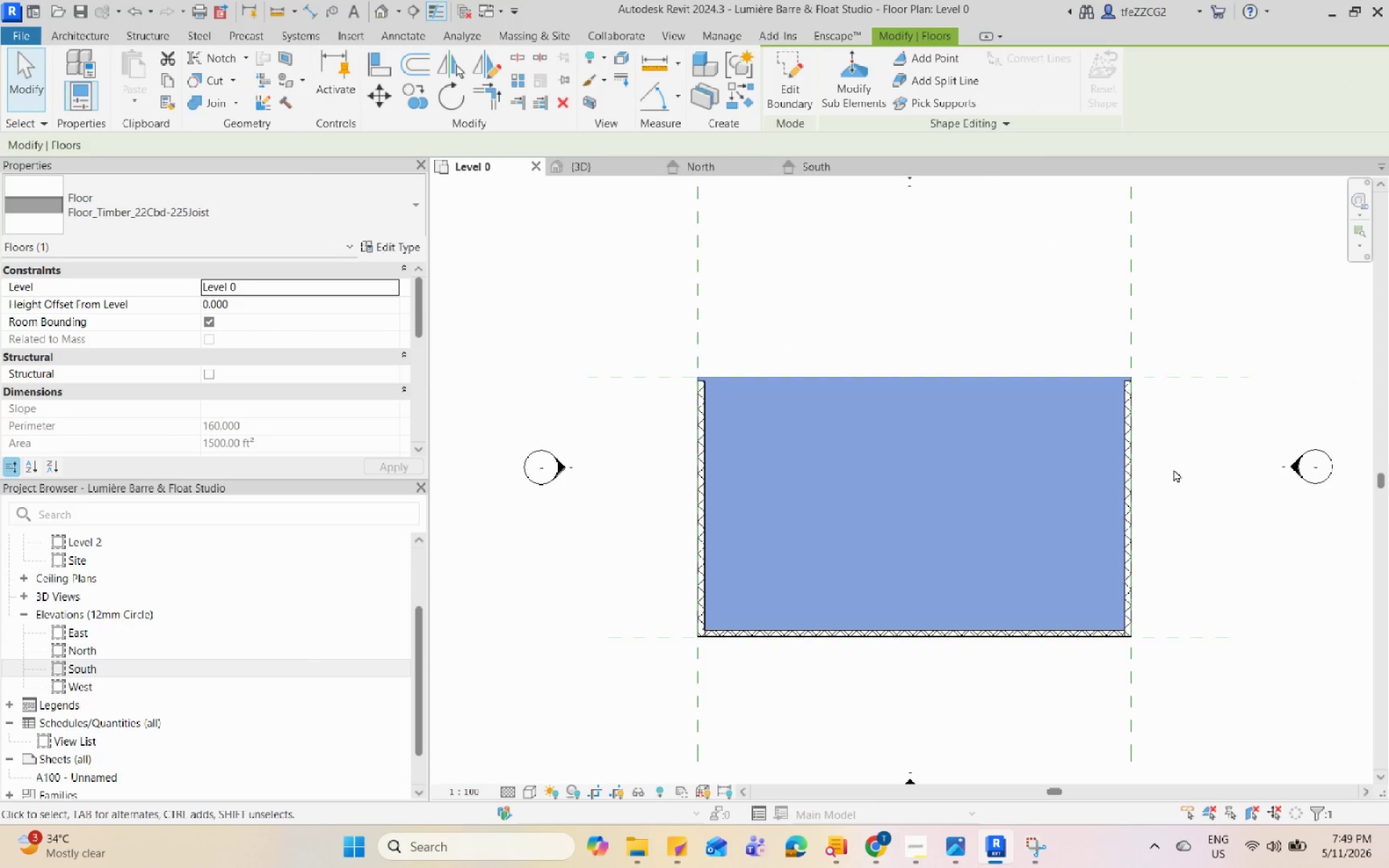 
left_click([778, 378])
 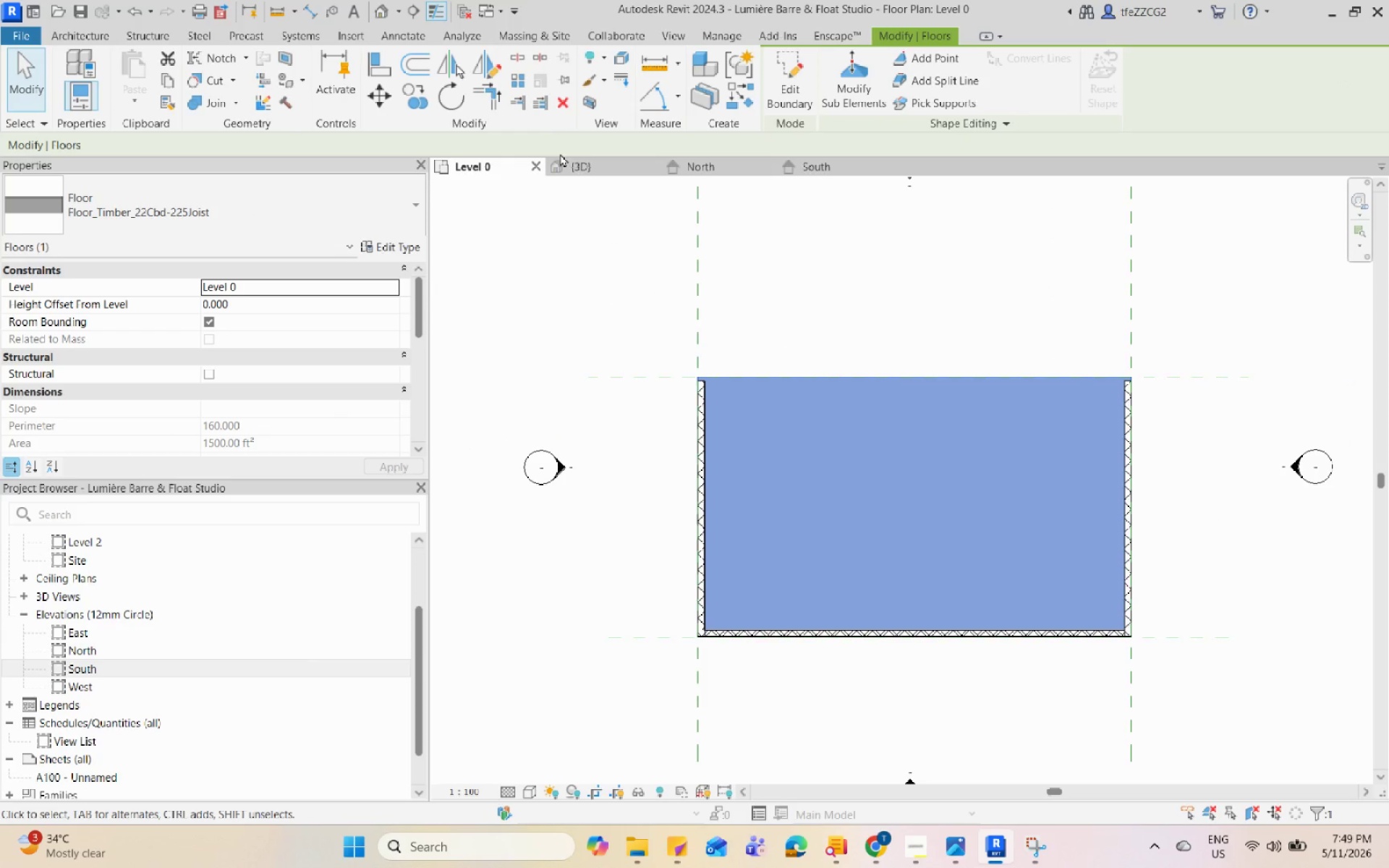 
left_click([567, 158])
 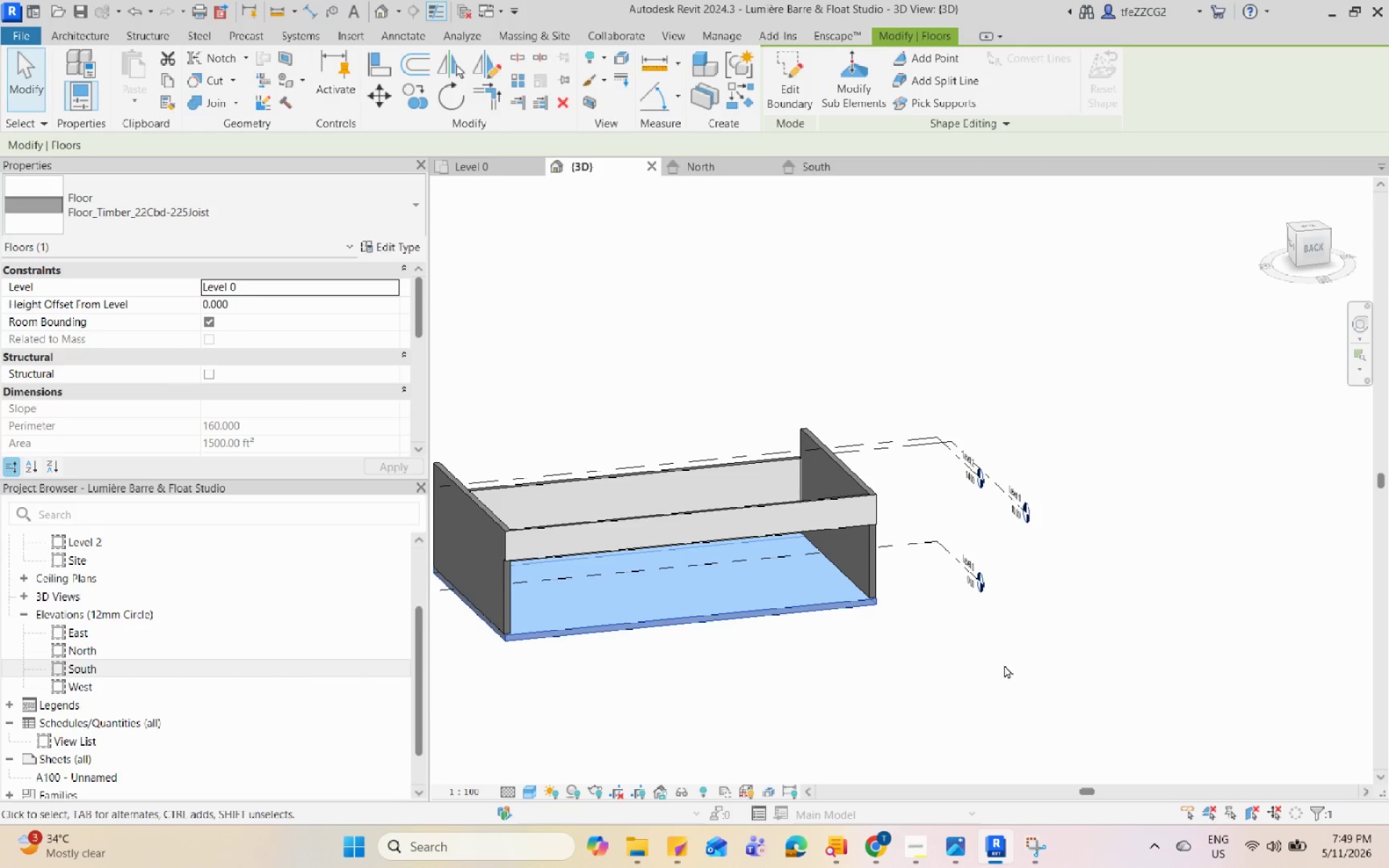 
key(Escape)
 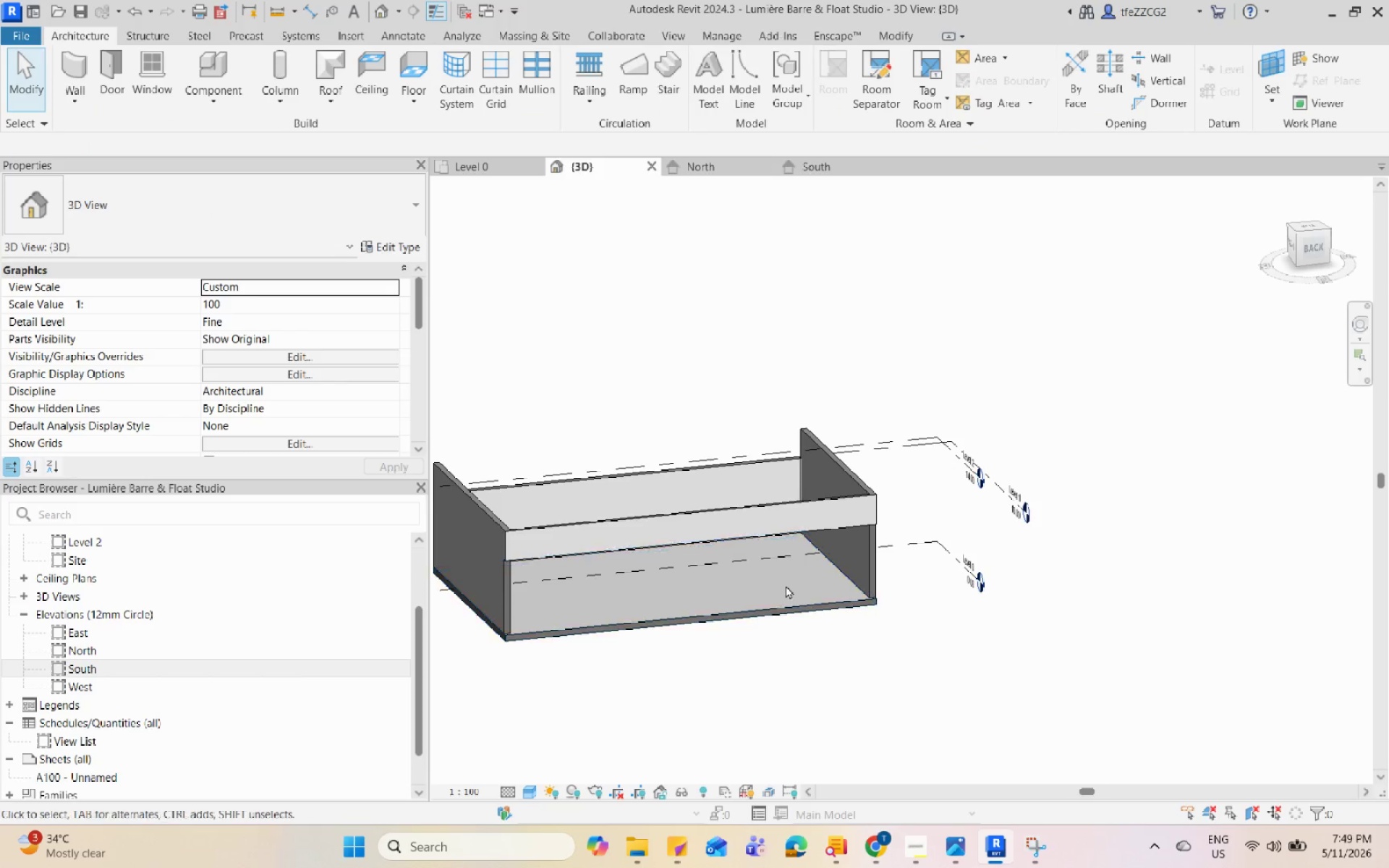 
scroll: coordinate [784, 584], scroll_direction: up, amount: 4.0
 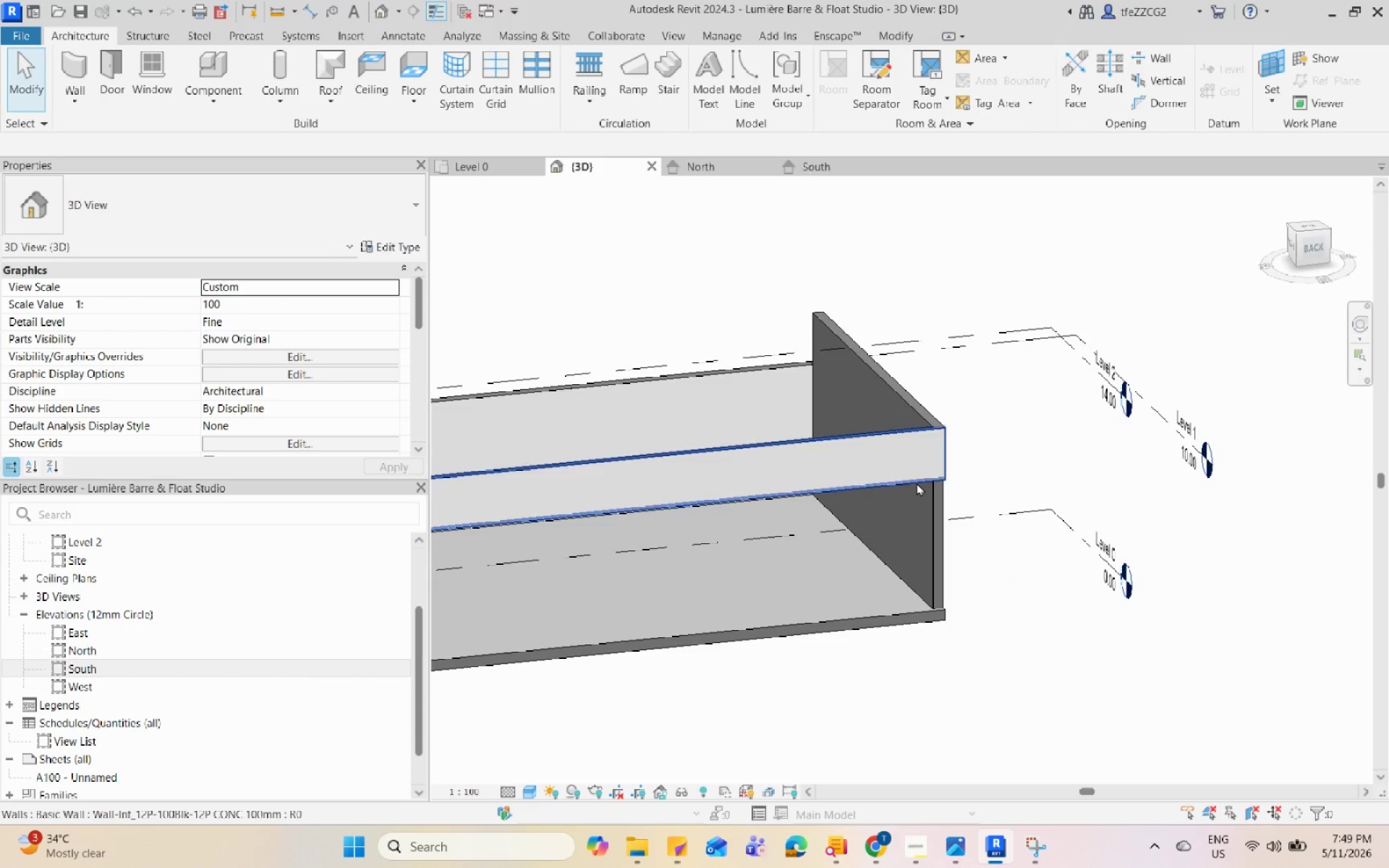 
left_click([915, 480])
 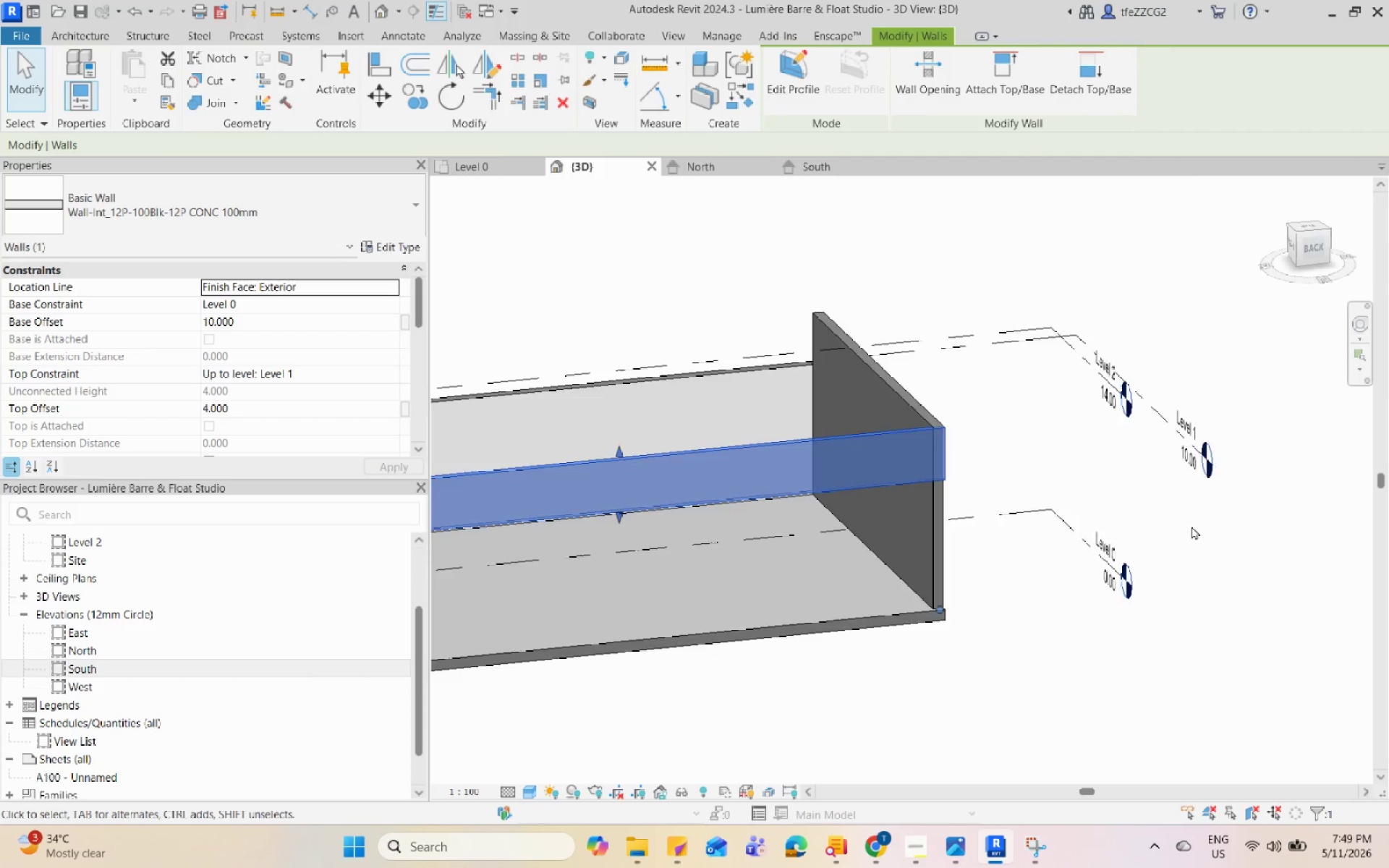 
key(Escape)
 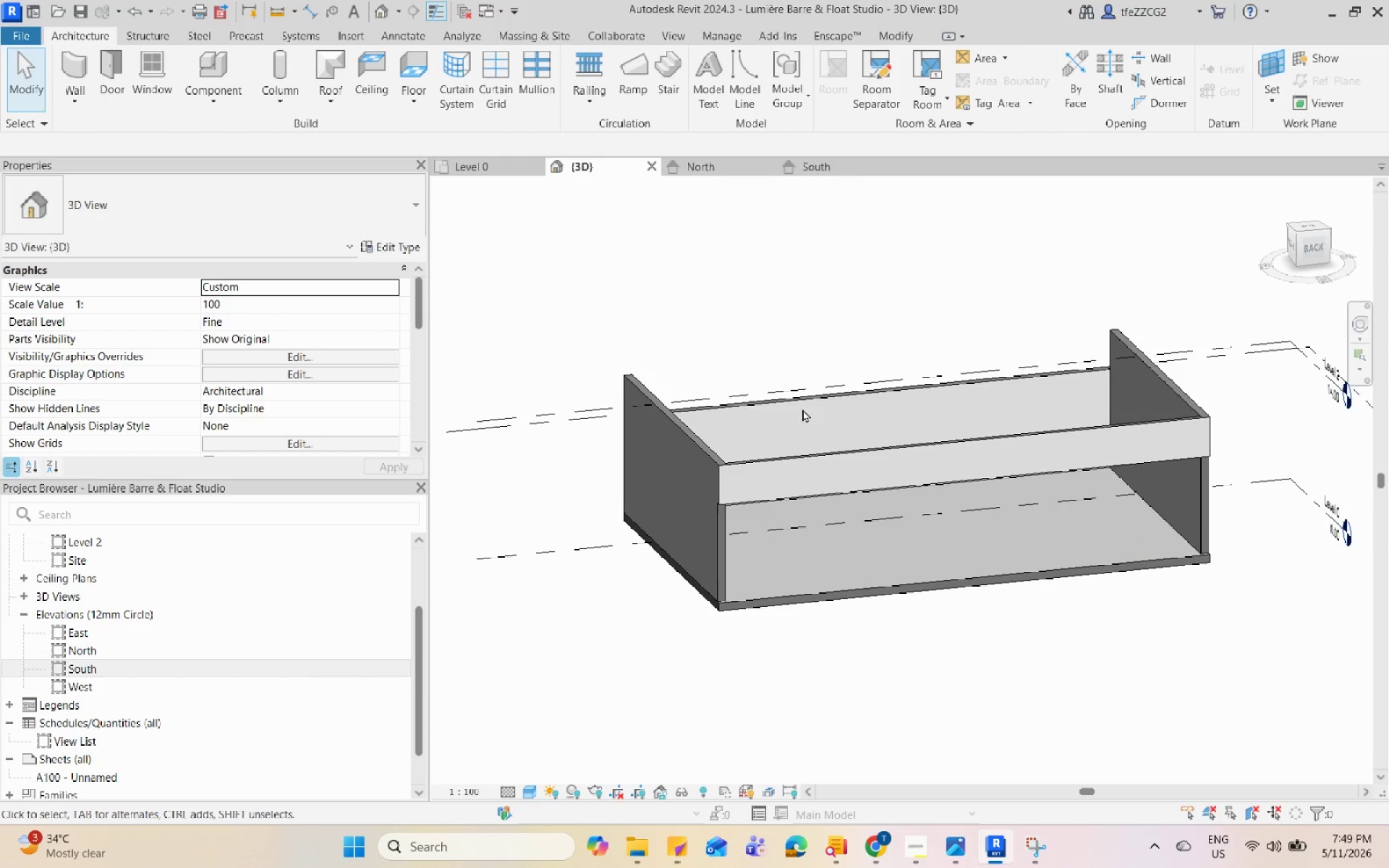 
scroll: coordinate [918, 572], scroll_direction: down, amount: 2.0
 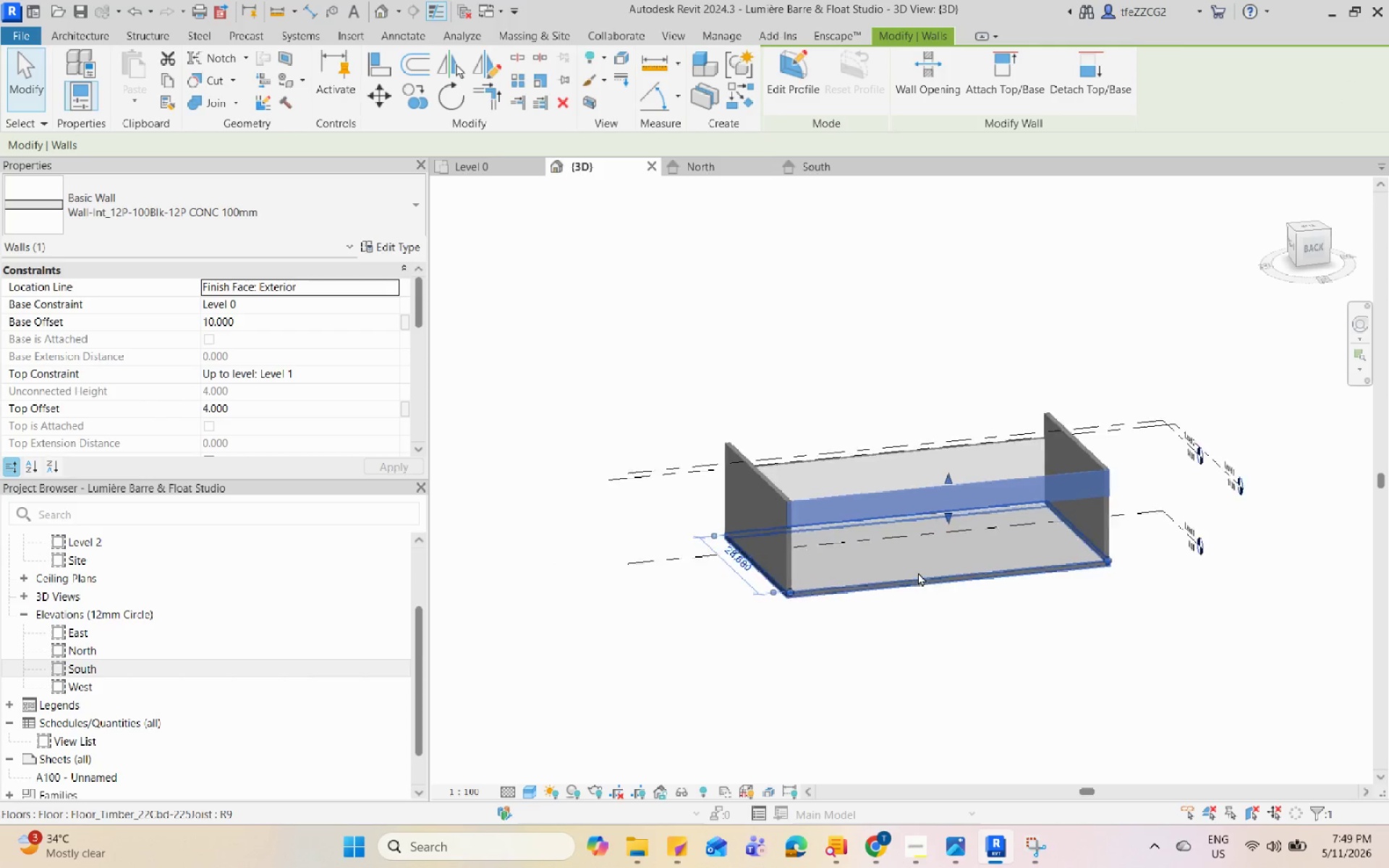 
left_click([841, 171])
 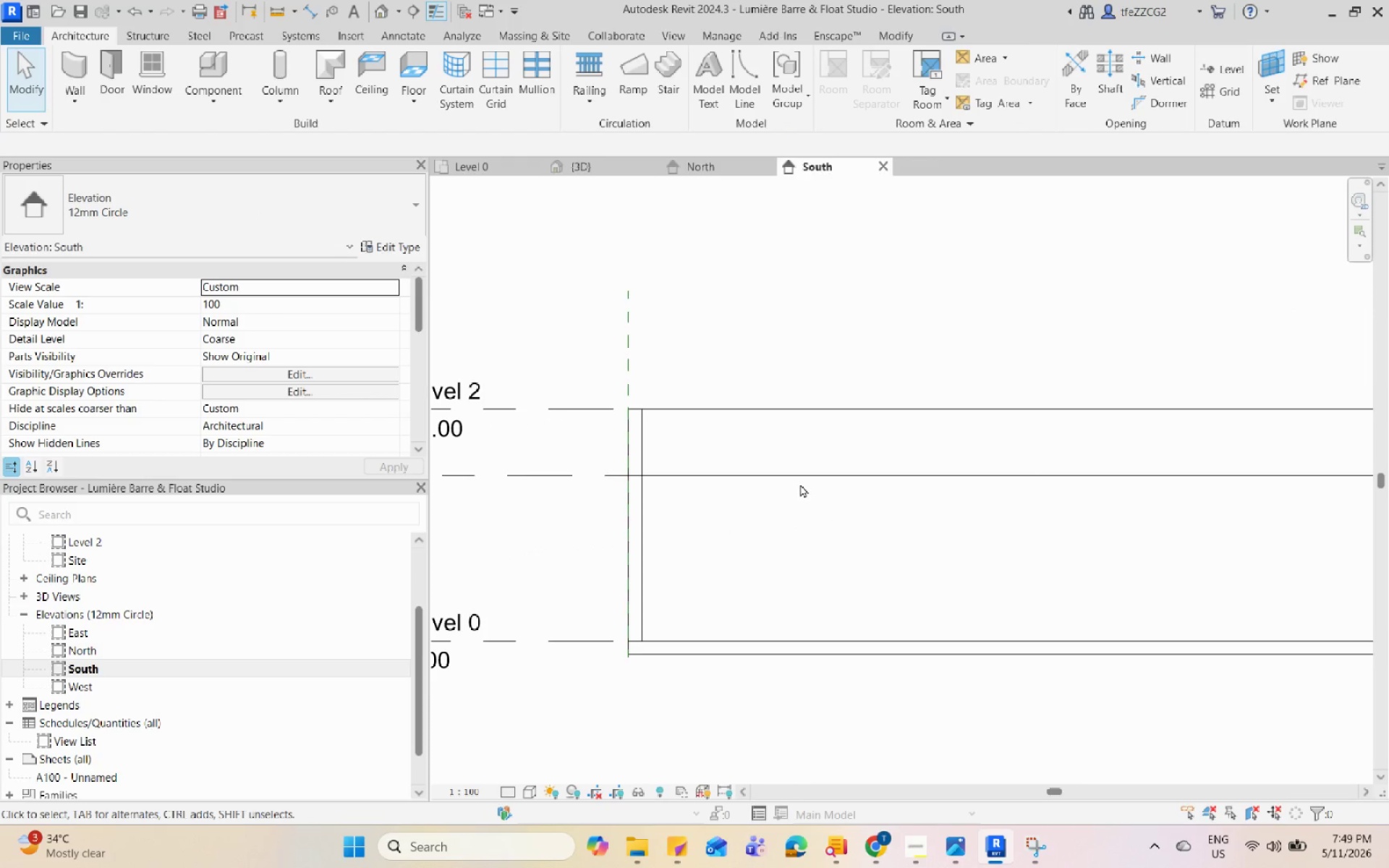 
left_click([806, 475])
 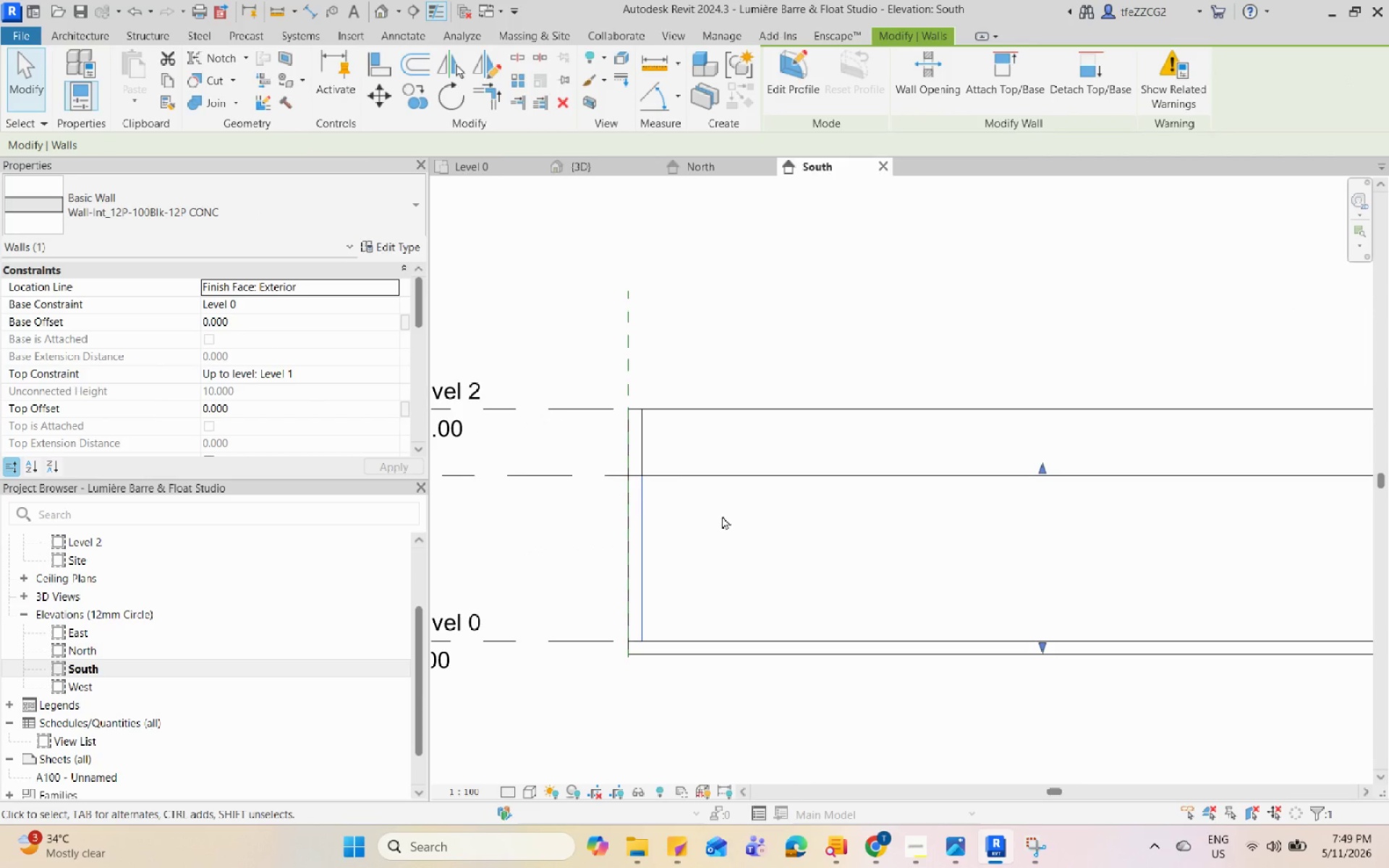 
scroll: coordinate [719, 519], scroll_direction: down, amount: 4.0
 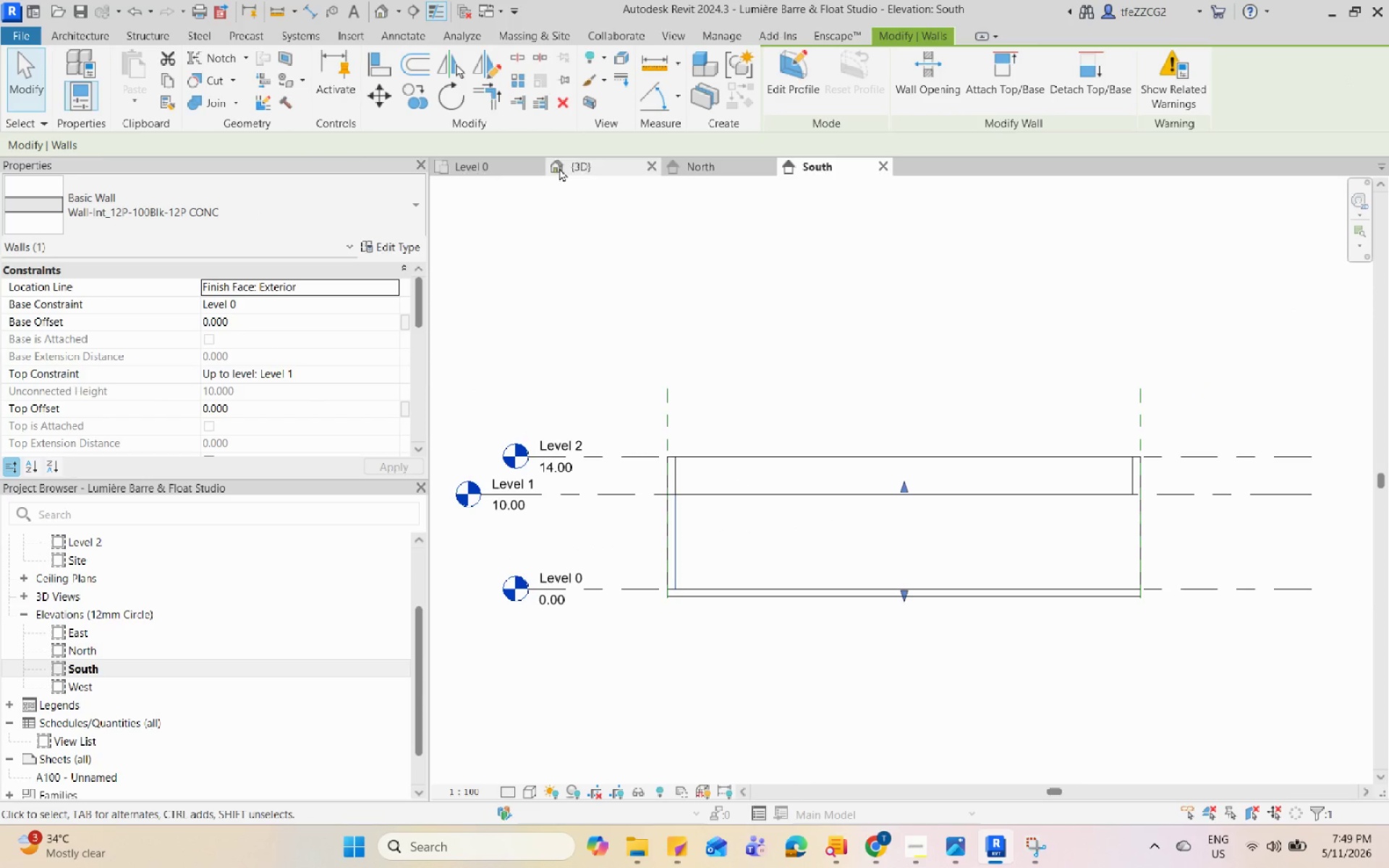 
left_click([506, 164])
 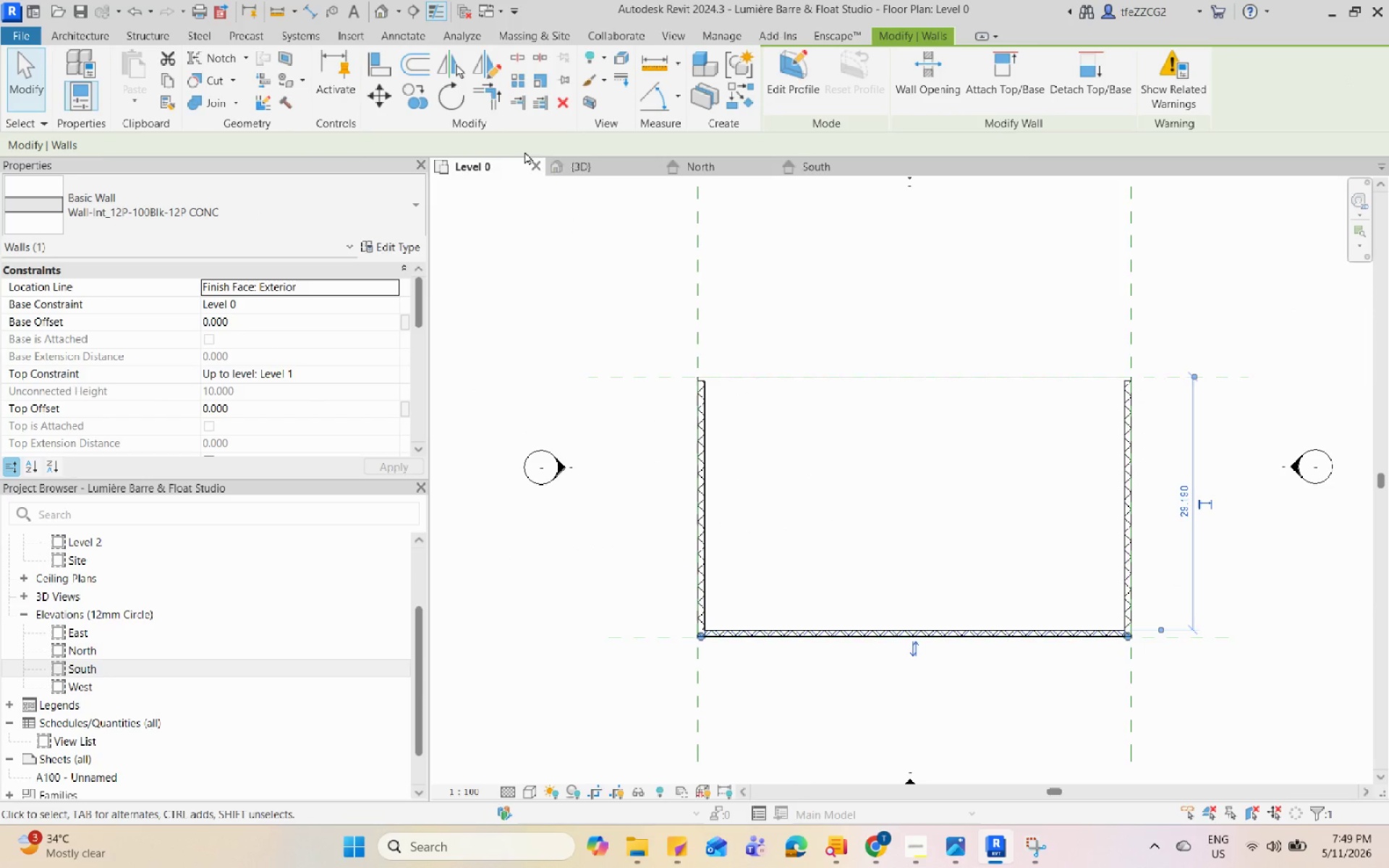 
left_click([570, 166])
 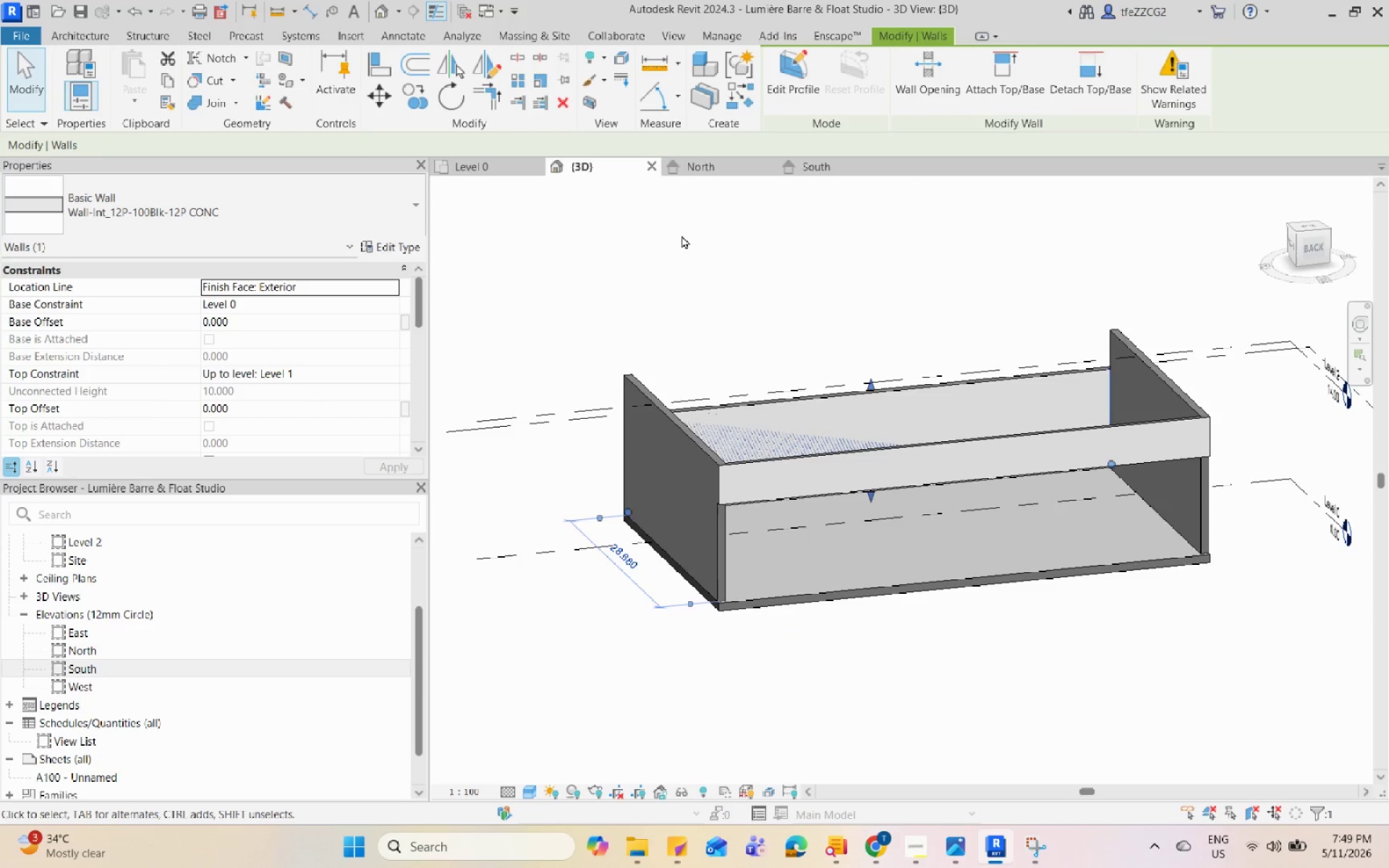 
hold_key(key=ShiftLeft, duration=1.25)
 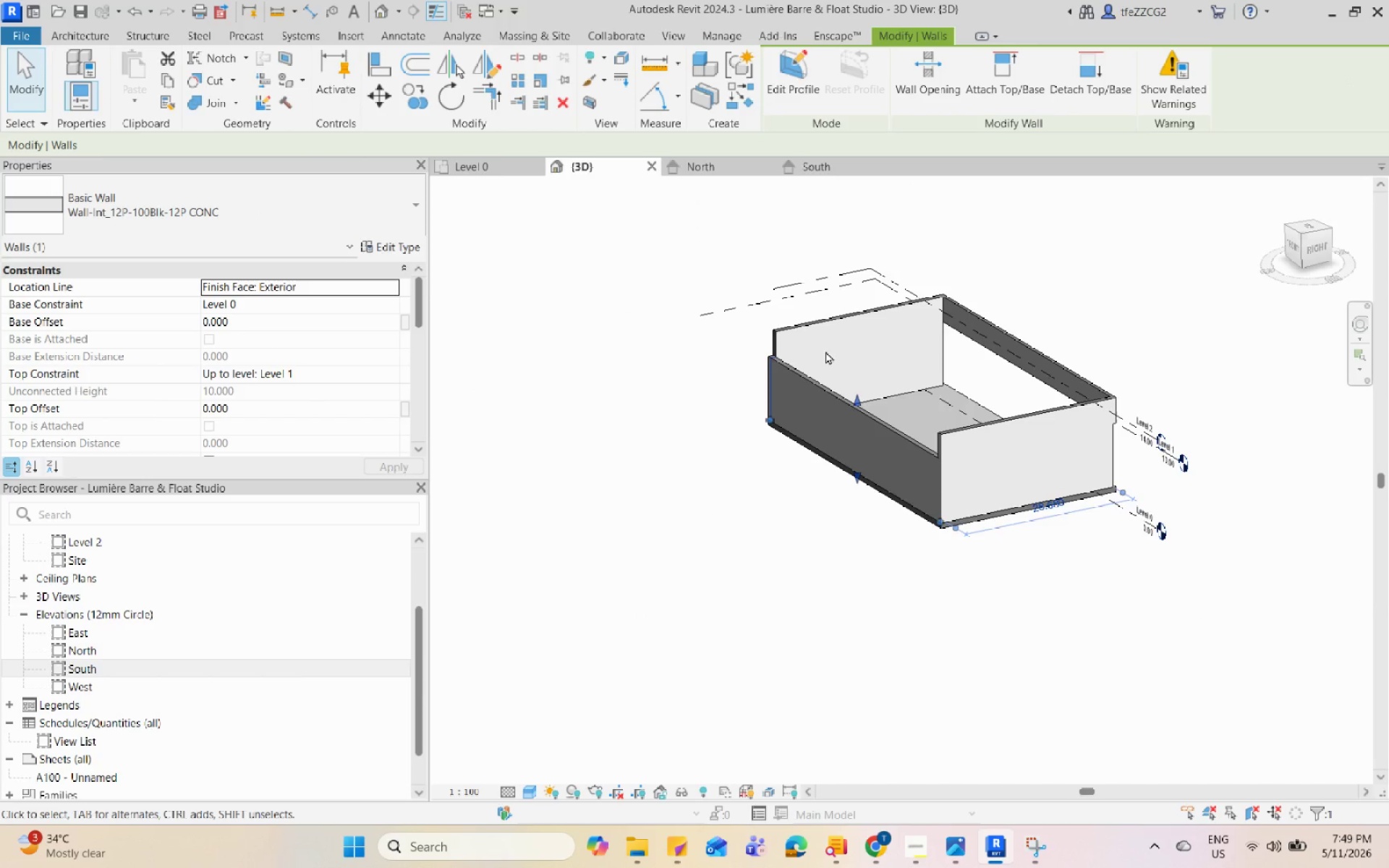 
scroll: coordinate [831, 441], scroll_direction: down, amount: 3.0
 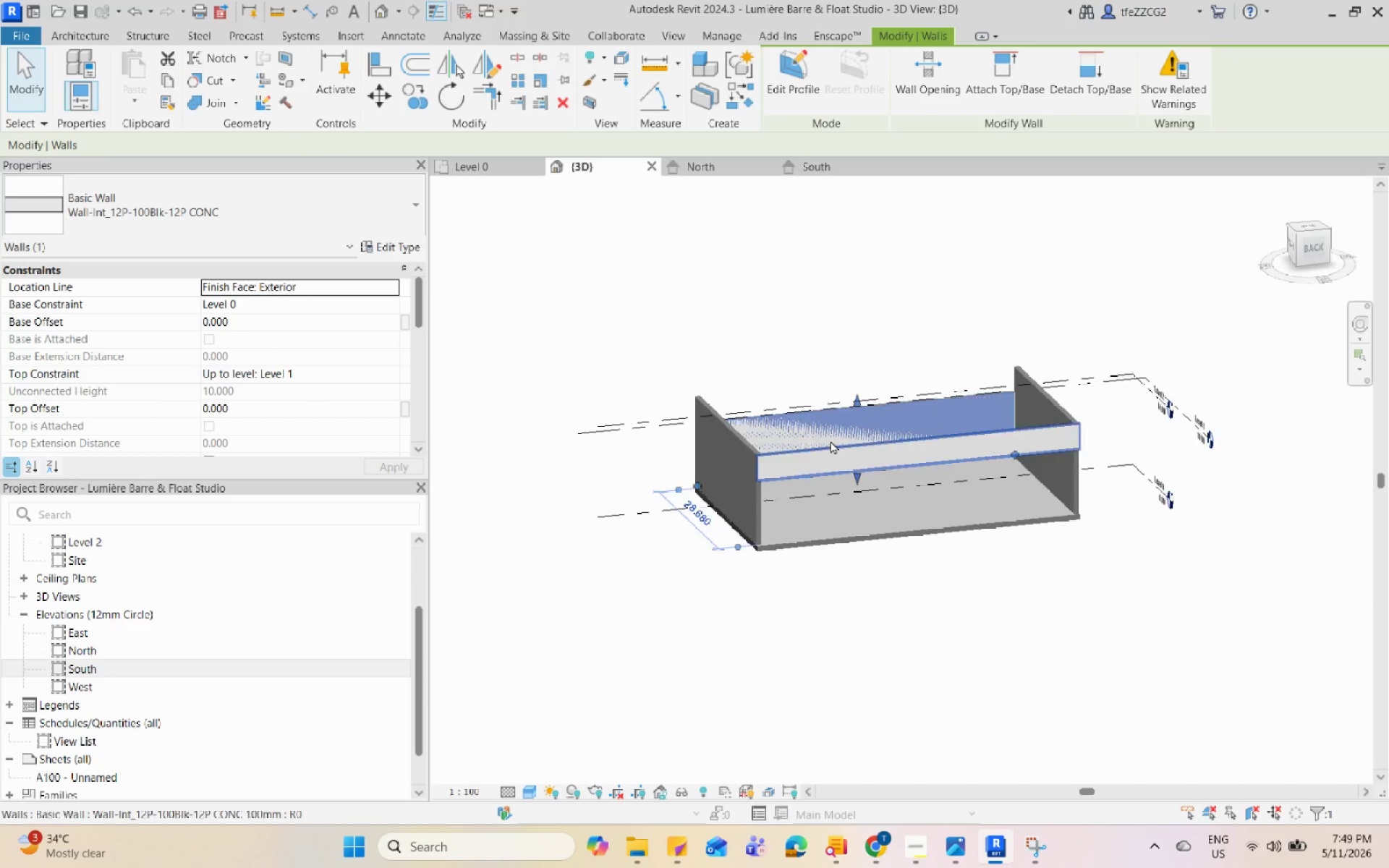 
hold_key(key=ControlLeft, duration=0.31)
 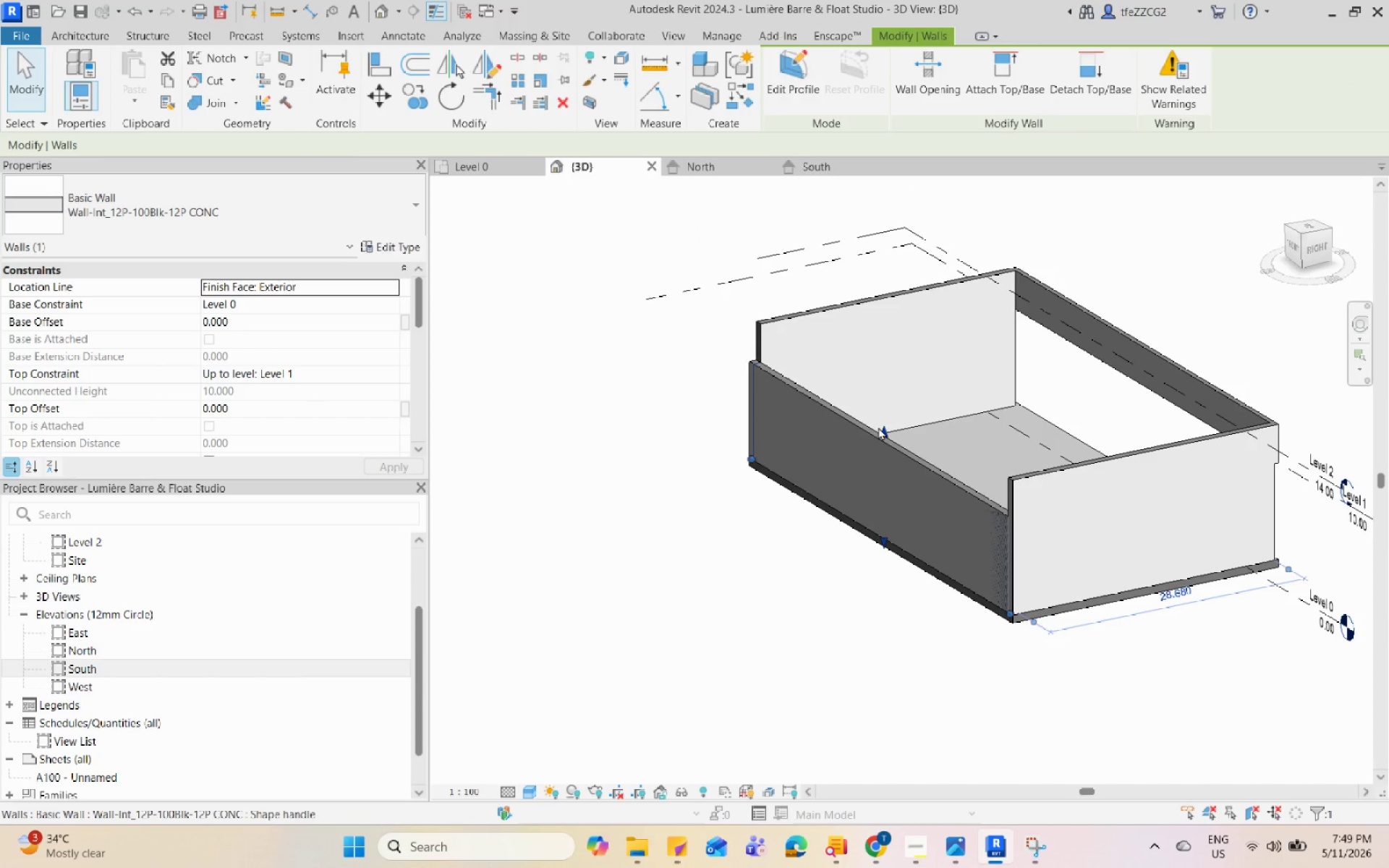 
scroll: coordinate [804, 346], scroll_direction: up, amount: 3.0
 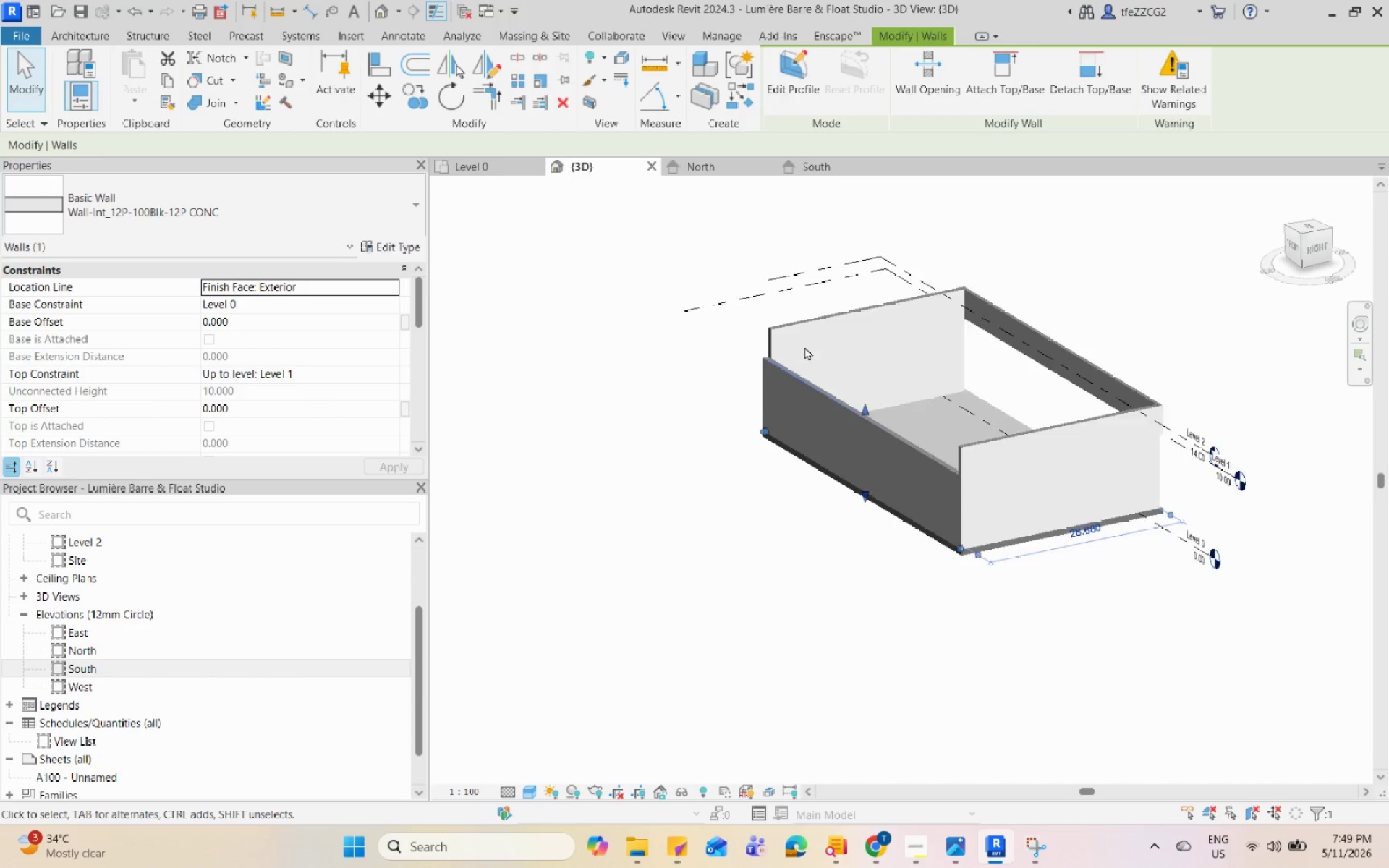 
type(de)
 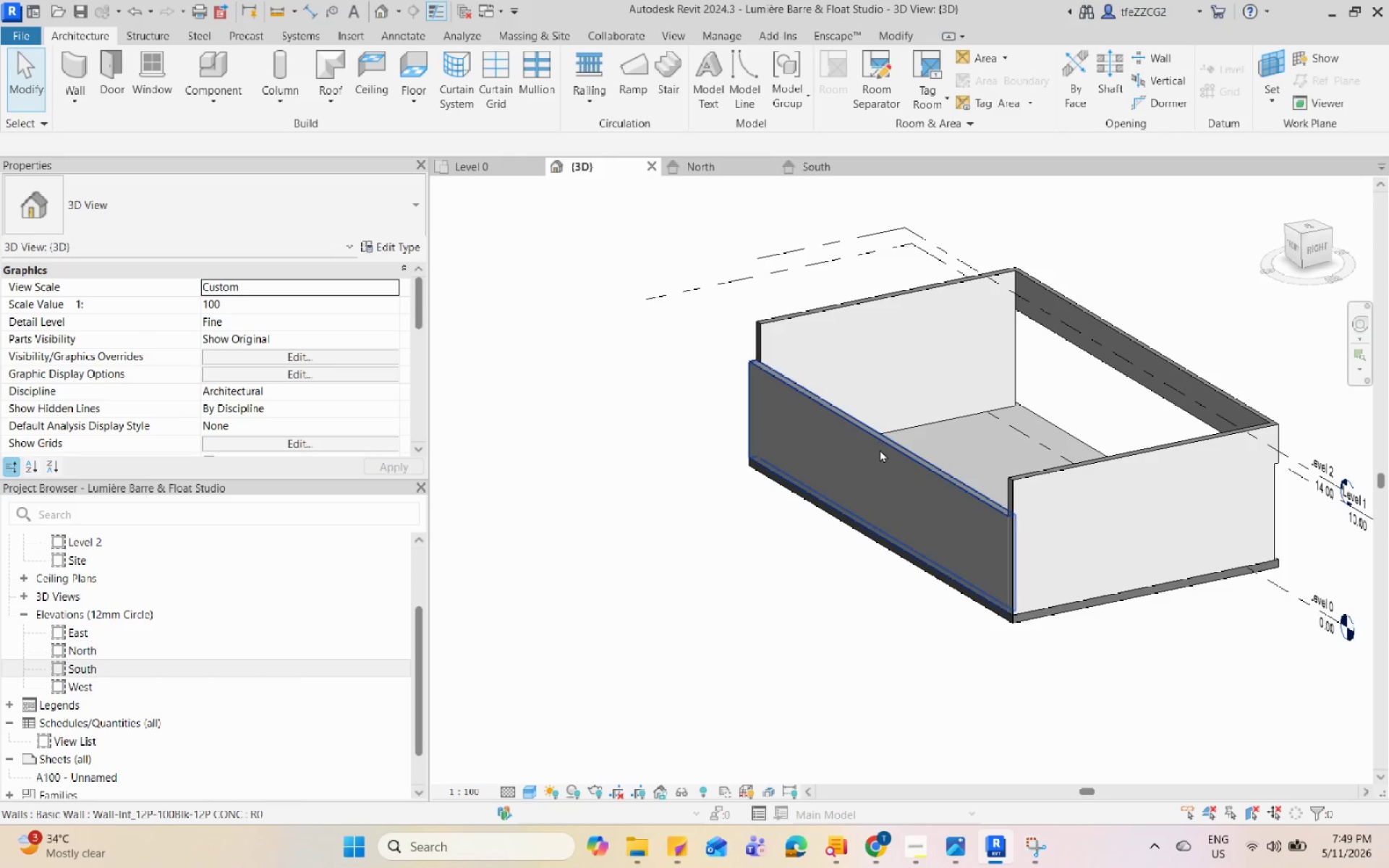 
left_click([880, 449])
 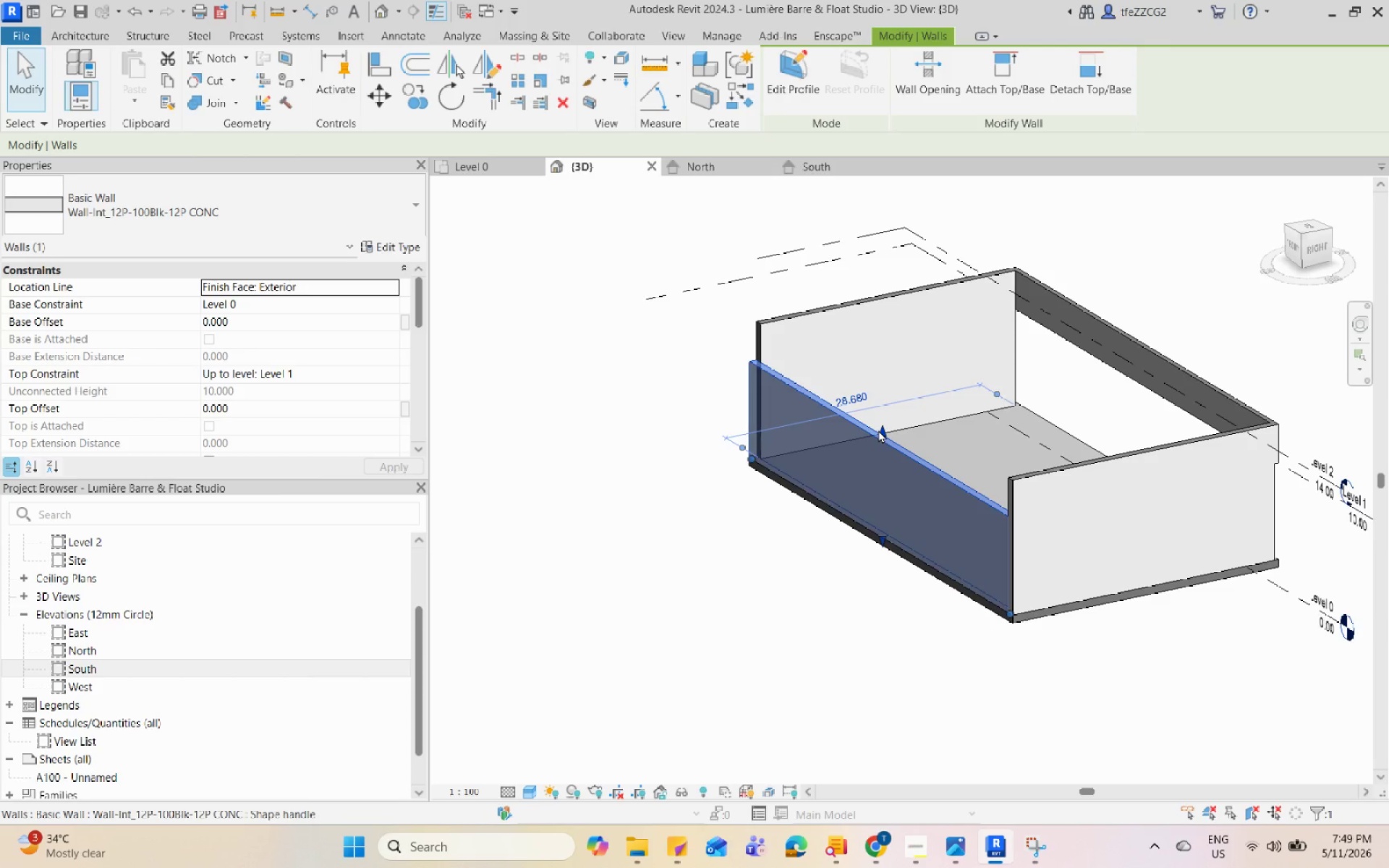 
scroll: coordinate [879, 433], scroll_direction: down, amount: 6.0
 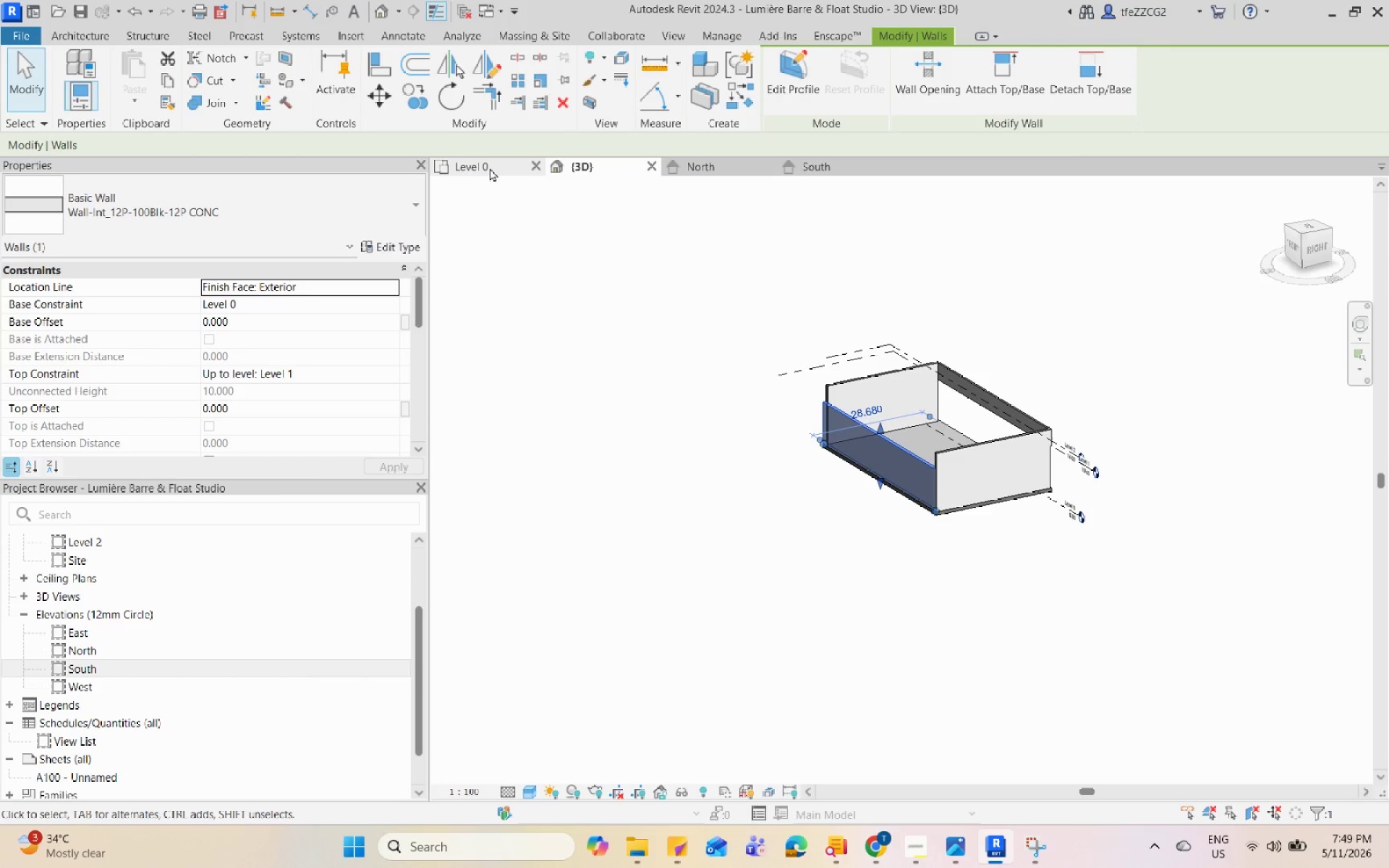 
left_click([490, 168])
 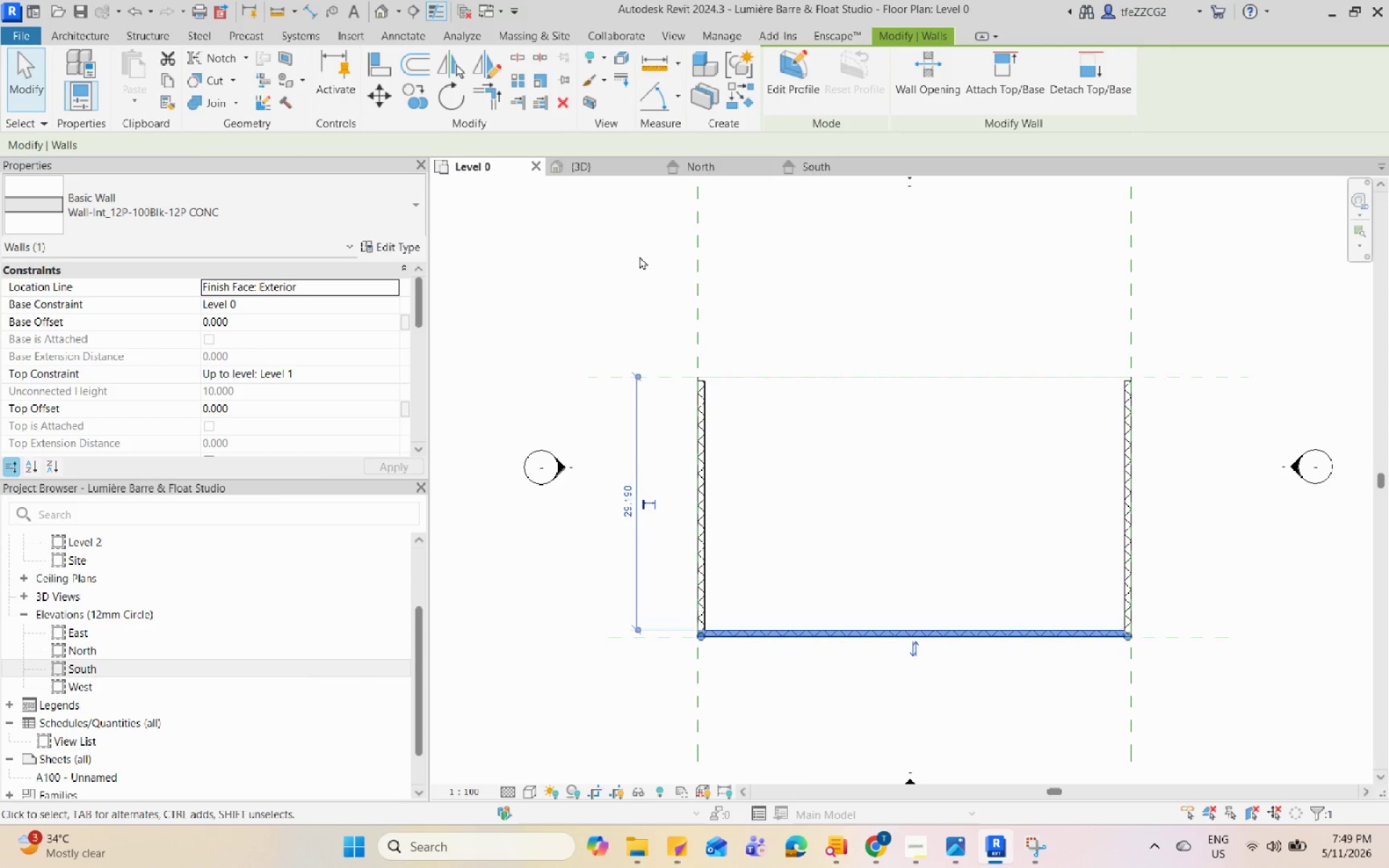 
left_click([601, 162])
 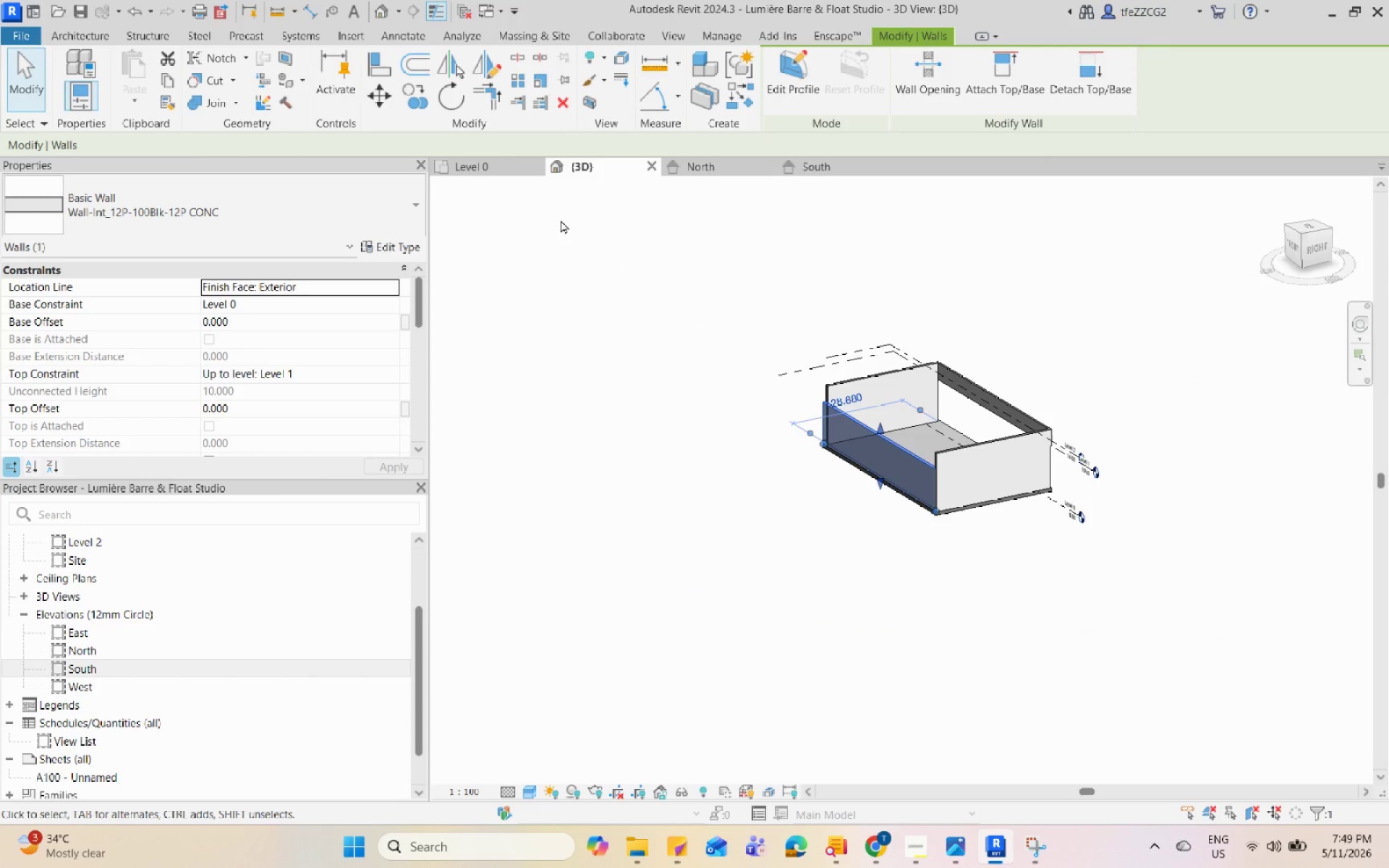 
left_click([470, 169])
 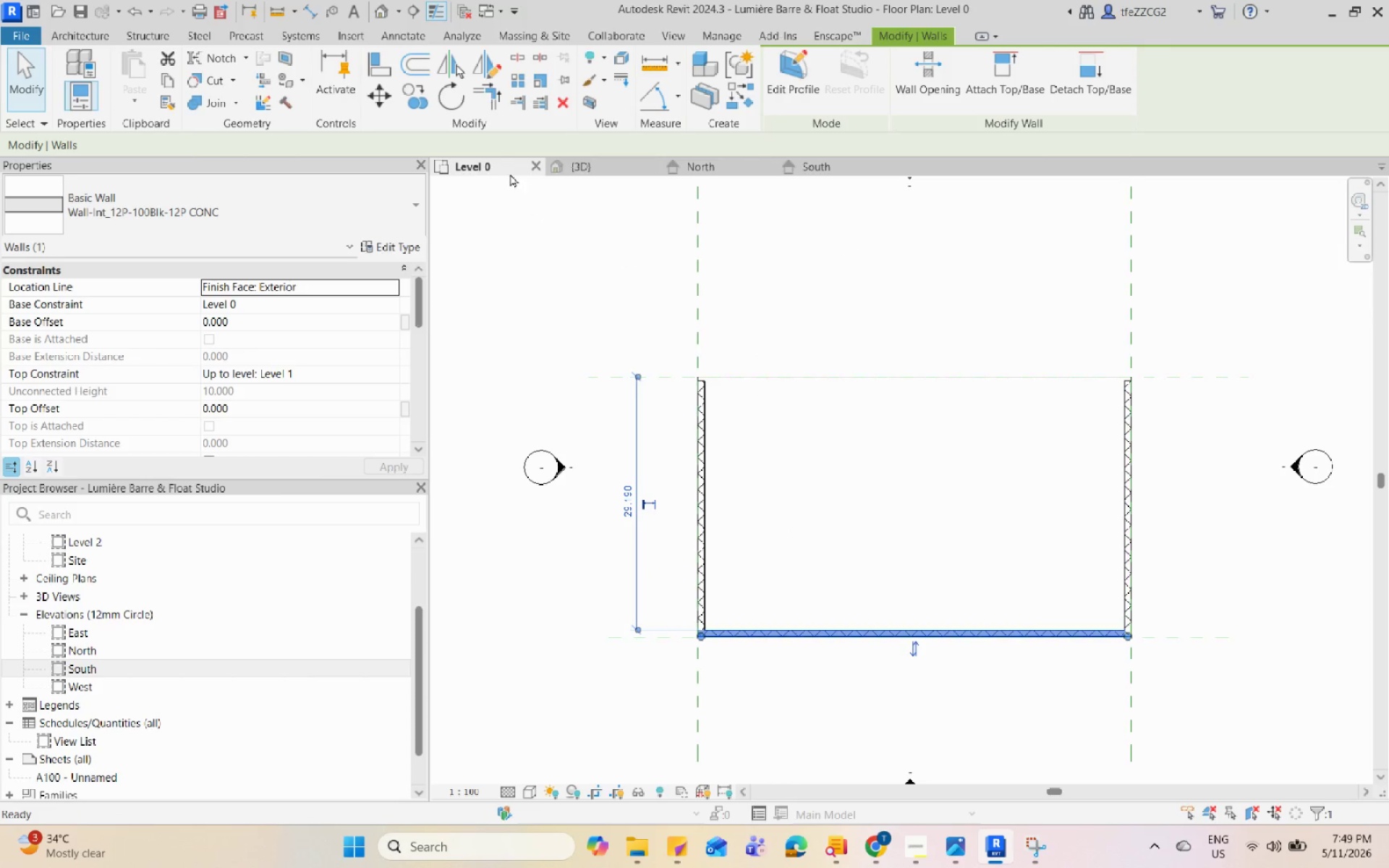 
left_click([584, 165])
 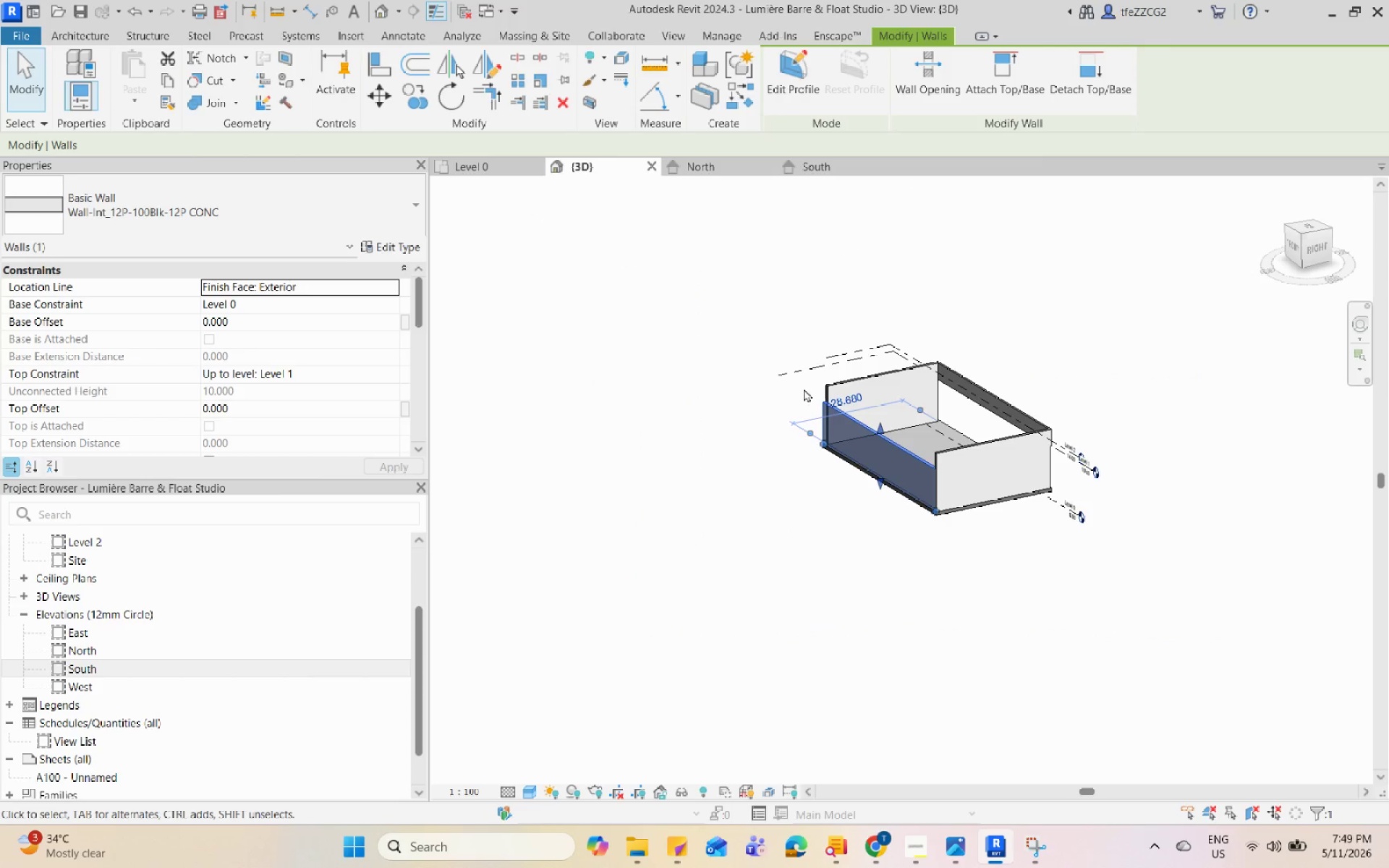 
scroll: coordinate [931, 421], scroll_direction: up, amount: 7.0
 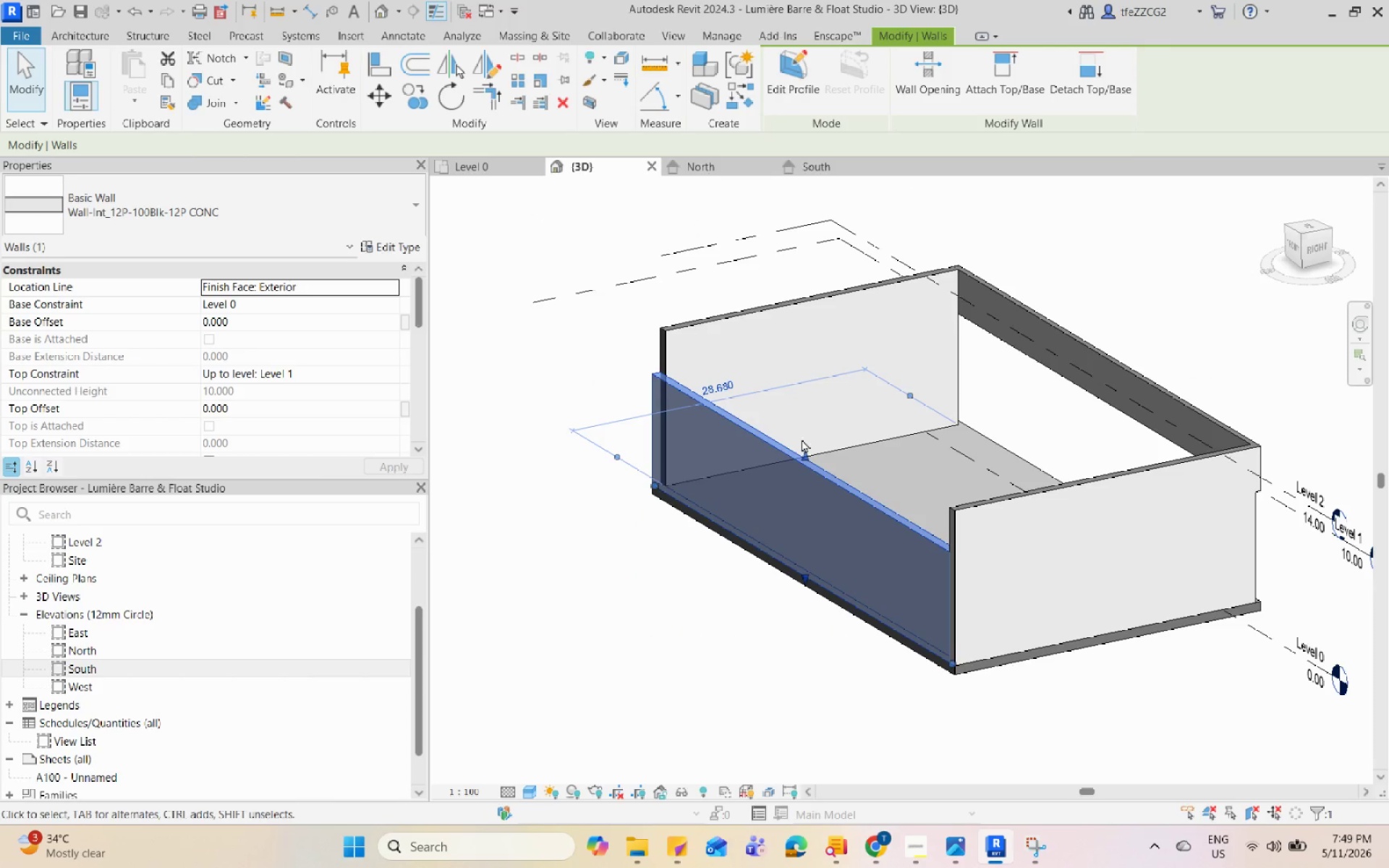 
left_click_drag(start_coordinate=[799, 448], to_coordinate=[802, 418])
 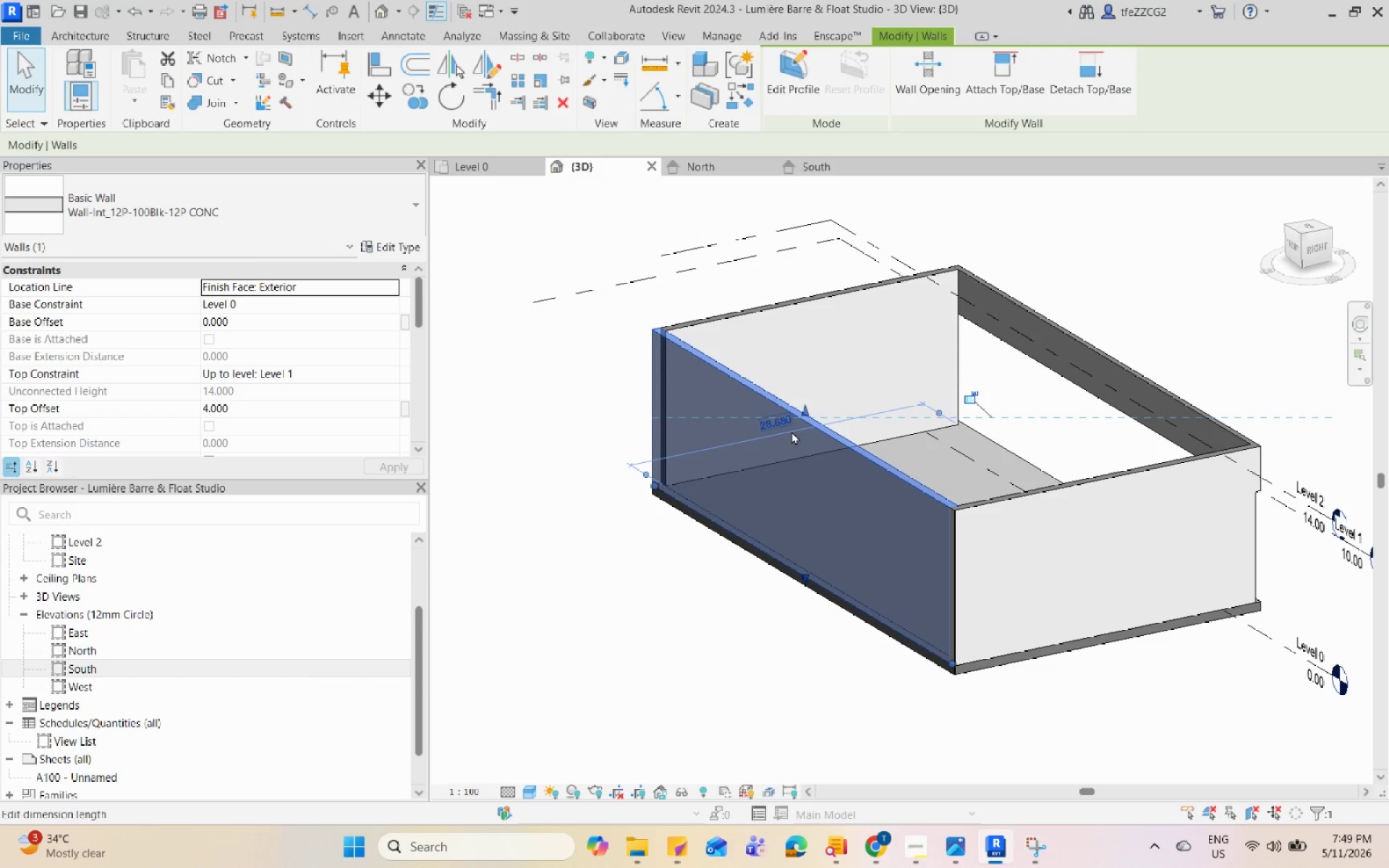 
key(Control+Z)
 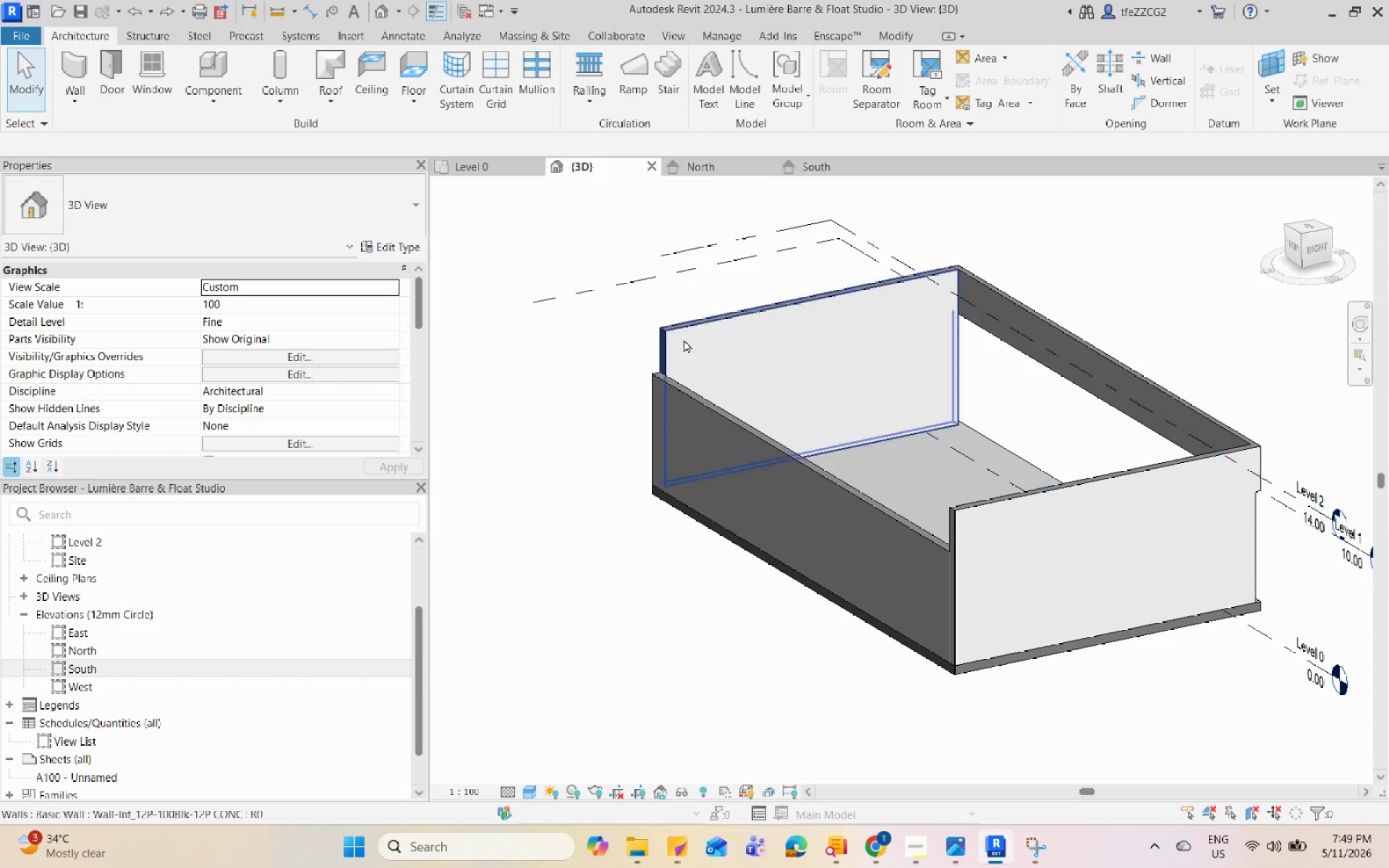 
left_click([692, 401])
 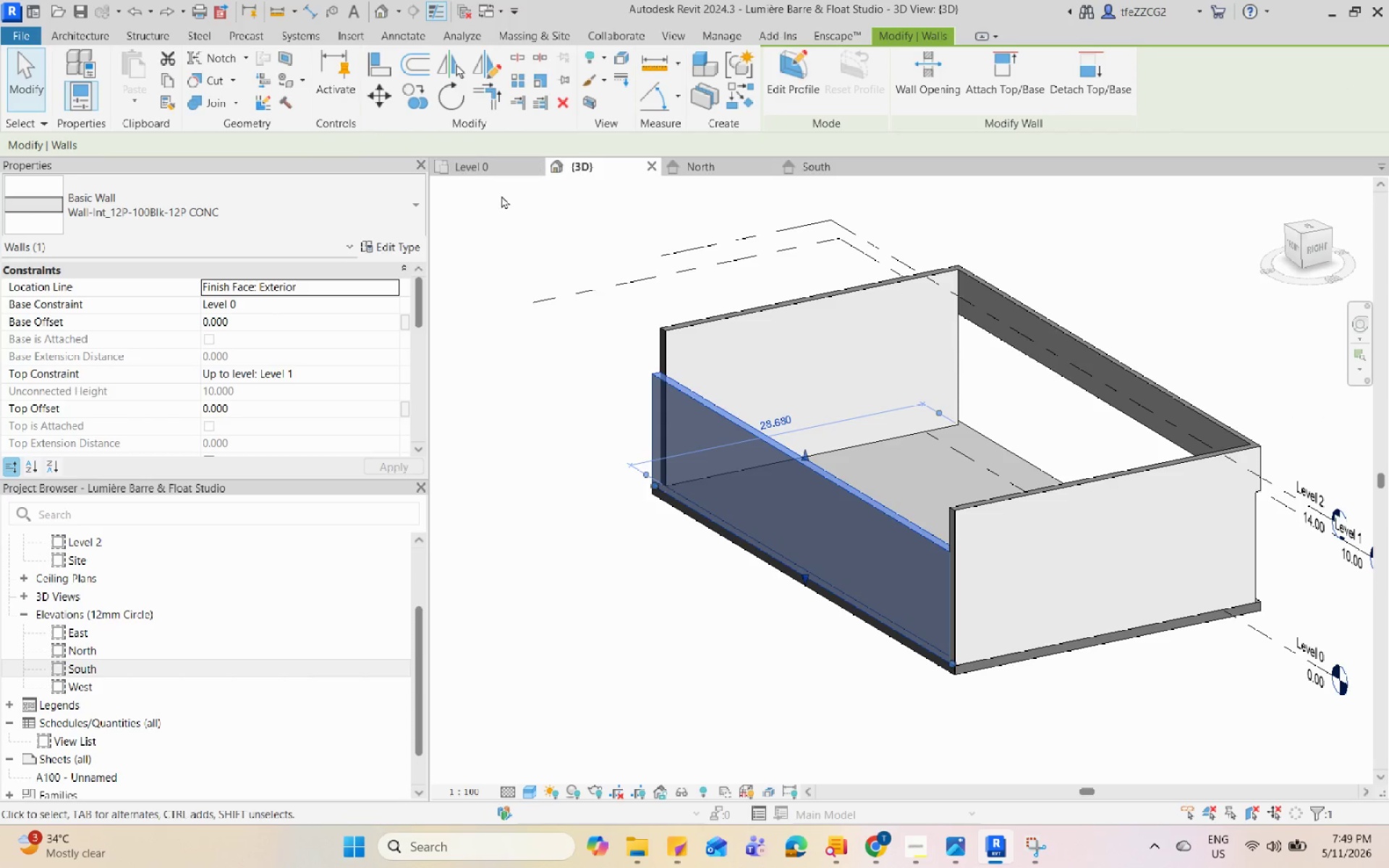 
scroll: coordinate [887, 569], scroll_direction: down, amount: 3.0
 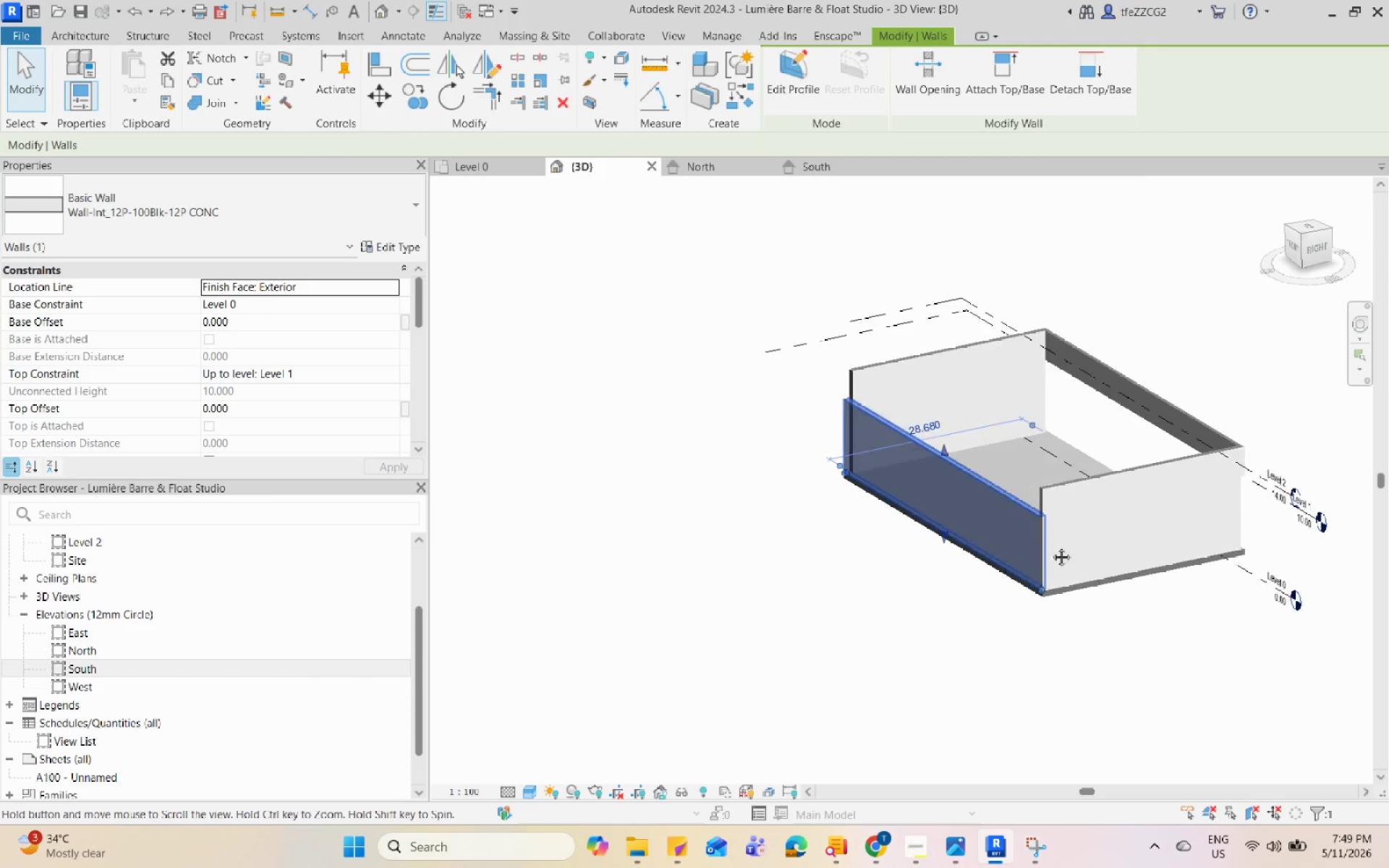 
key(Shift+ShiftLeft)
 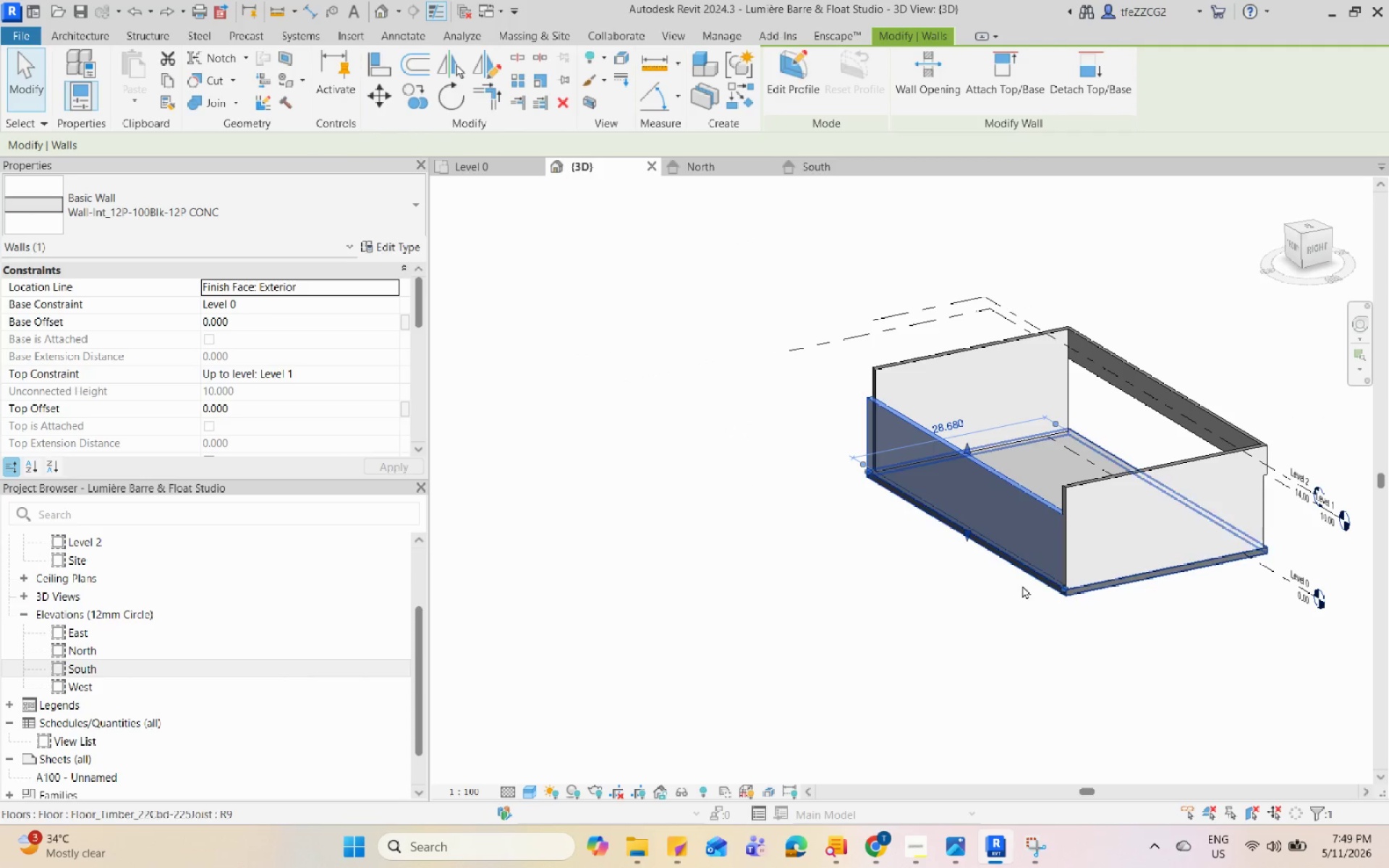 
hold_key(key=ShiftLeft, duration=0.98)
 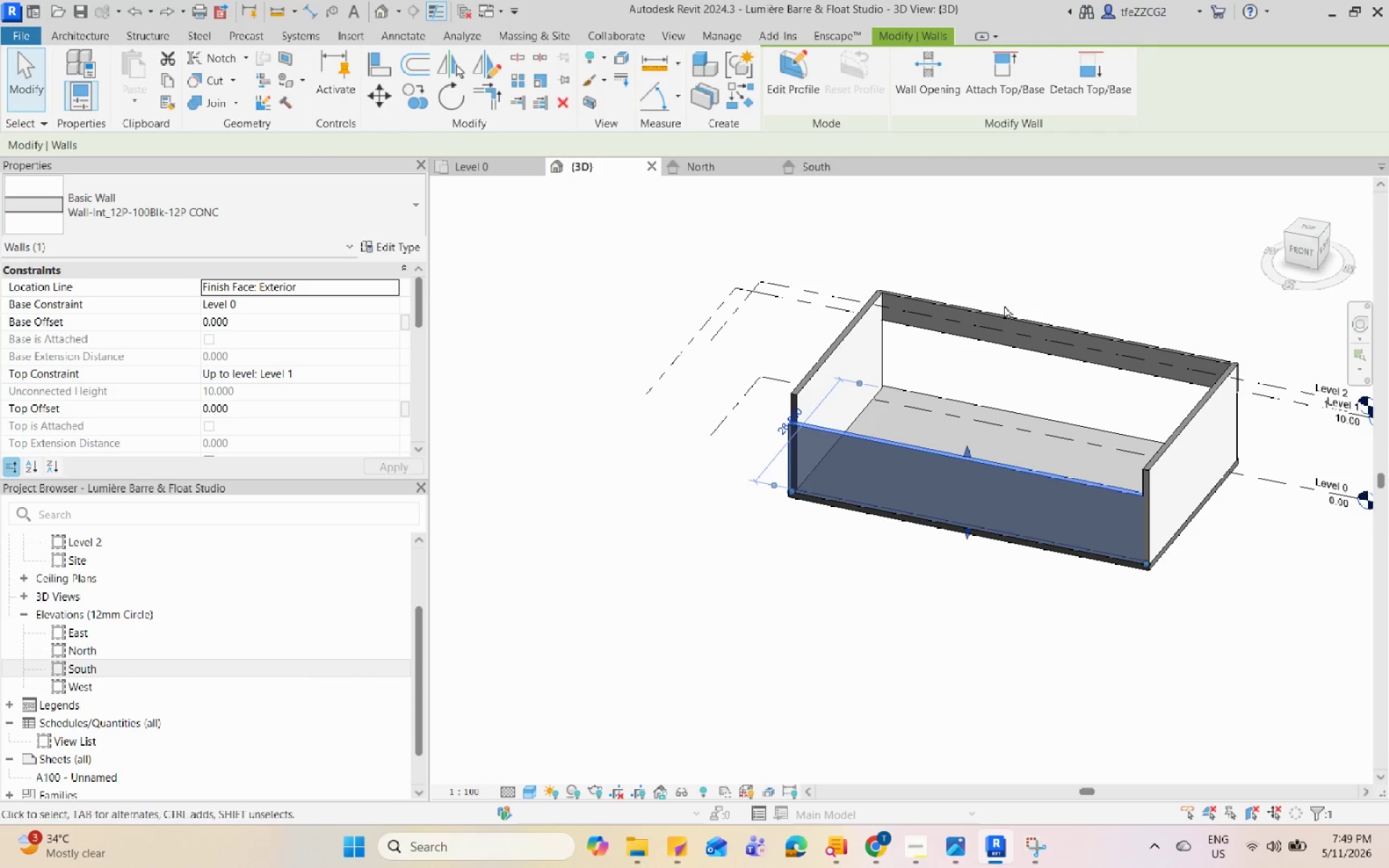 
scroll: coordinate [996, 284], scroll_direction: up, amount: 3.0
 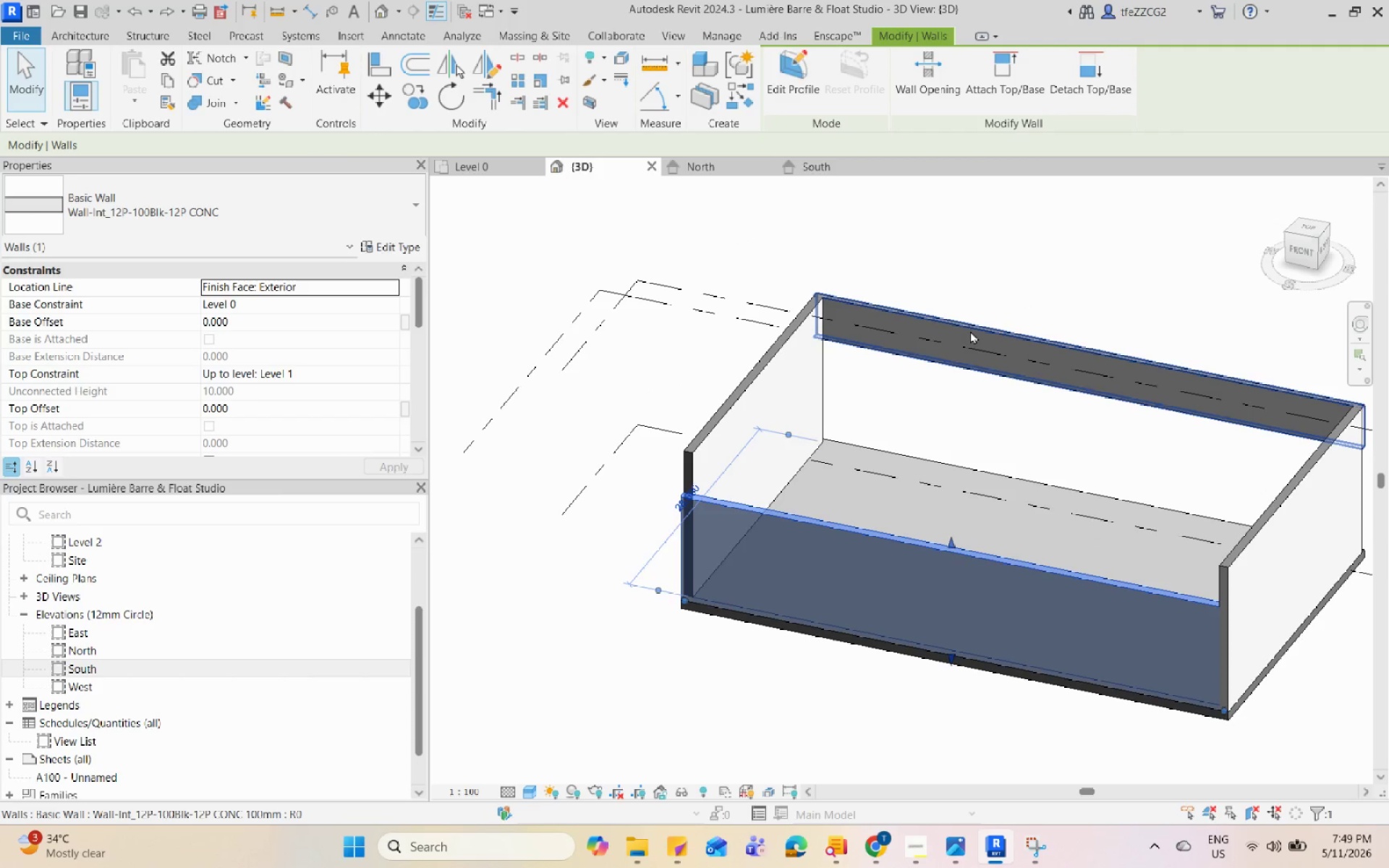 
left_click([970, 331])
 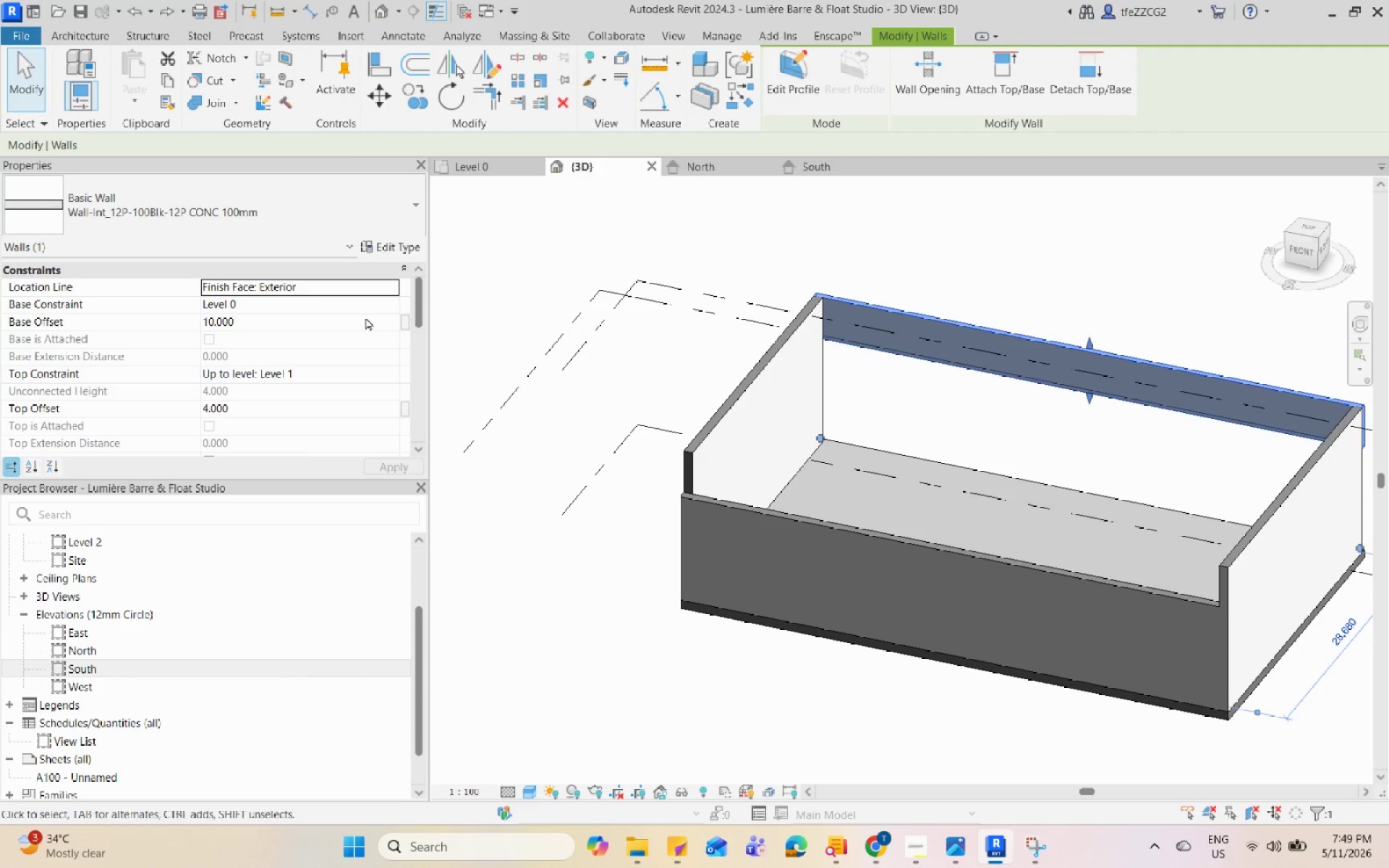 
left_click([308, 213])
 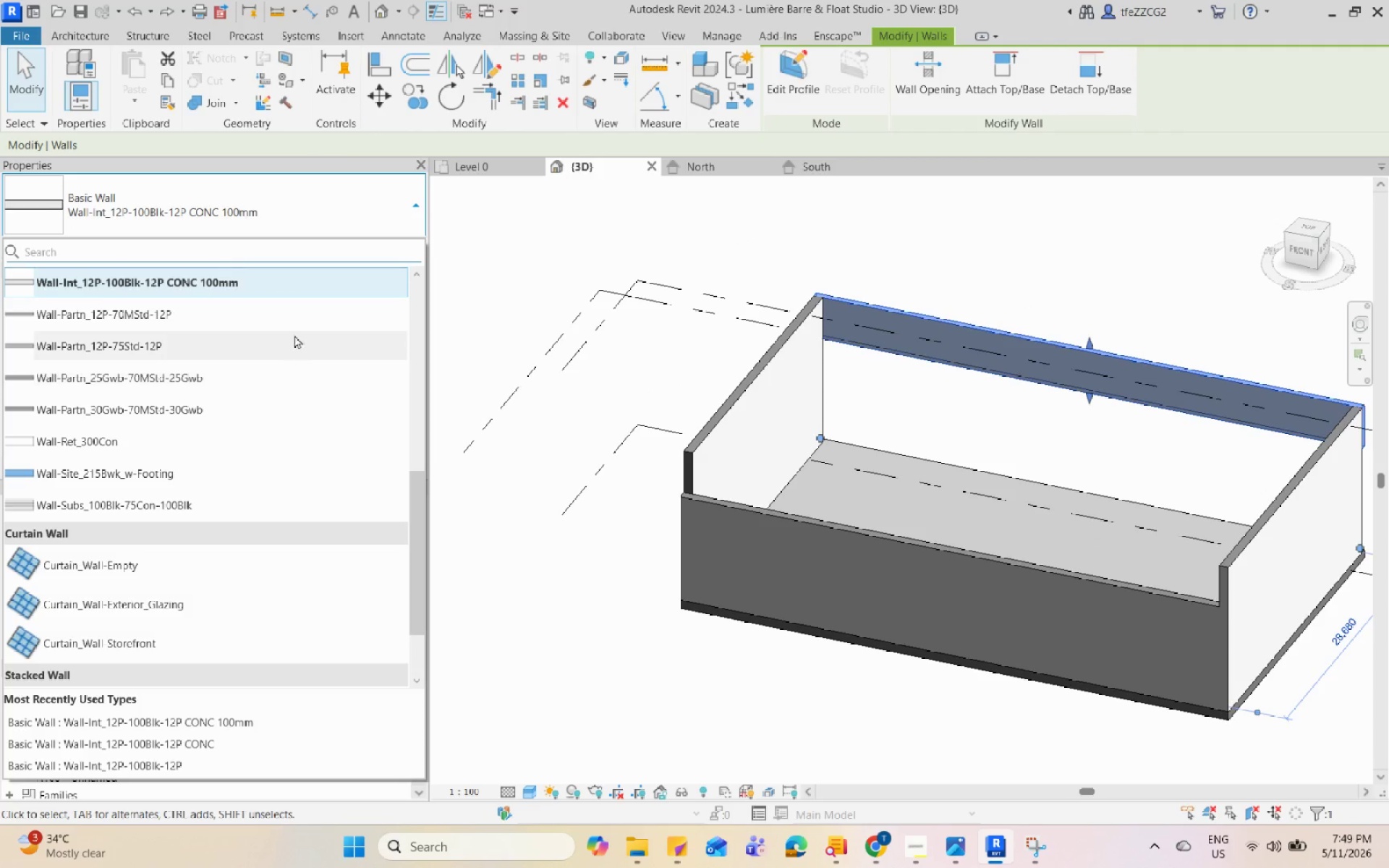 
scroll: coordinate [299, 325], scroll_direction: up, amount: 2.0
 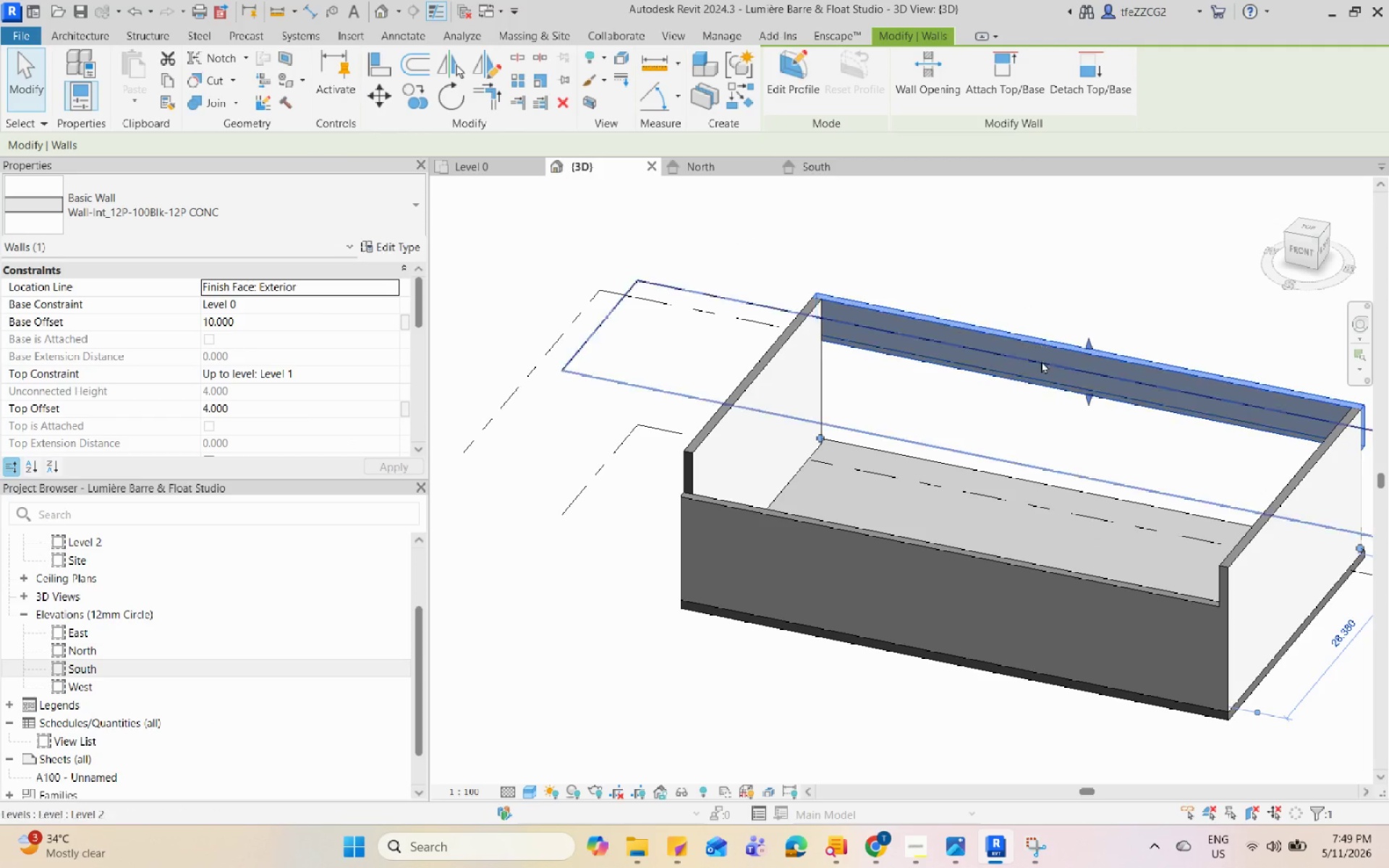 
left_click([837, 166])
 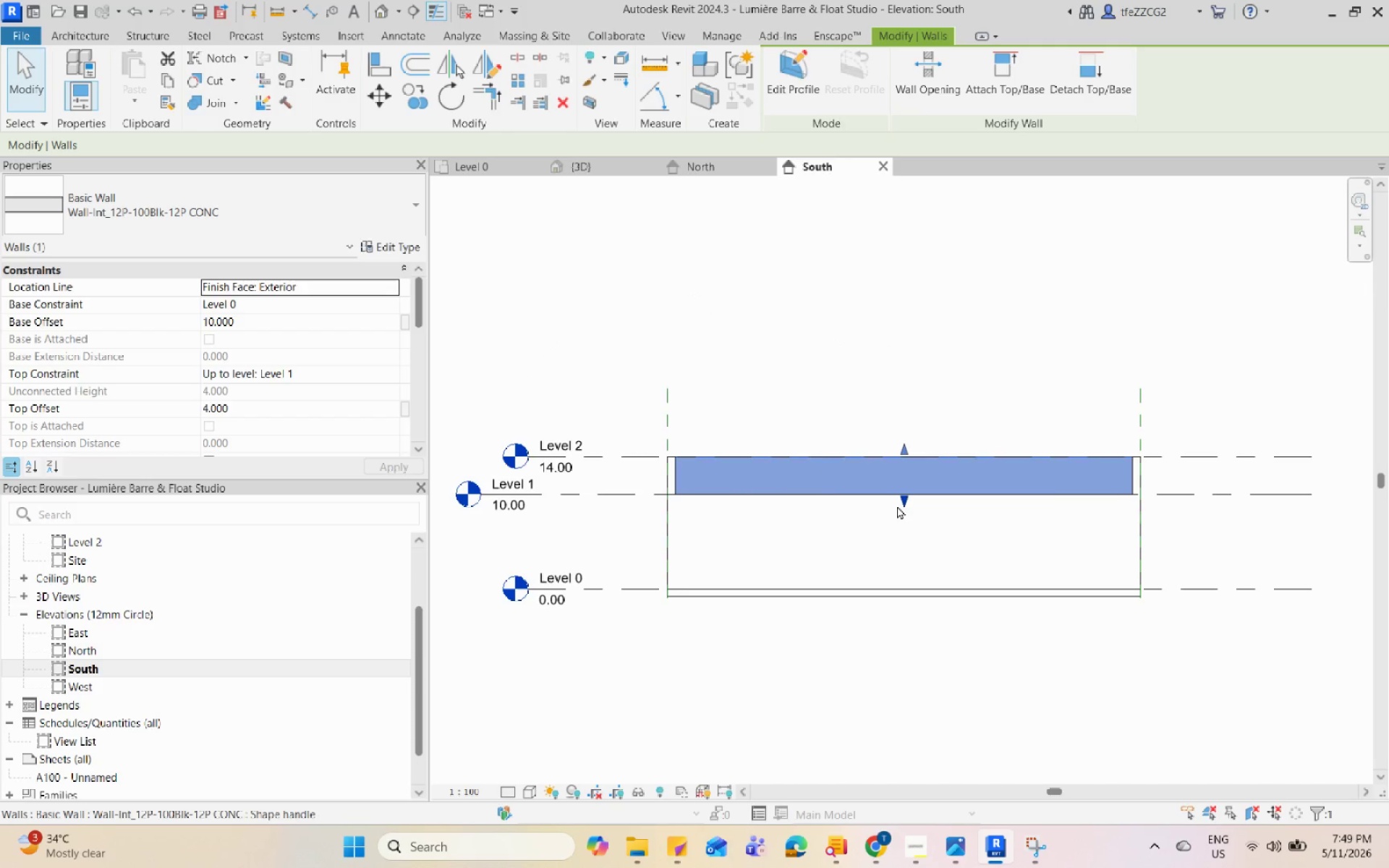 
left_click_drag(start_coordinate=[899, 498], to_coordinate=[901, 583])
 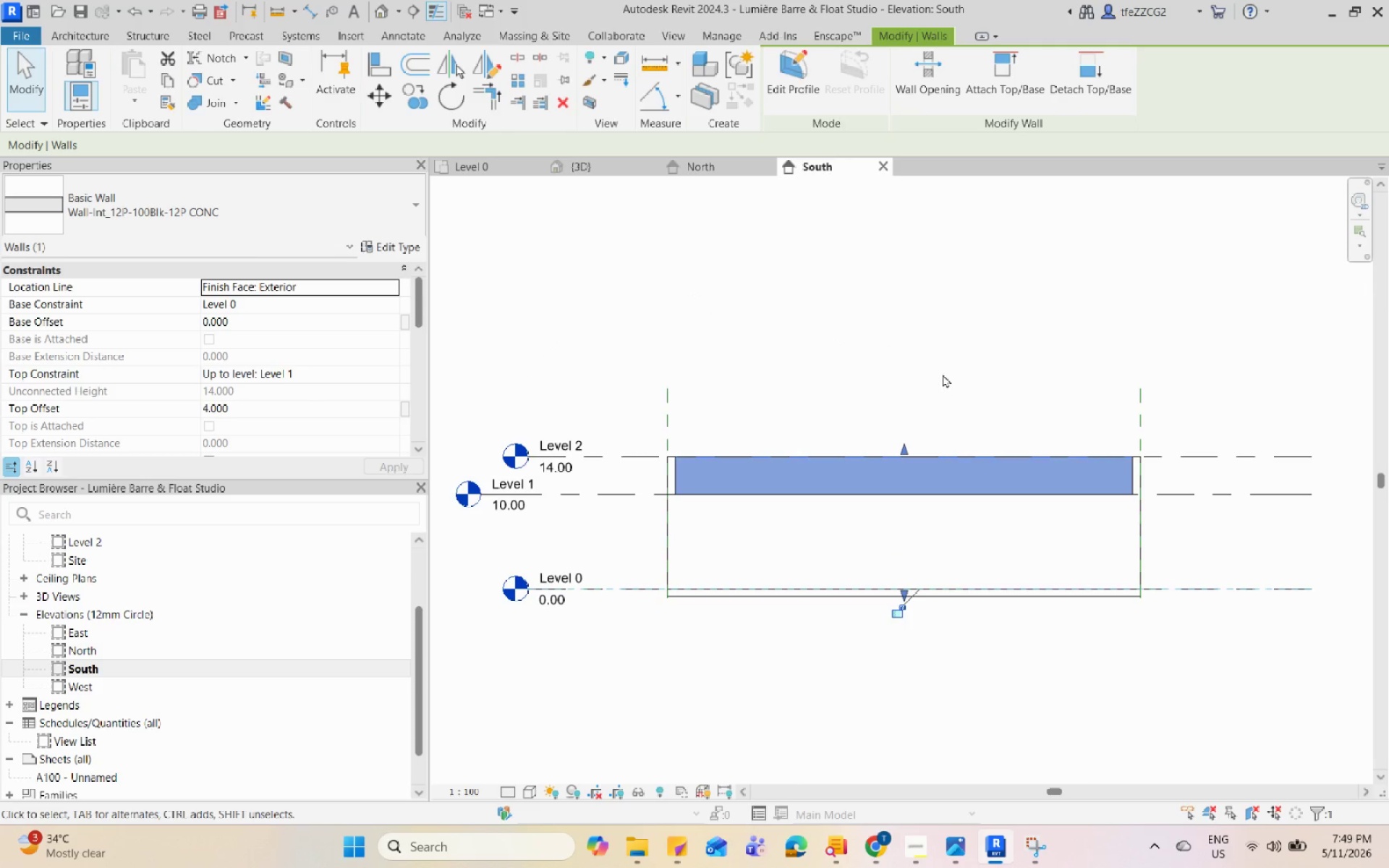 
left_click([943, 371])
 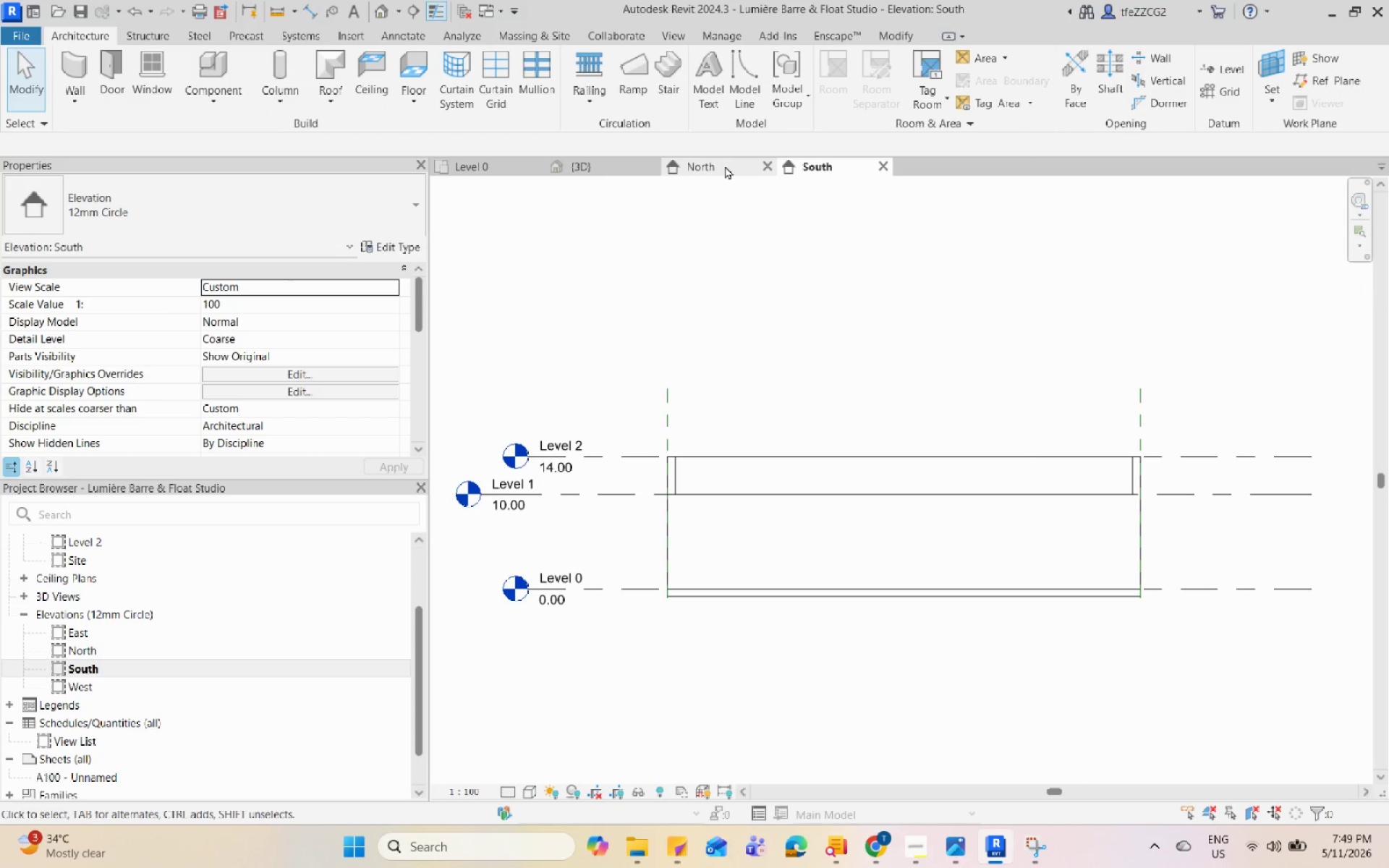 
left_click([725, 166])
 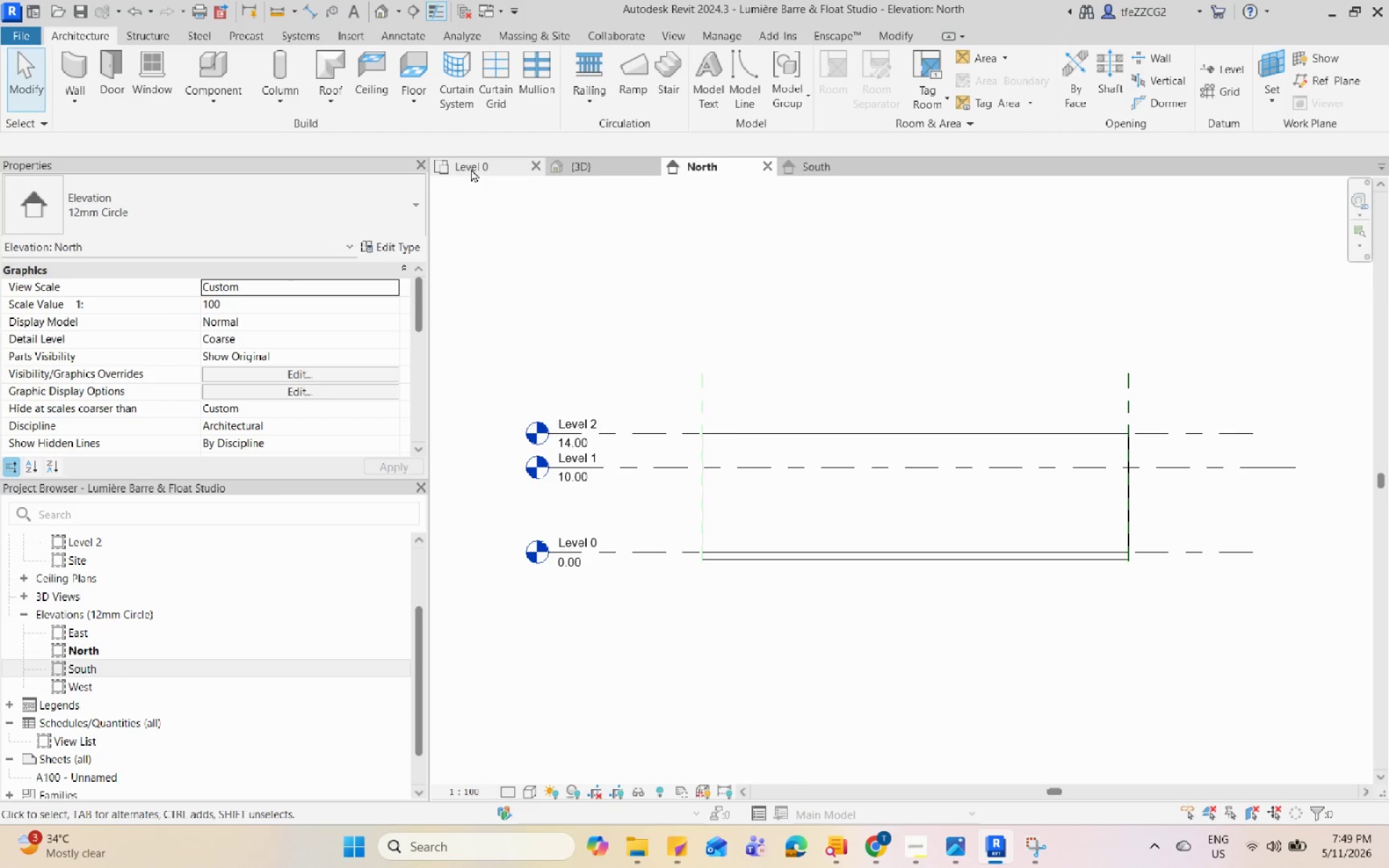 
left_click([452, 164])
 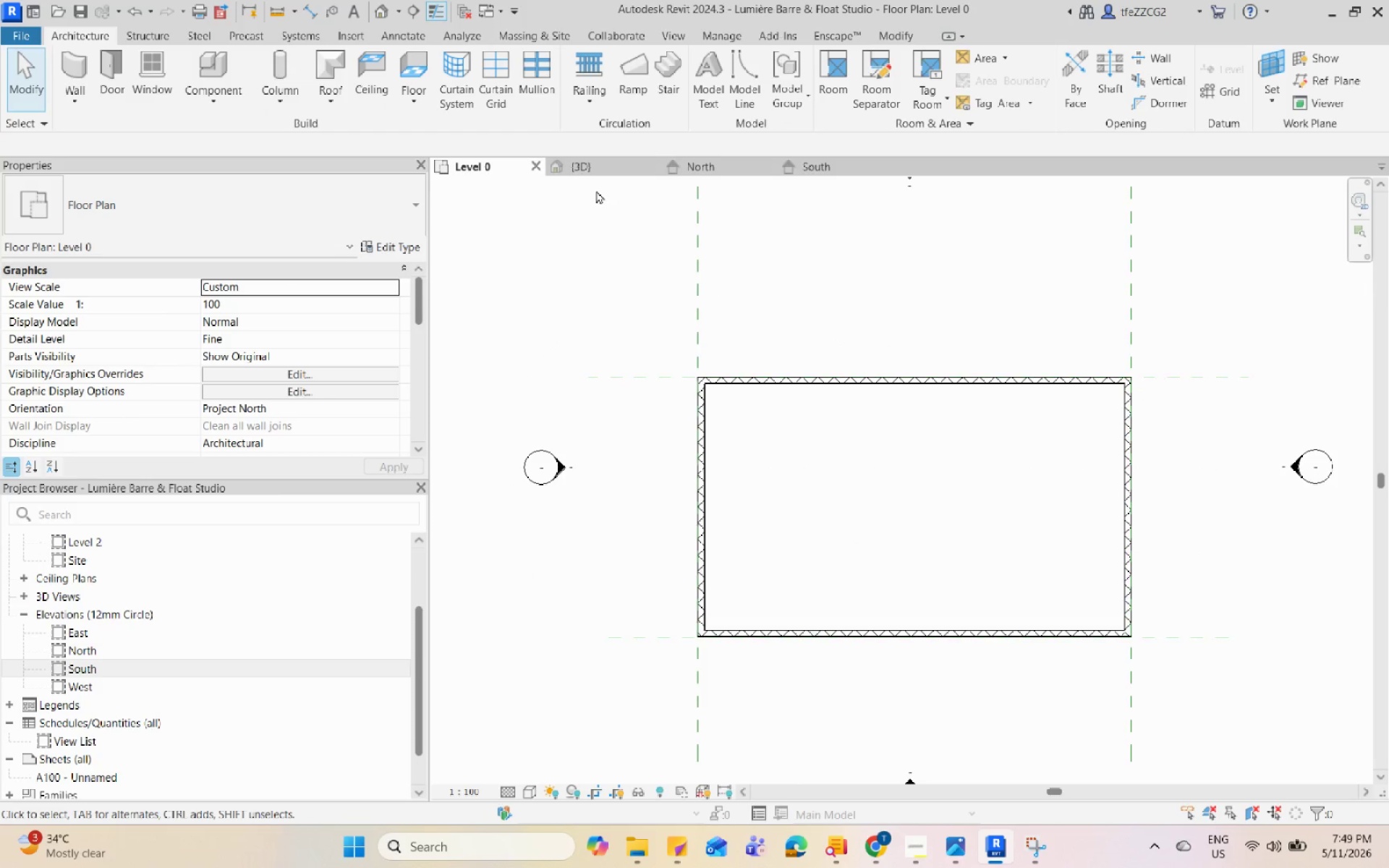 
left_click_drag(start_coordinate=[572, 148], to_coordinate=[574, 153])
 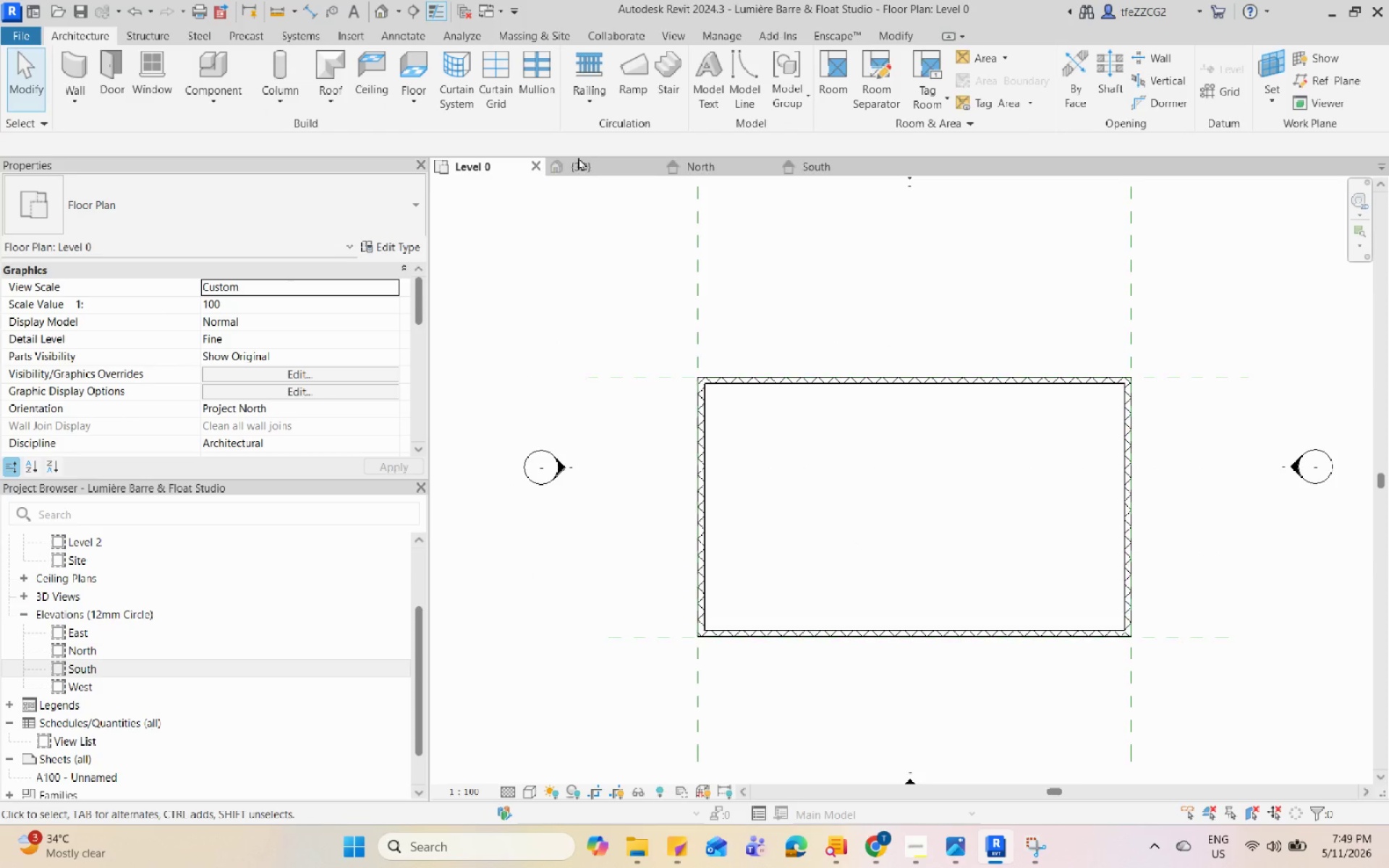 
double_click([582, 159])
 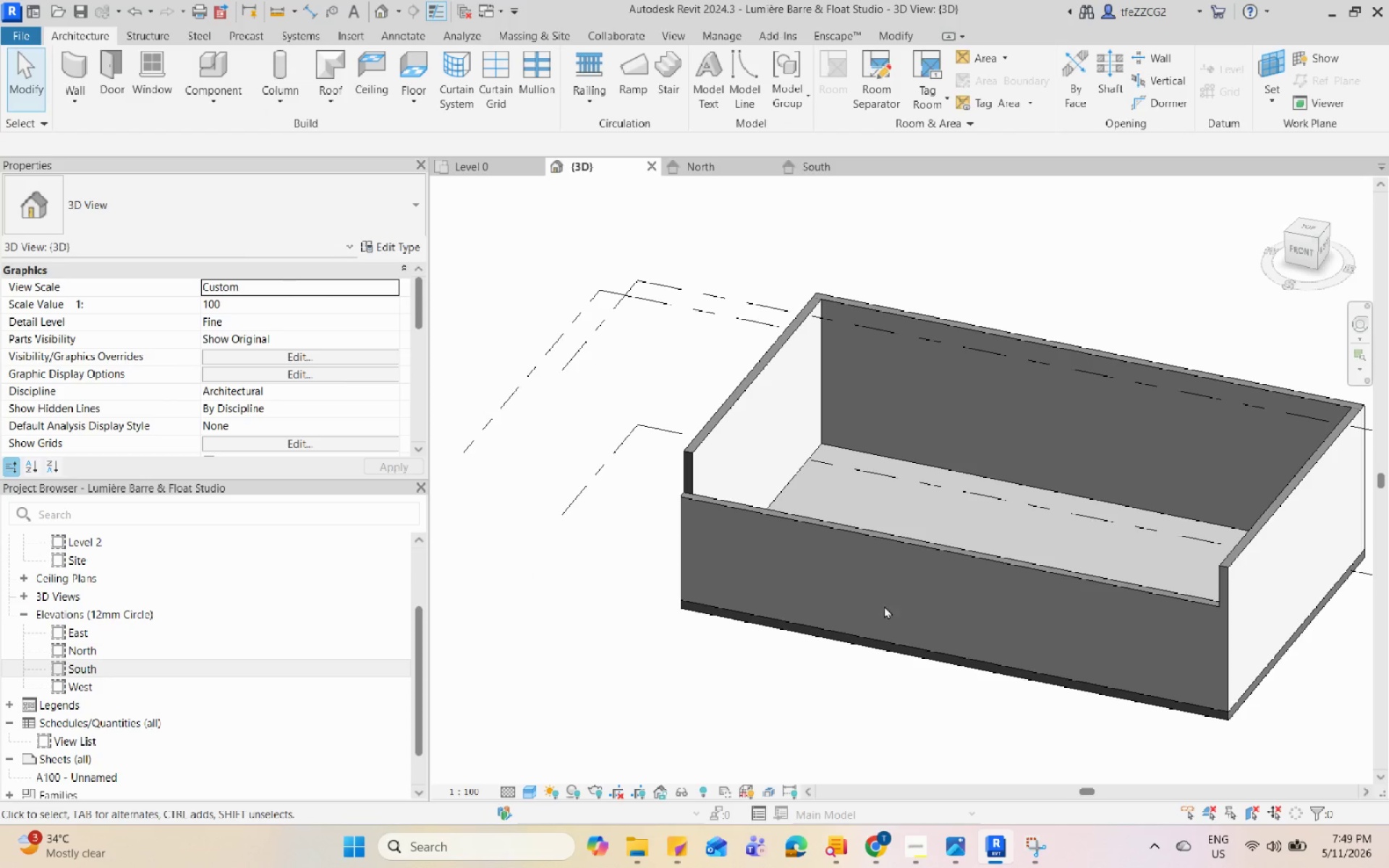 
hold_key(key=ShiftLeft, duration=0.83)
 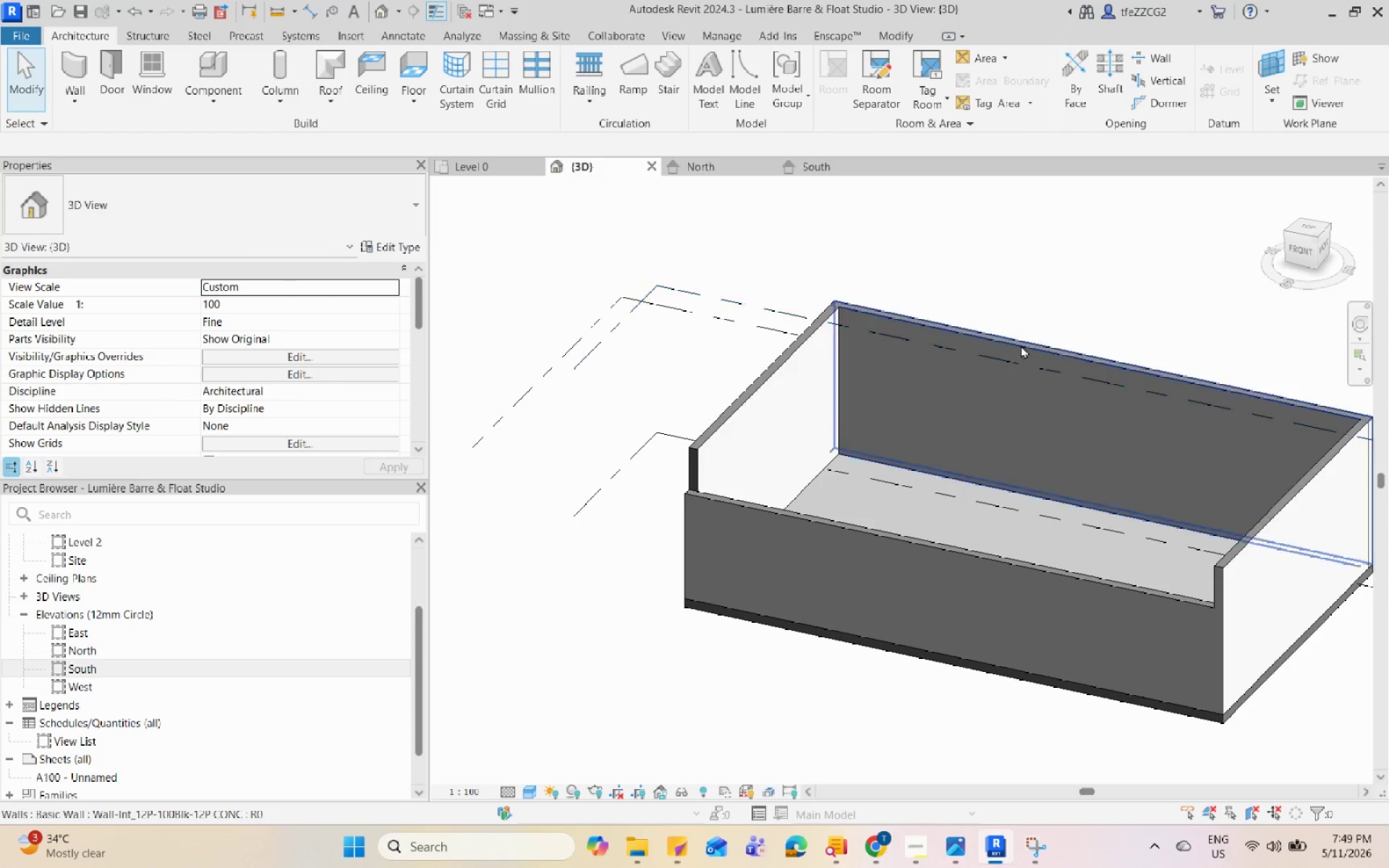 
left_click([1022, 343])
 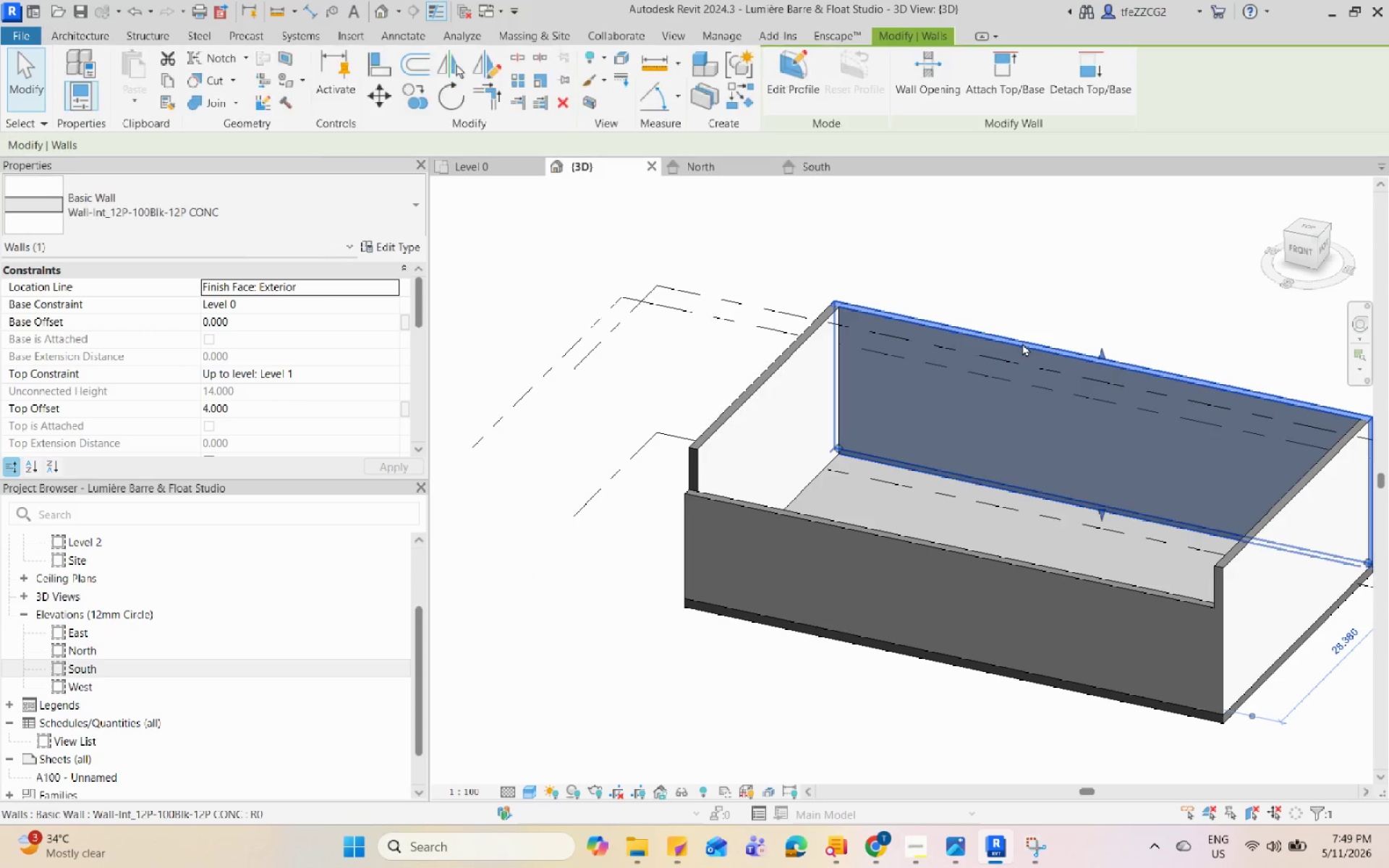 
key(Shift+ShiftLeft)
 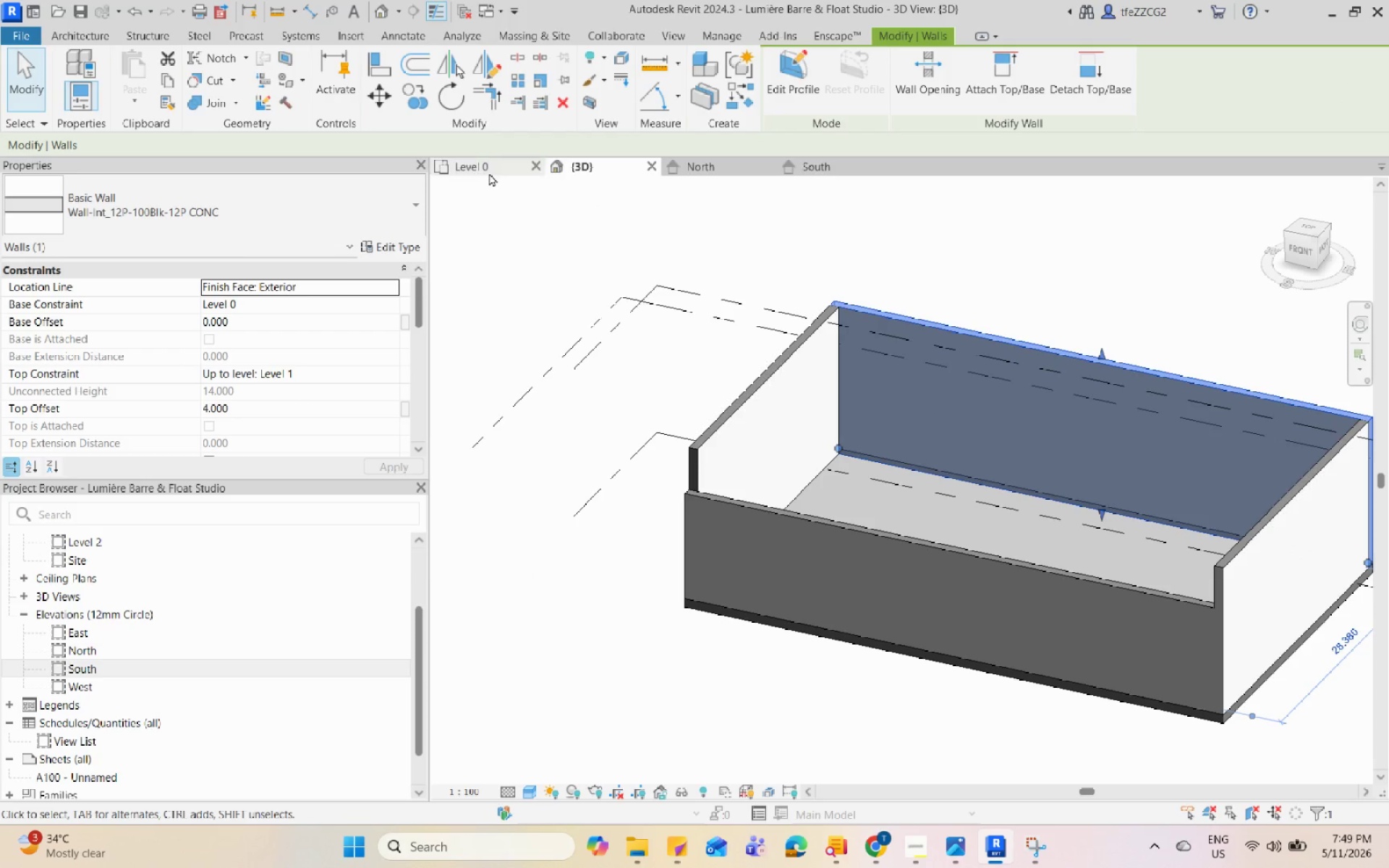 
left_click([485, 172])
 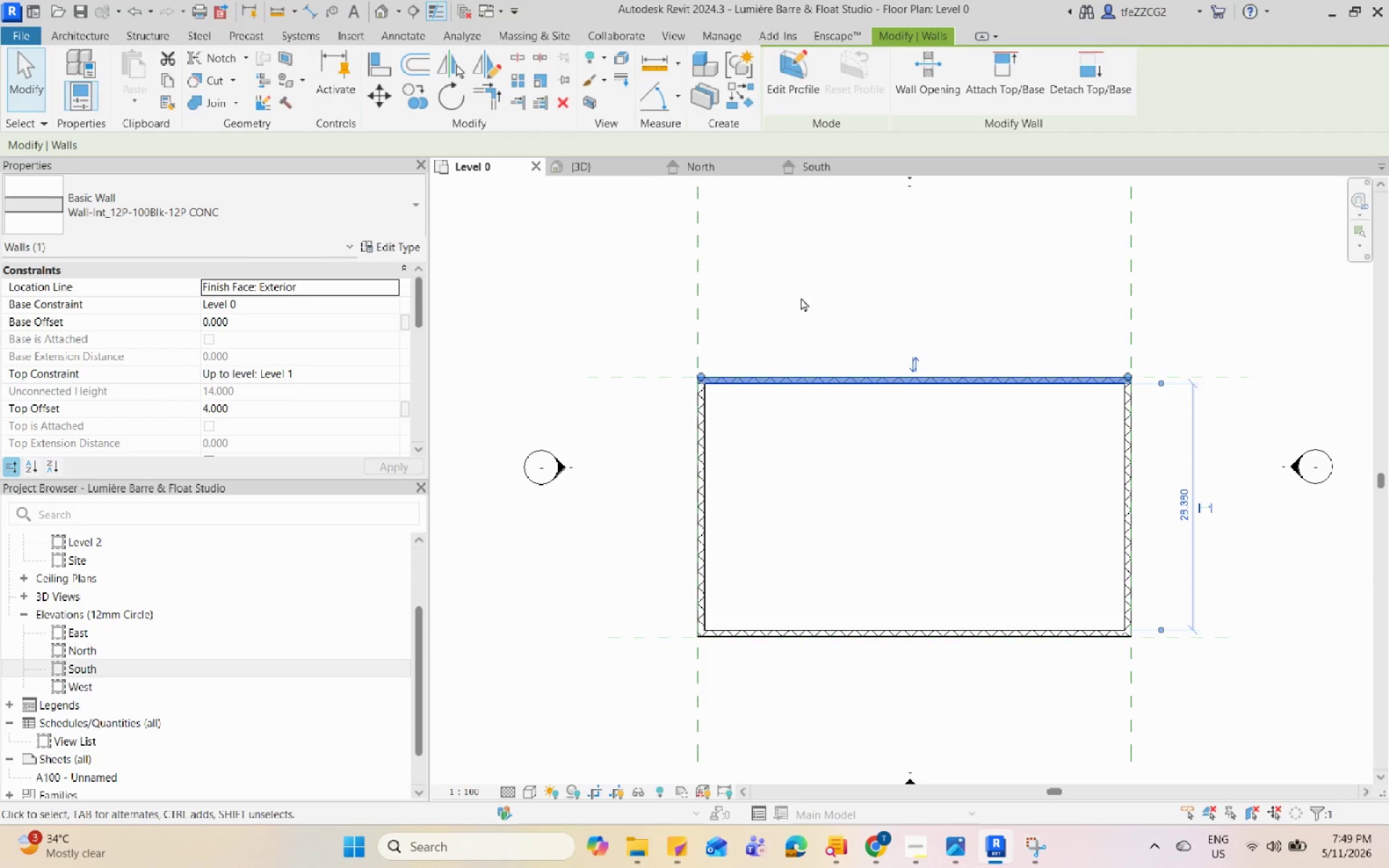 
left_click([587, 171])
 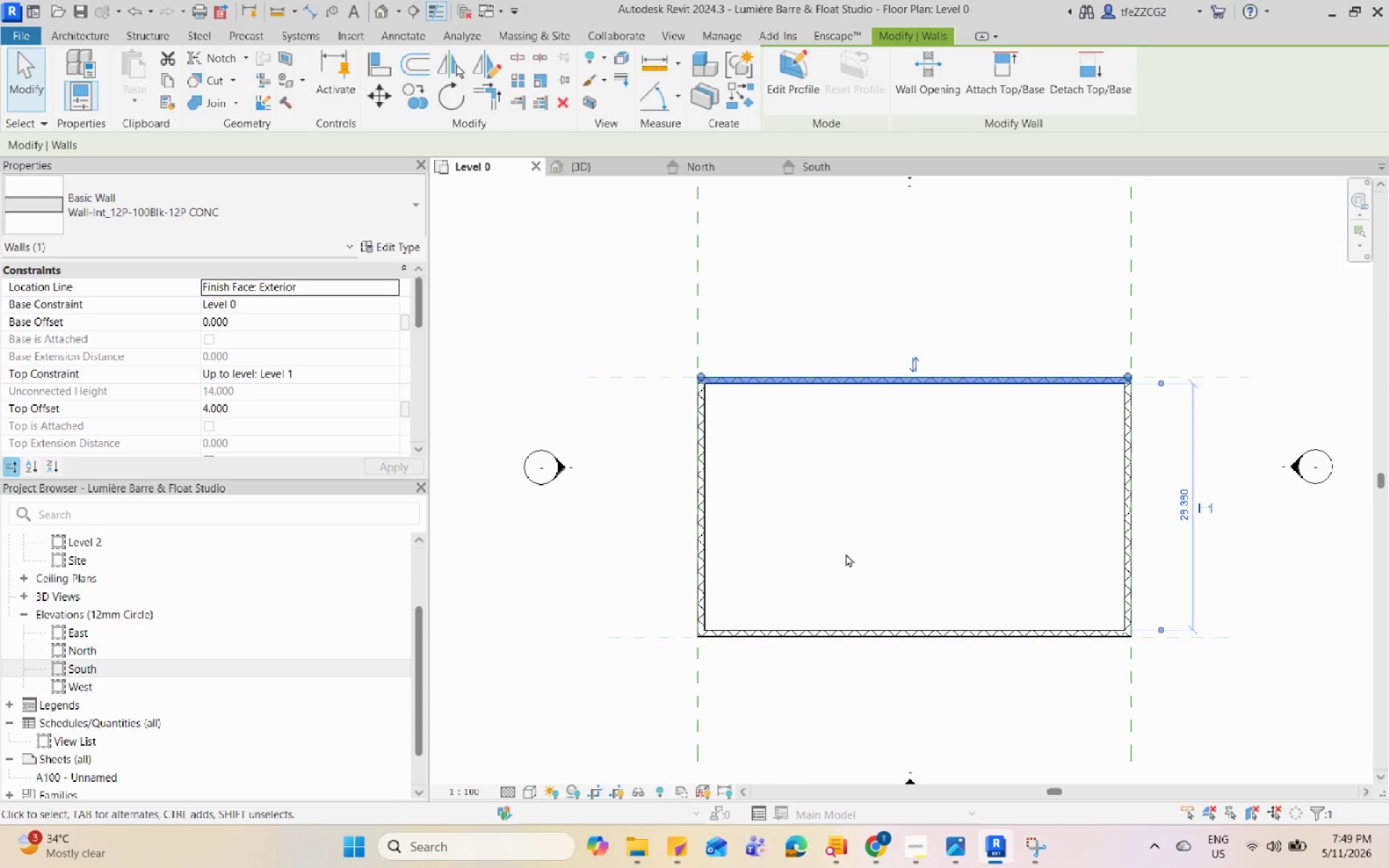 
left_click([876, 626])
 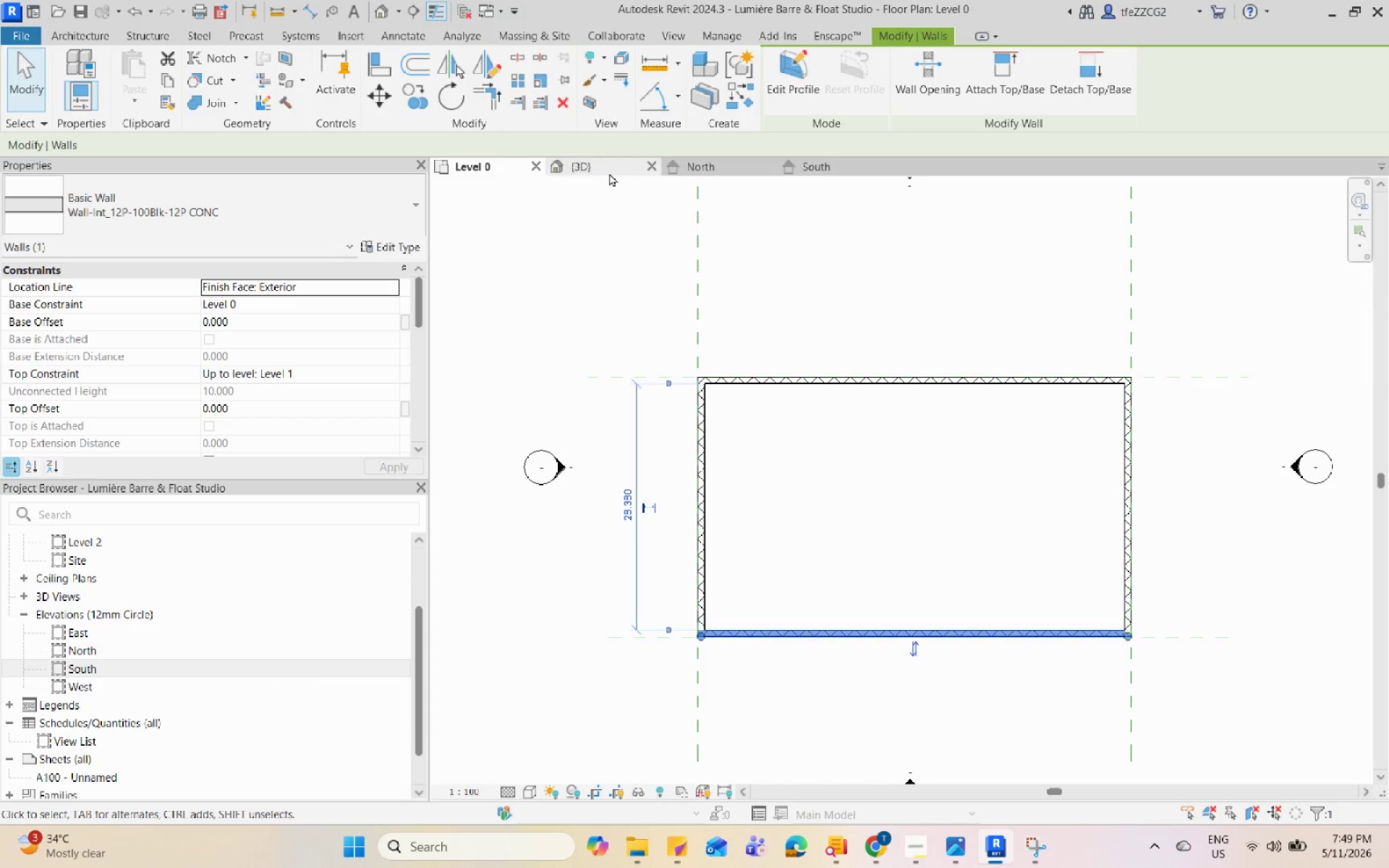 
left_click([609, 171])
 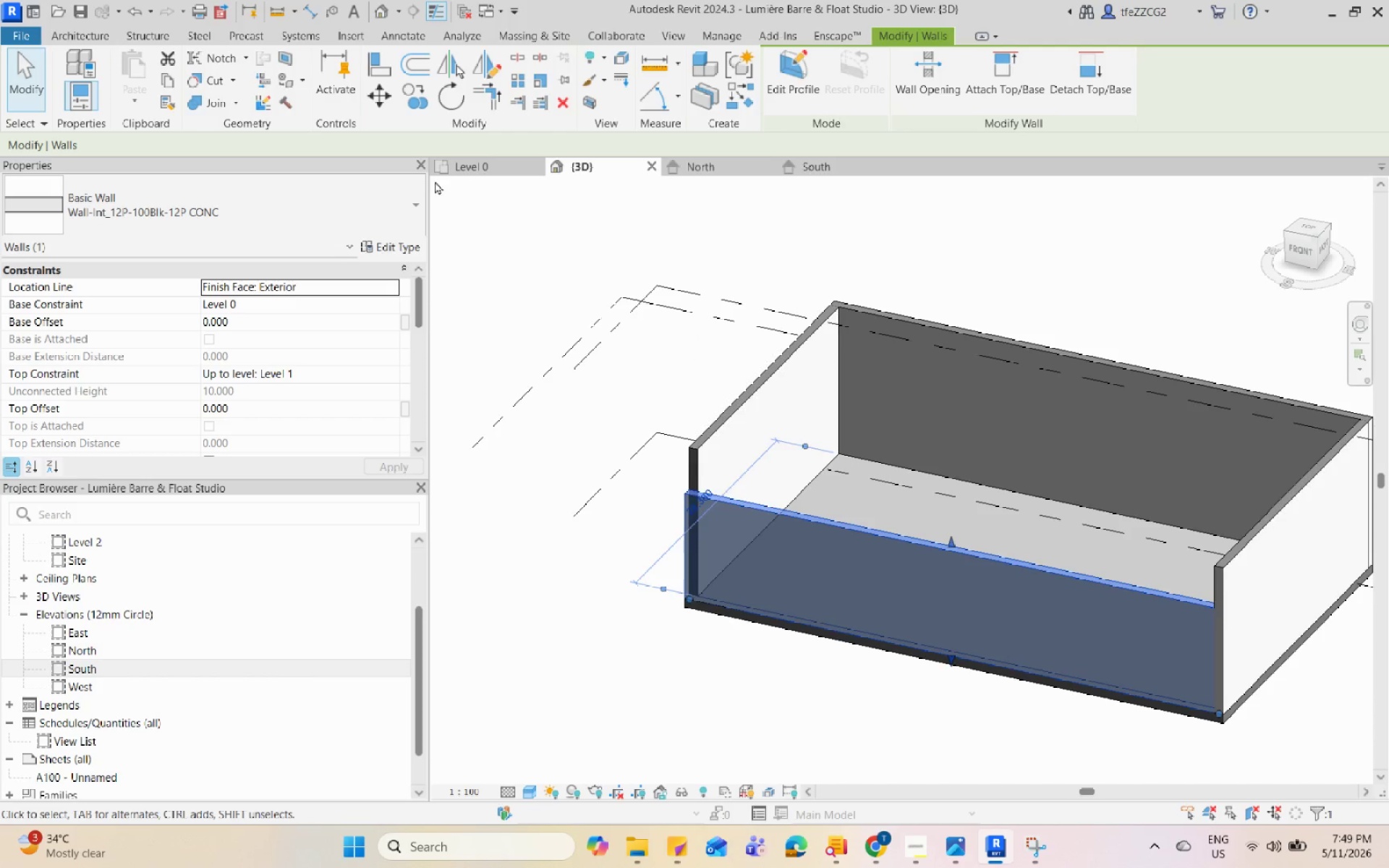 
left_click([451, 165])
 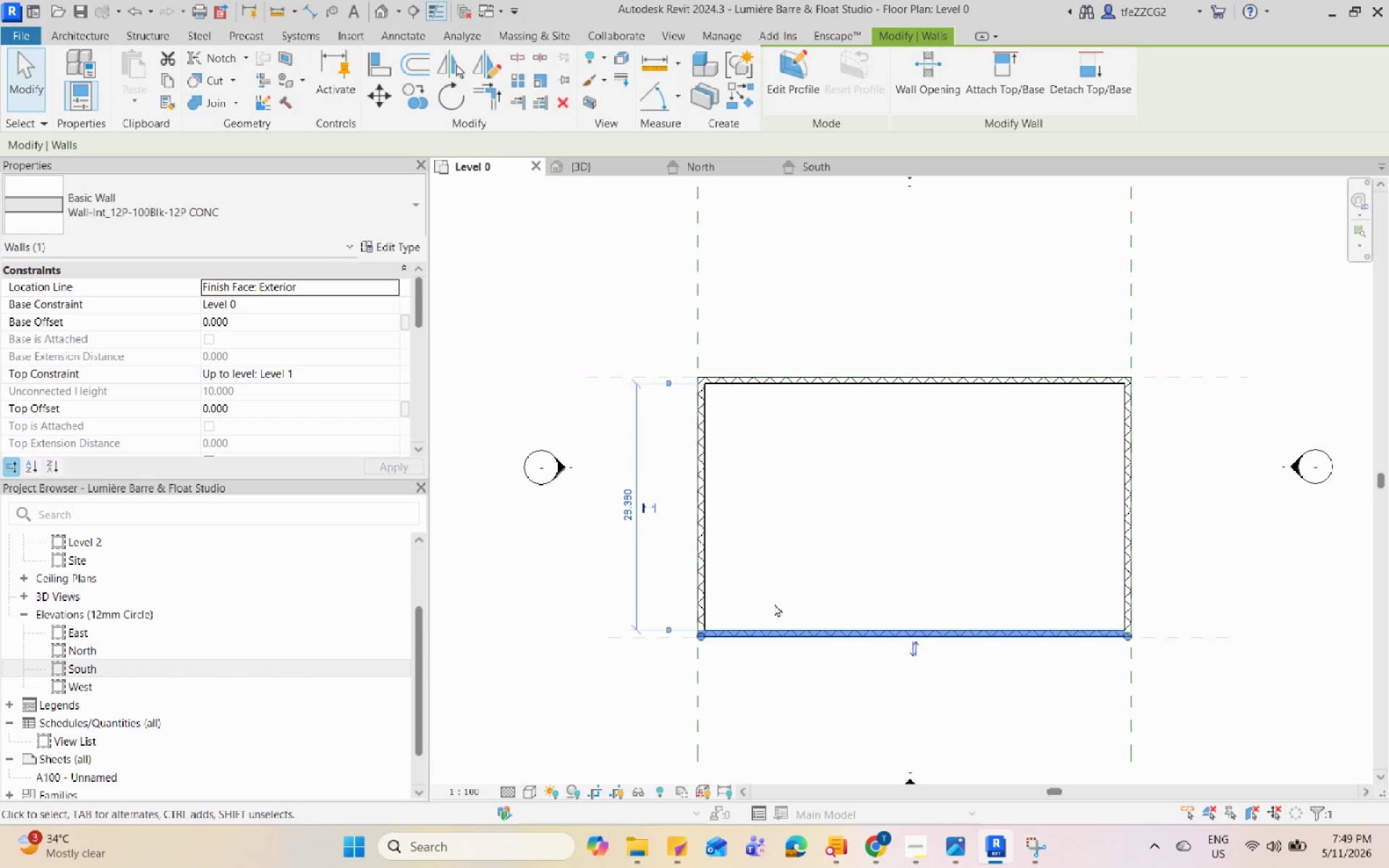 
scroll: coordinate [771, 637], scroll_direction: up, amount: 7.0
 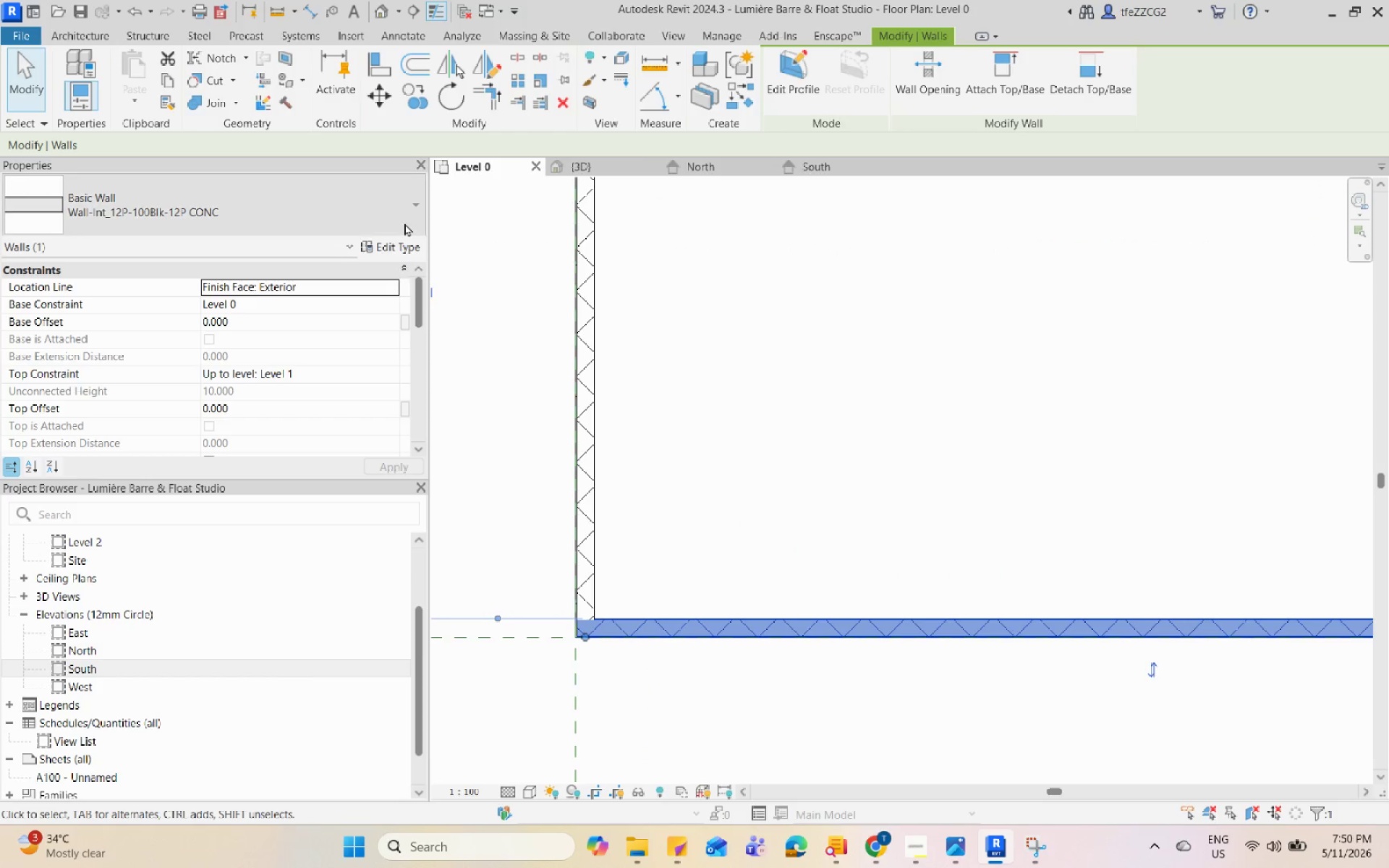 
mouse_move([405, 246])
 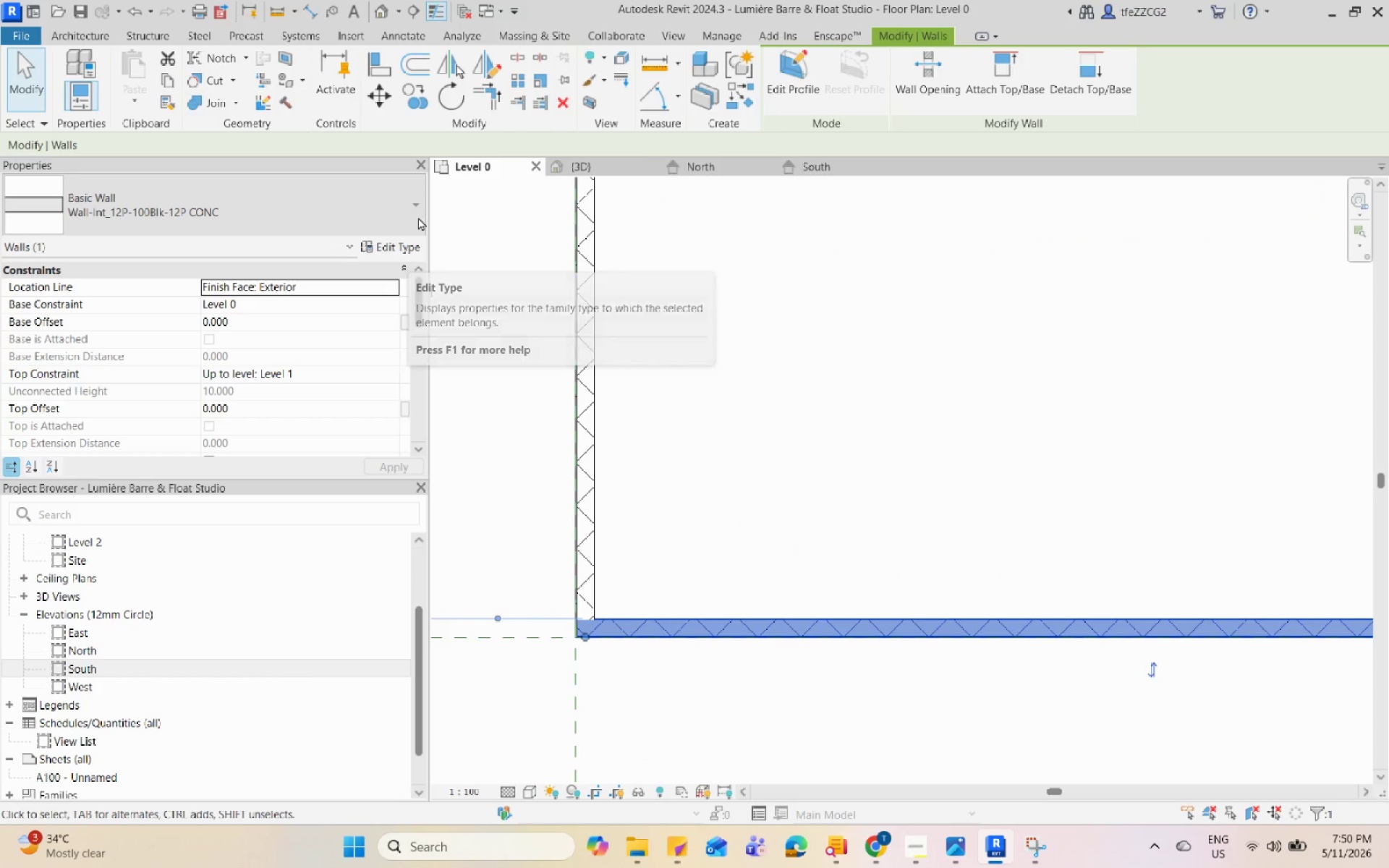 
left_click([418, 217])
 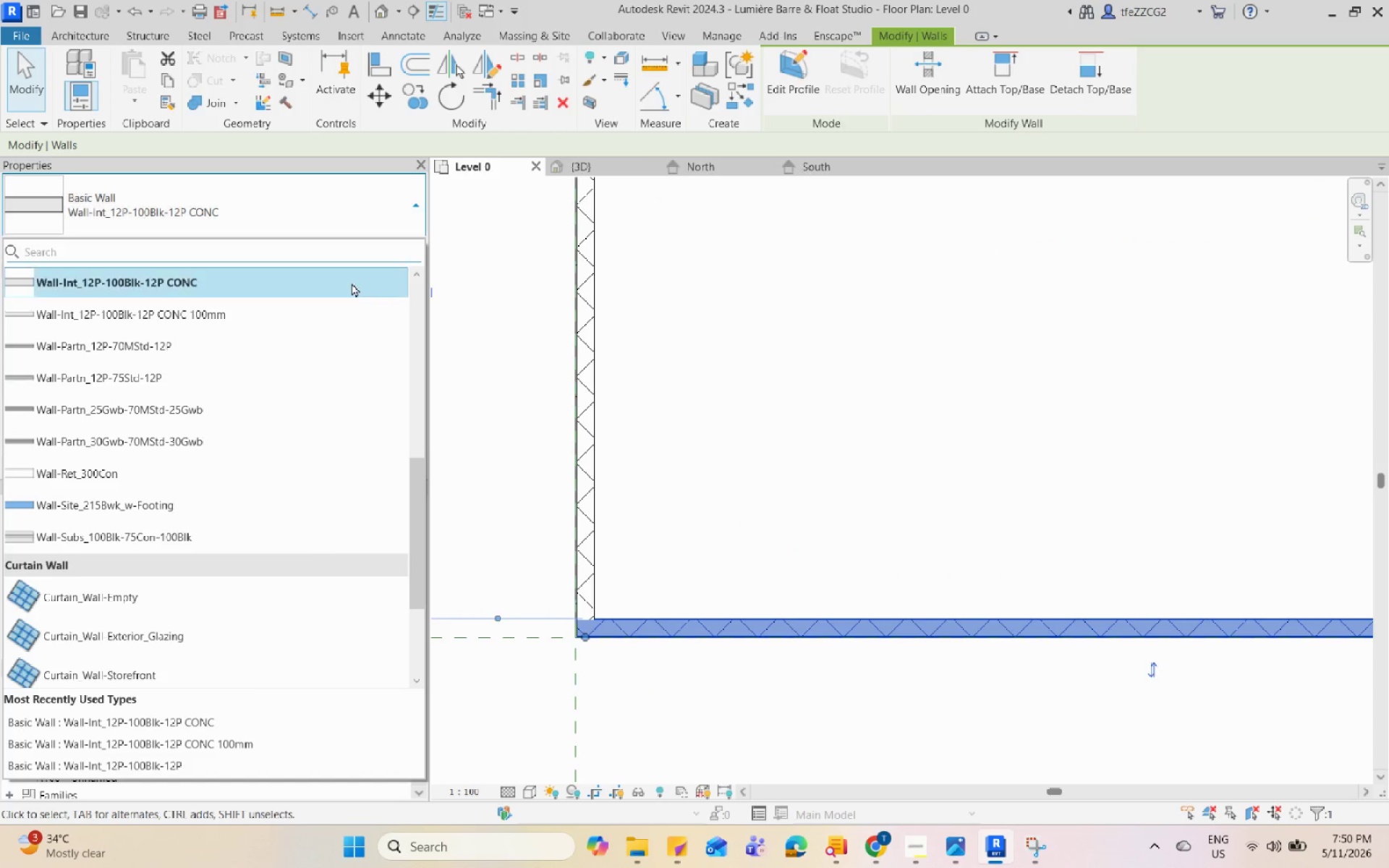 
left_click([331, 305])
 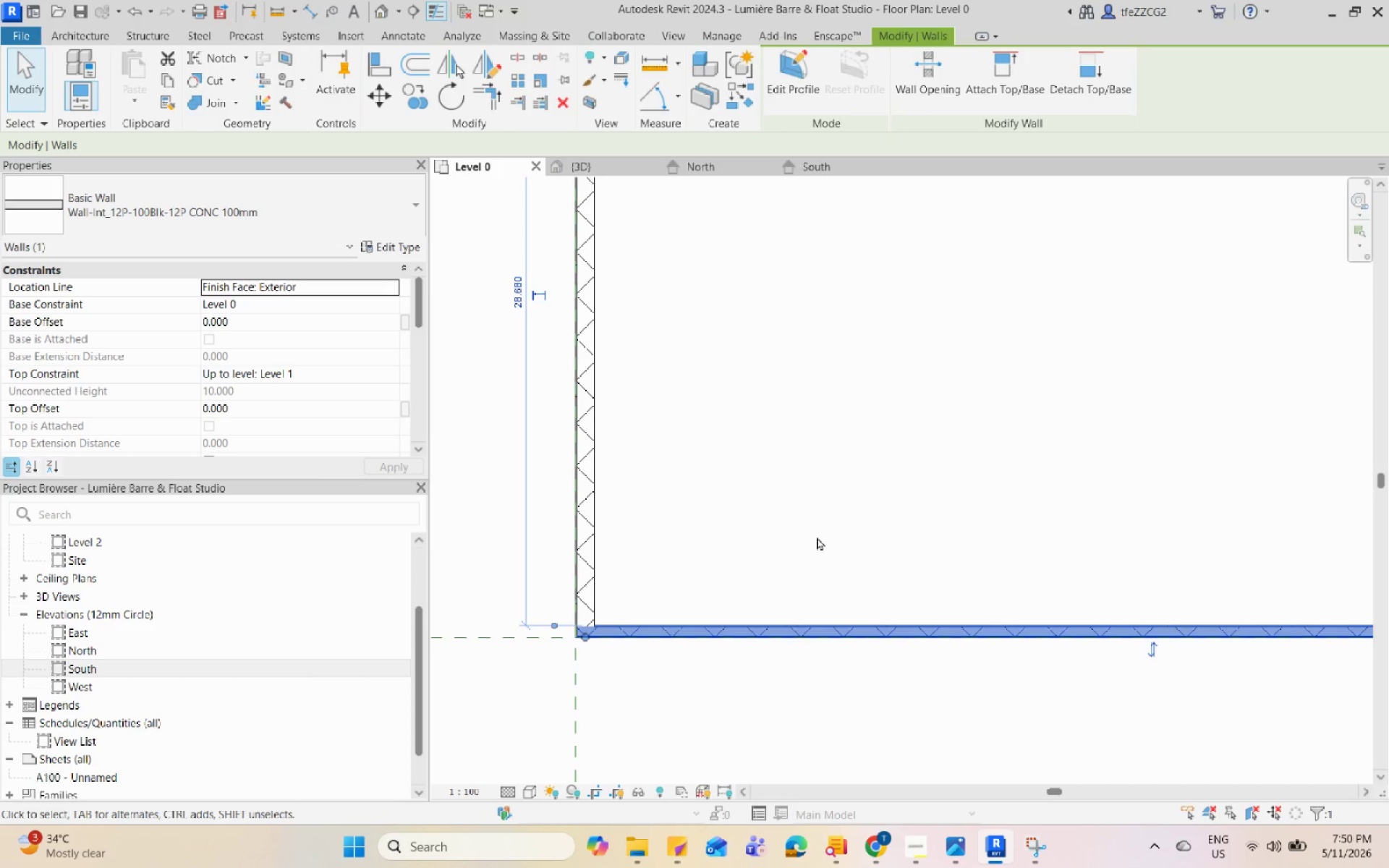 
key(Control+Z)
 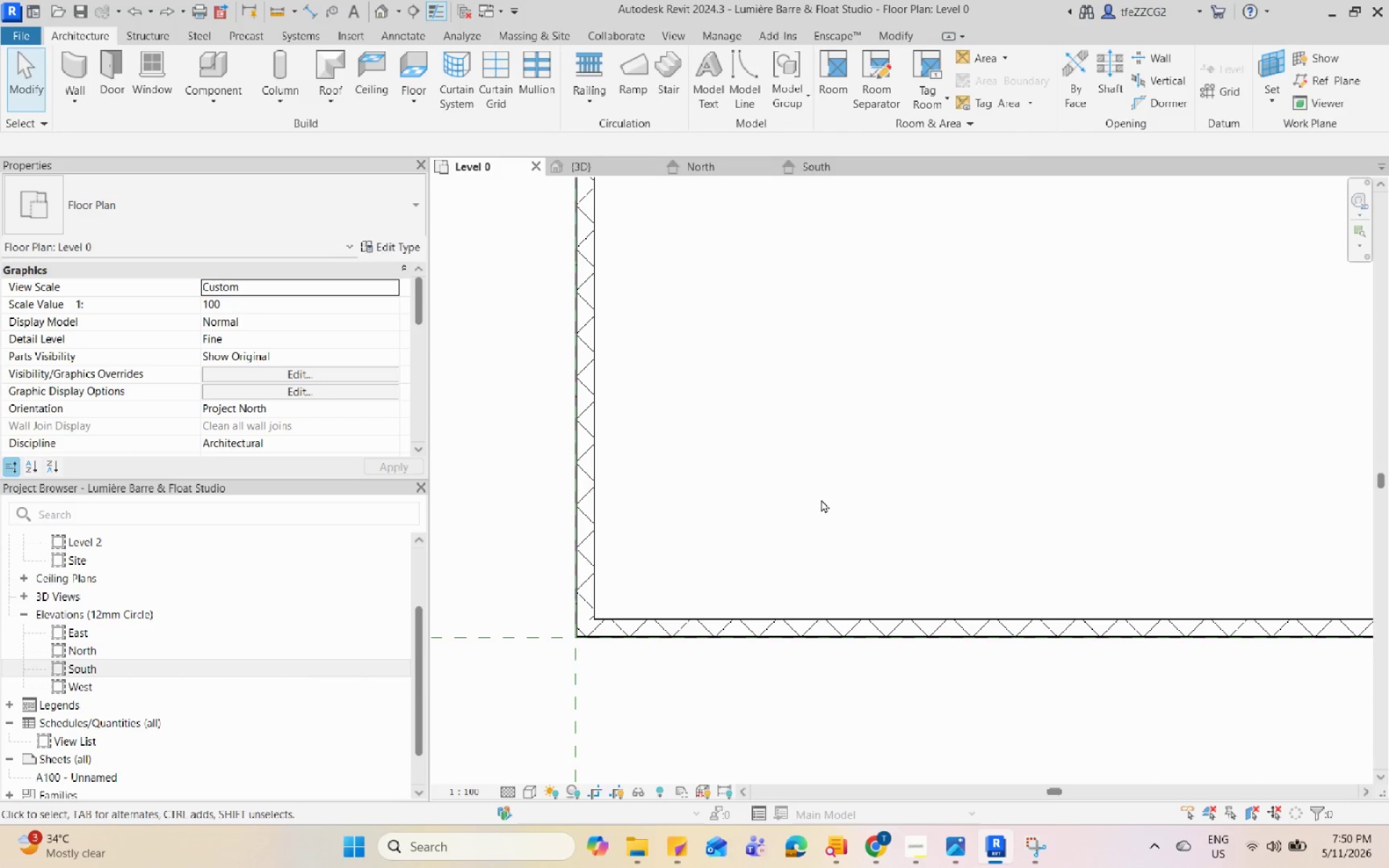 
left_click([821, 499])
 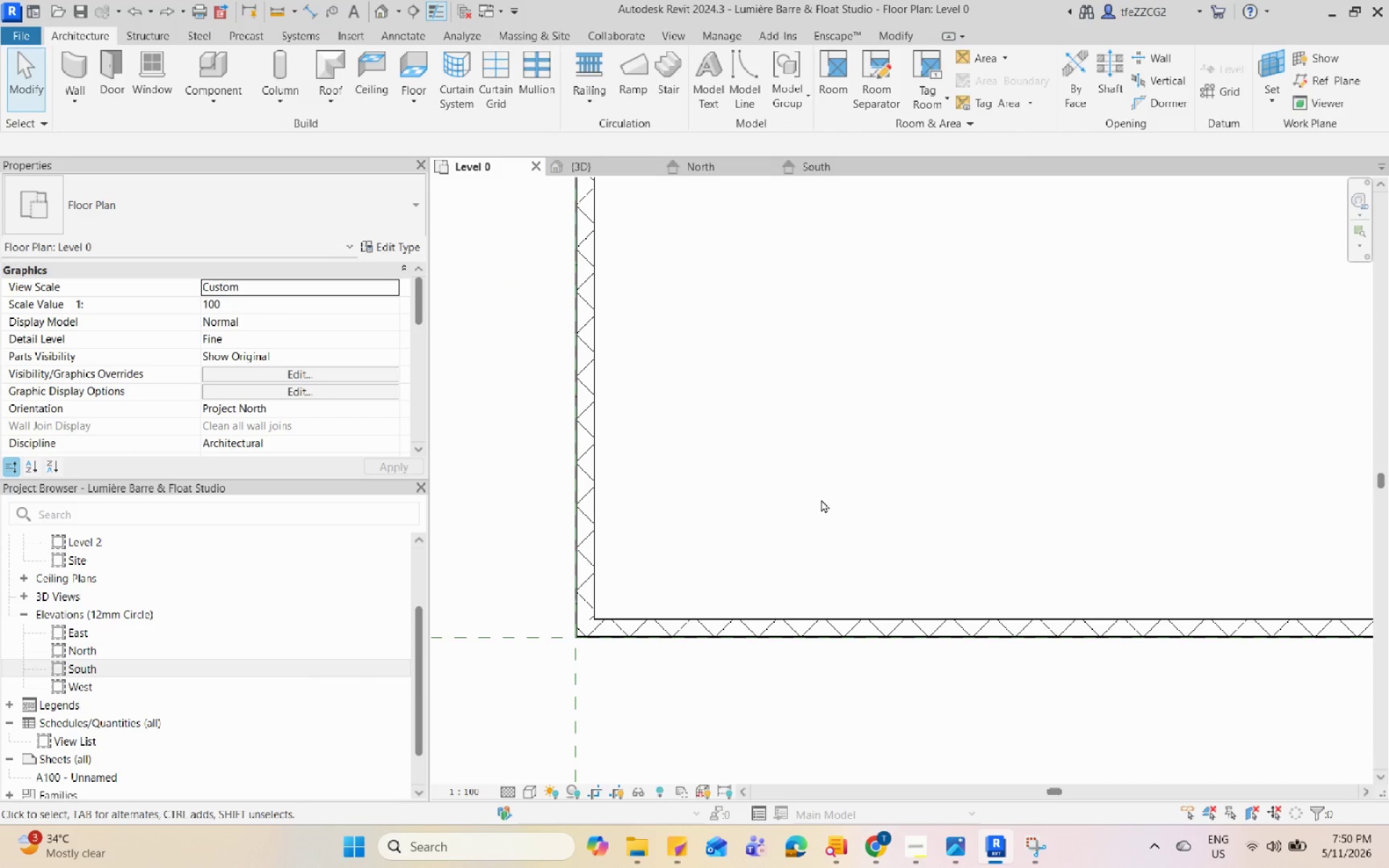 
type(wa)
 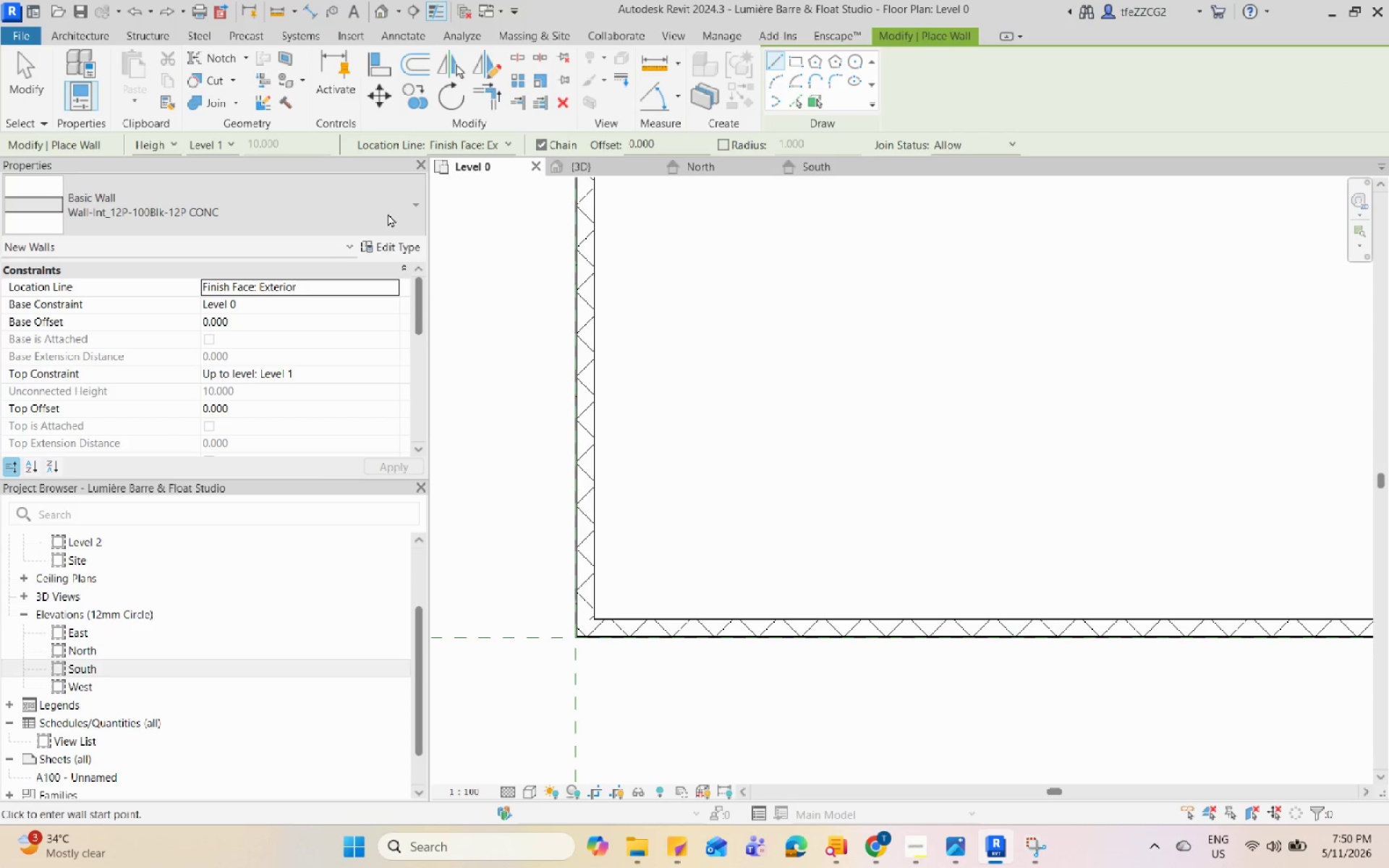 
left_click([388, 213])
 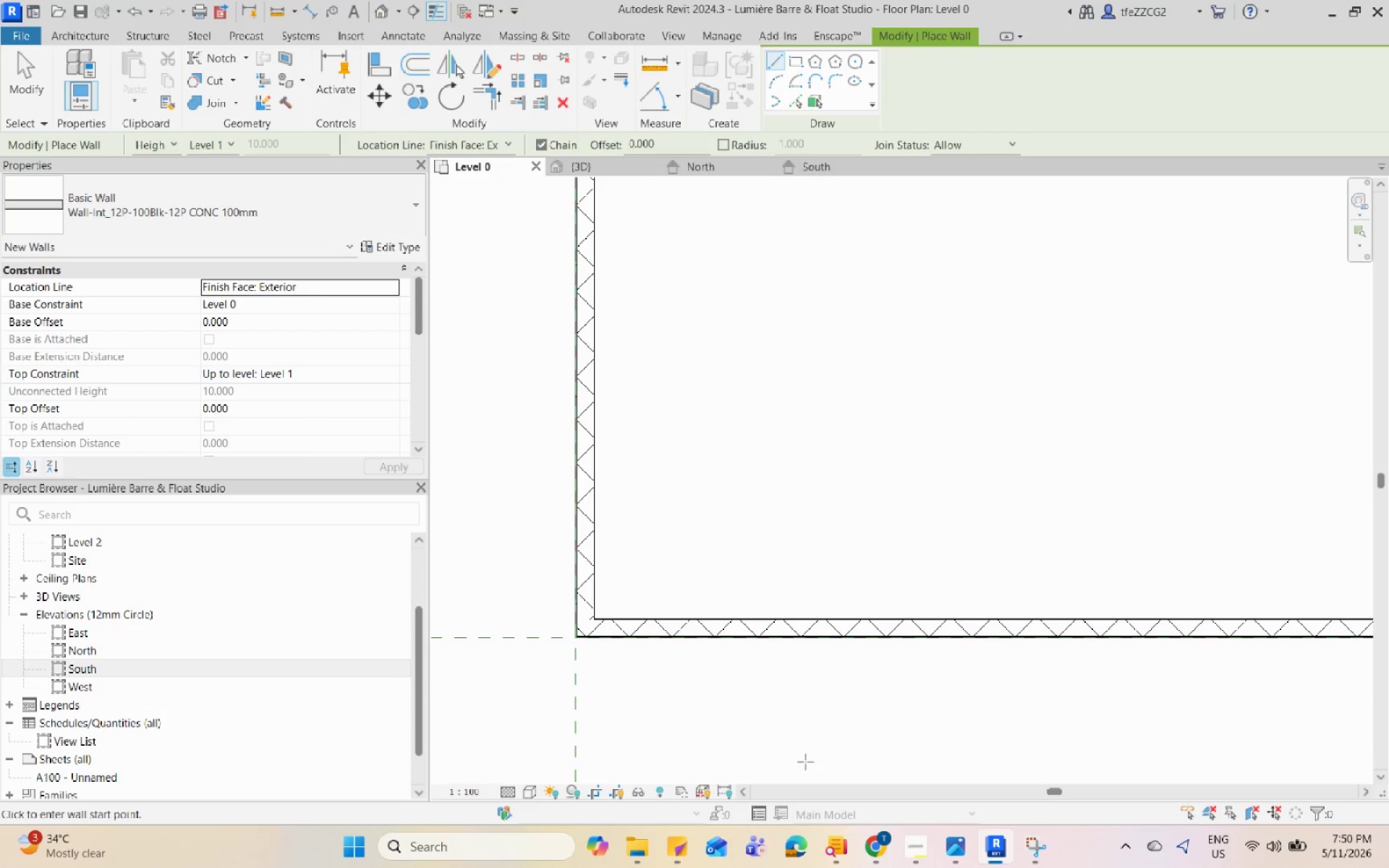 
scroll: coordinate [636, 622], scroll_direction: up, amount: 5.0
 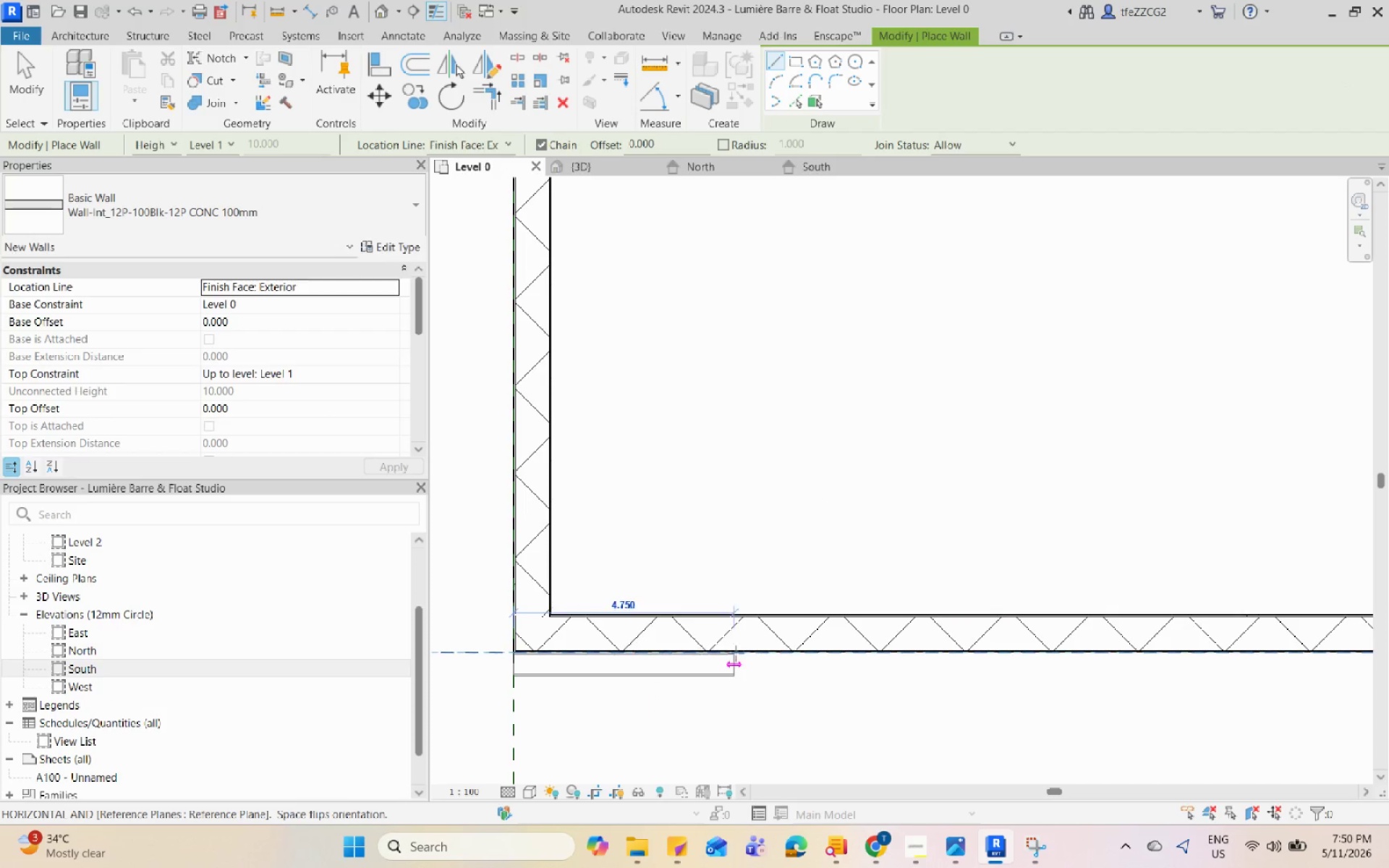 
key(Space)
 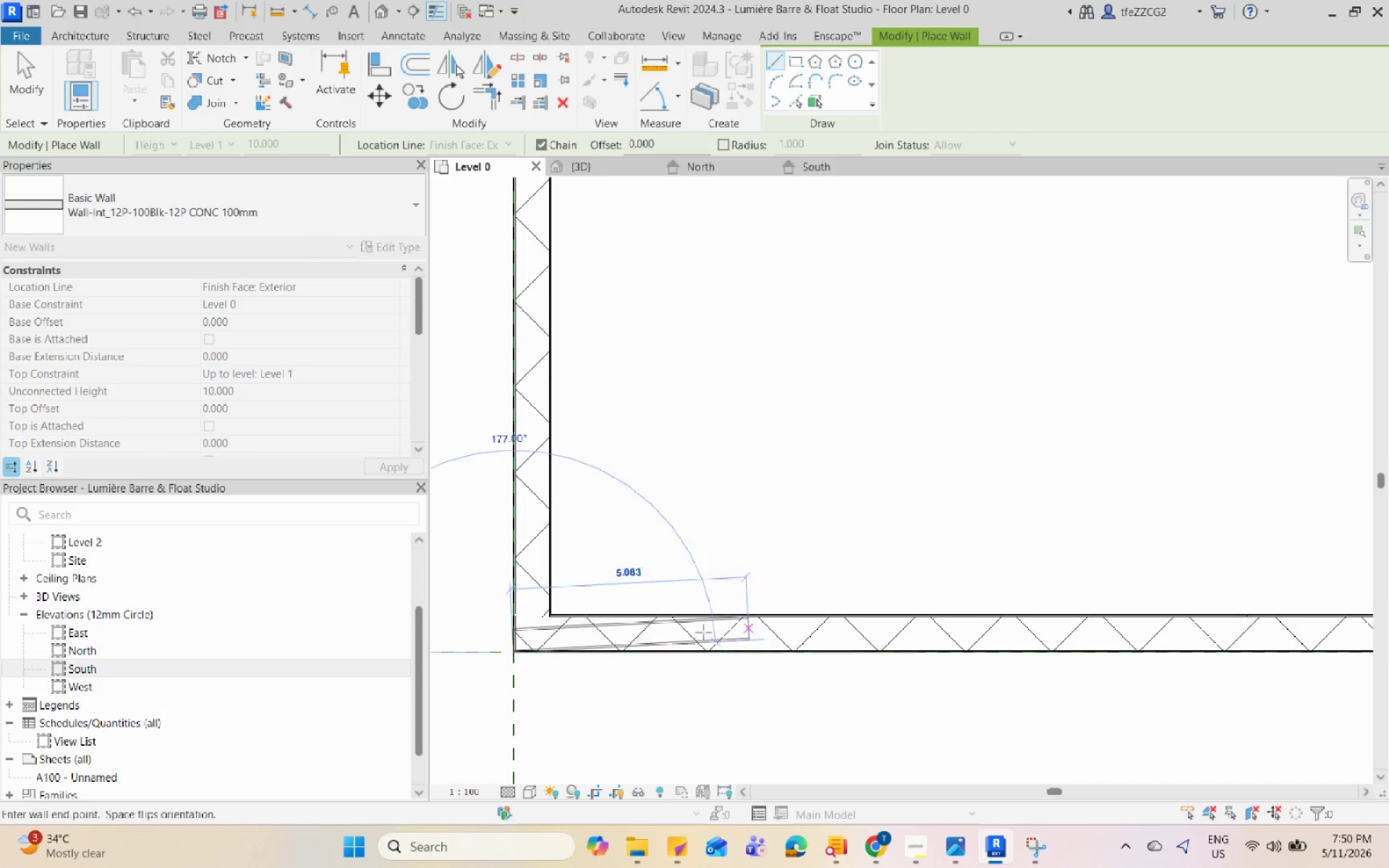 
scroll: coordinate [572, 604], scroll_direction: down, amount: 13.0
 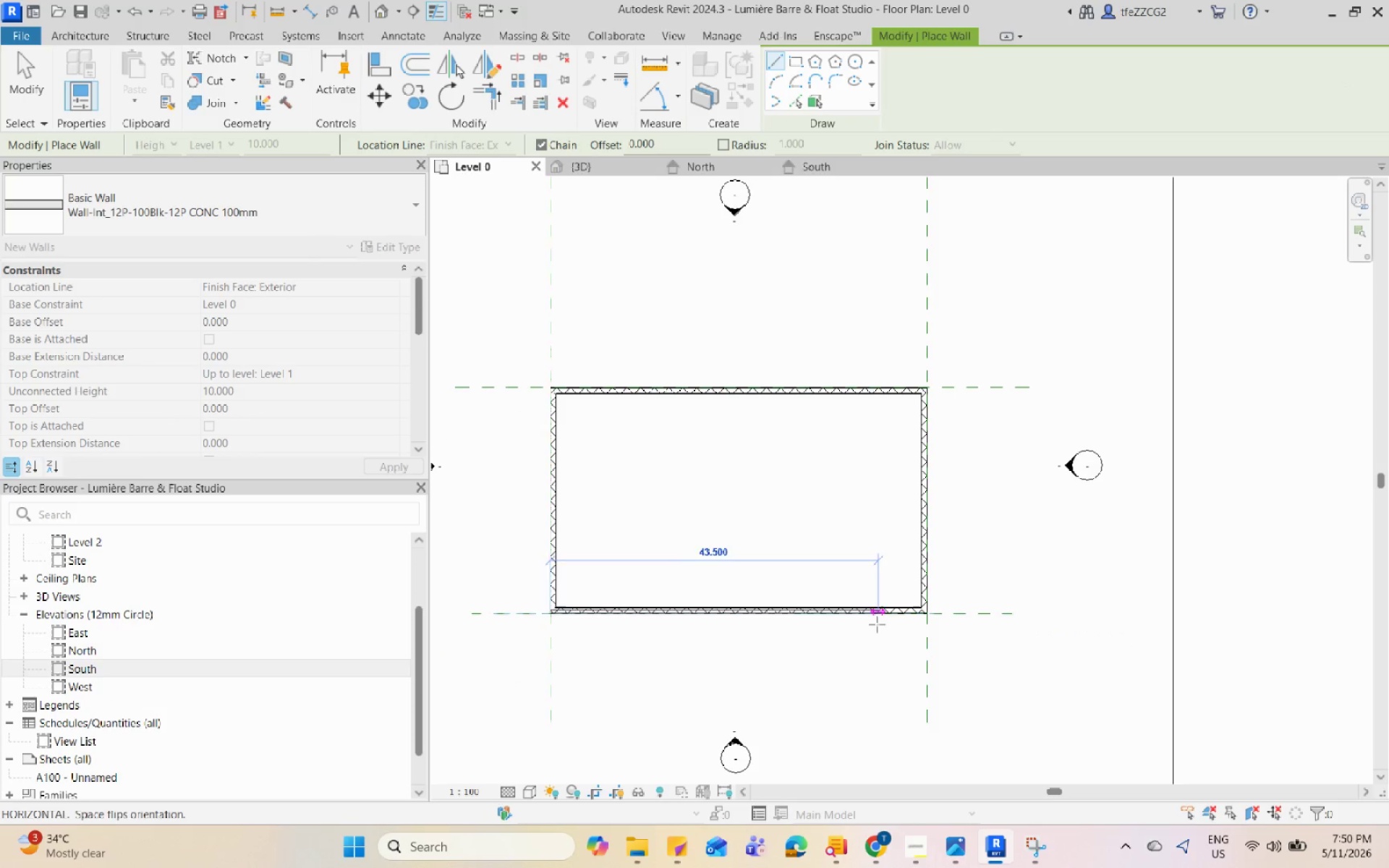 
scroll: coordinate [988, 592], scroll_direction: up, amount: 16.0
 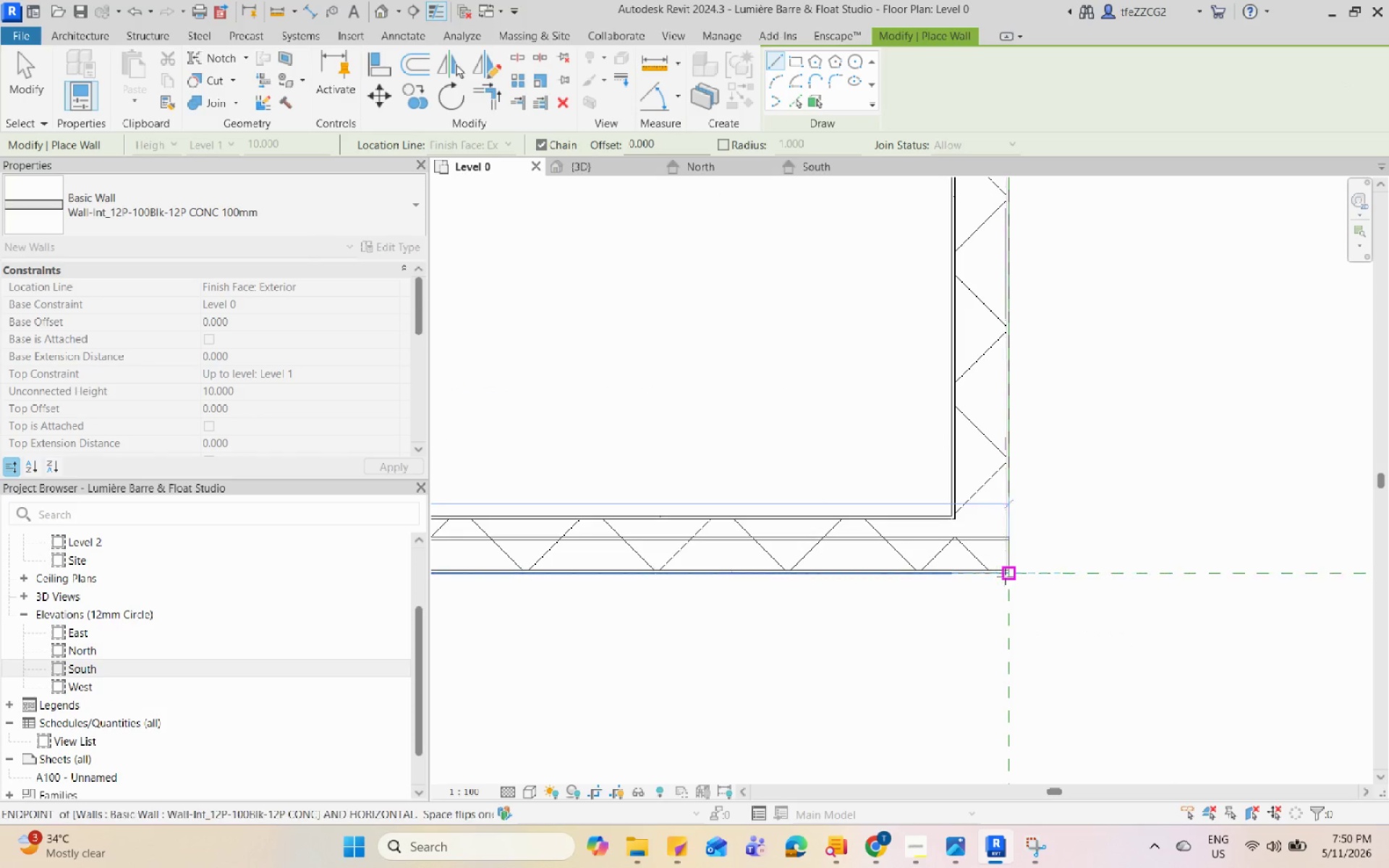 
left_click([1006, 576])
 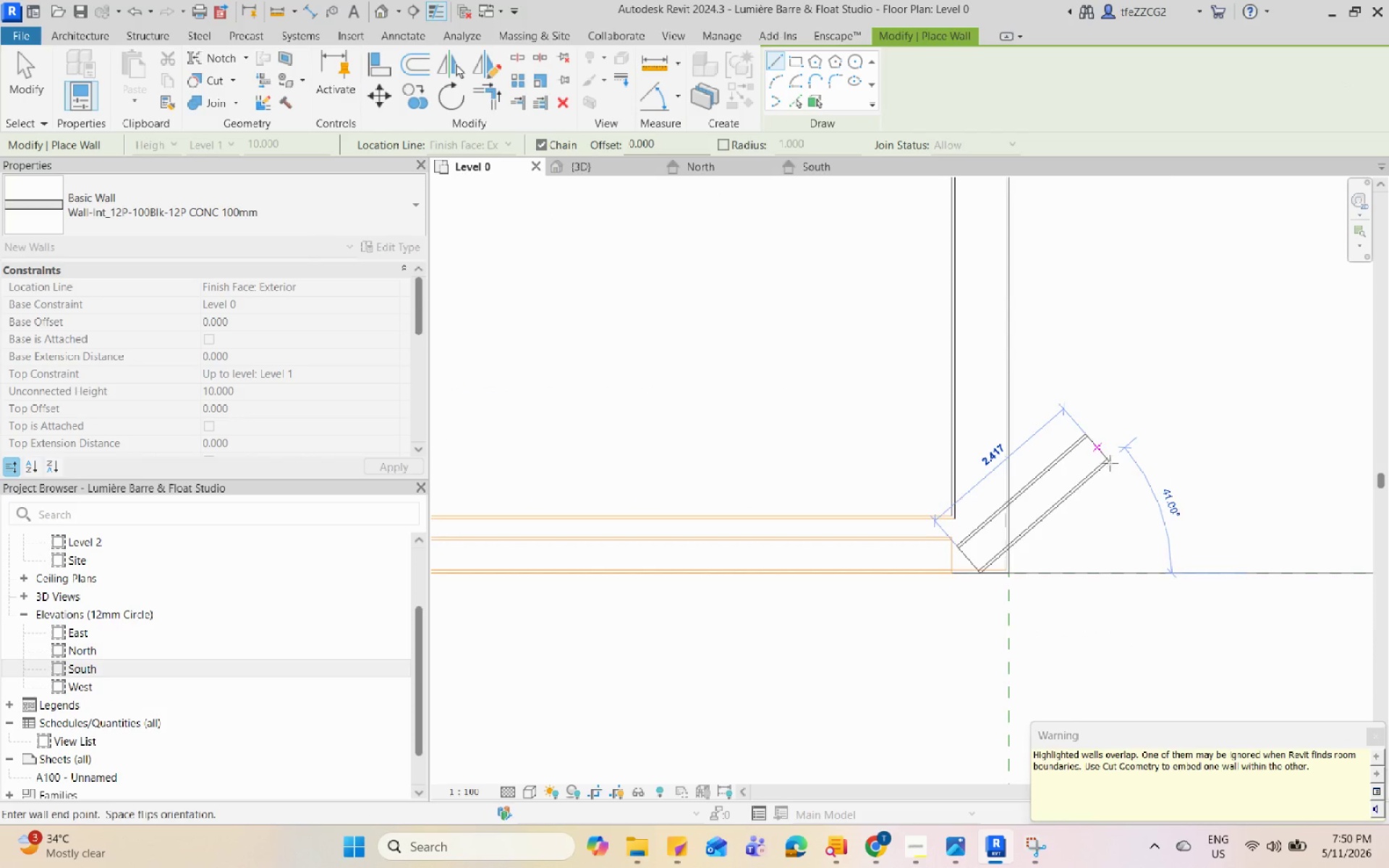 
key(Escape)
 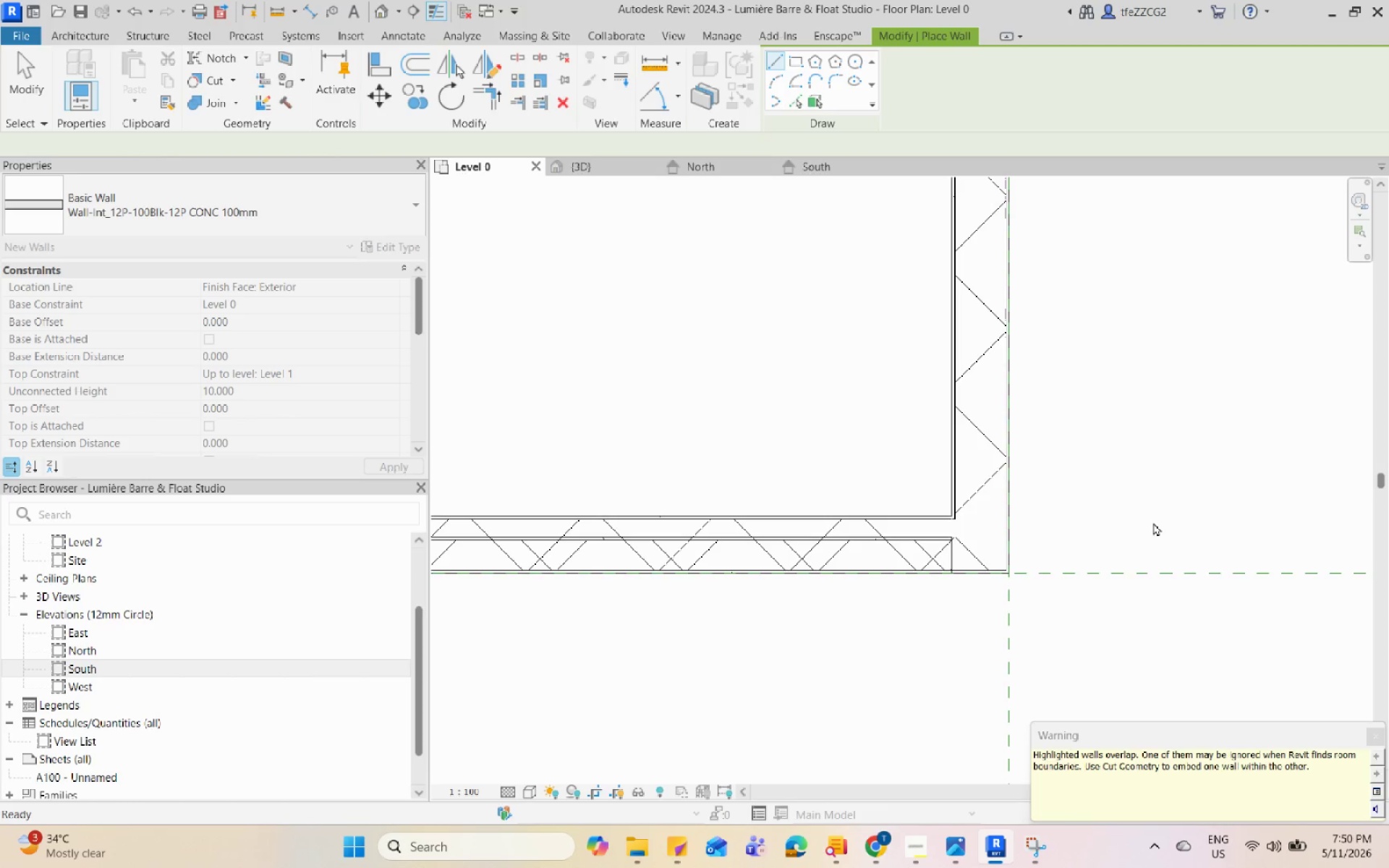 
key(Escape)
 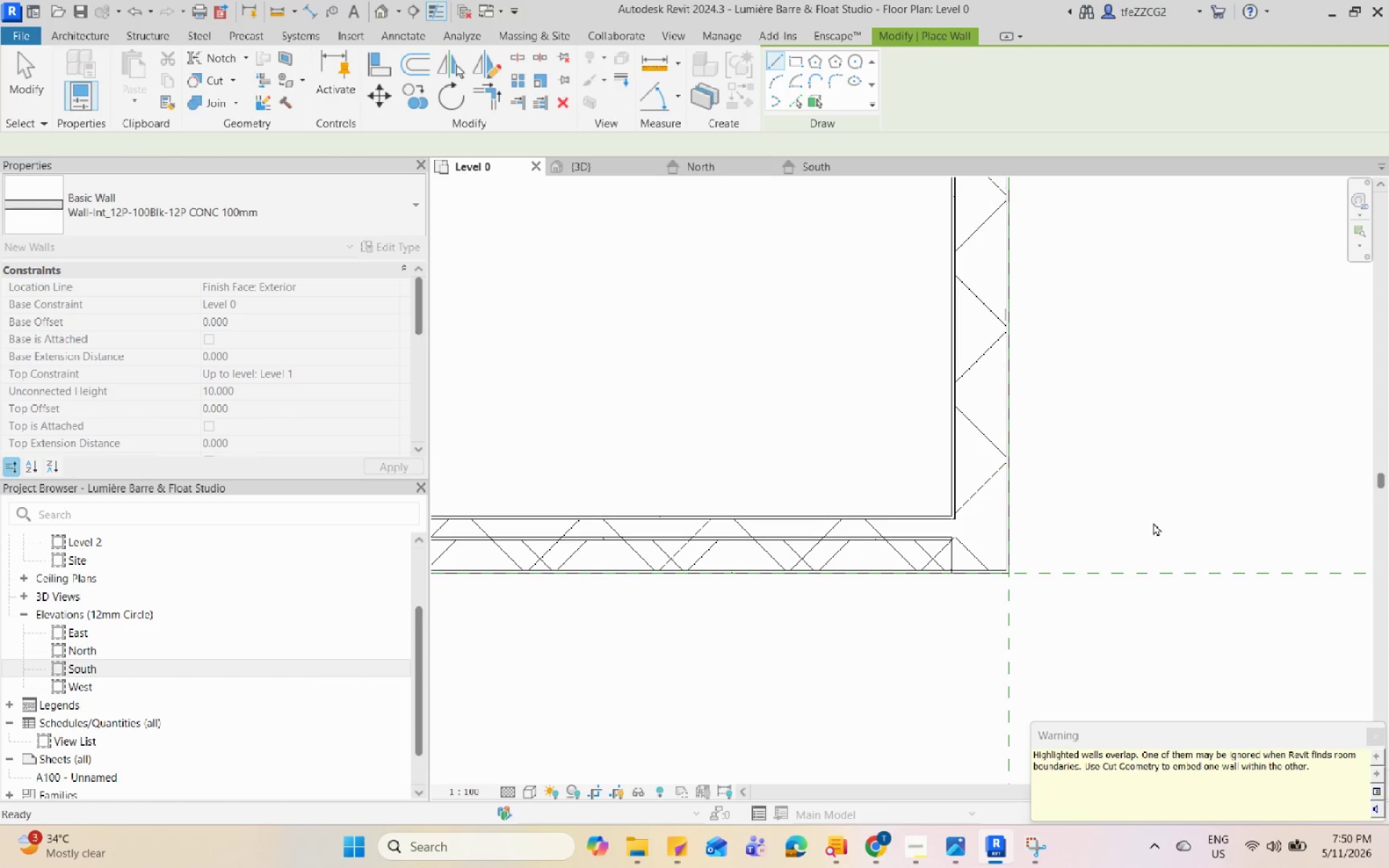 
scroll: coordinate [1153, 523], scroll_direction: down, amount: 5.0
 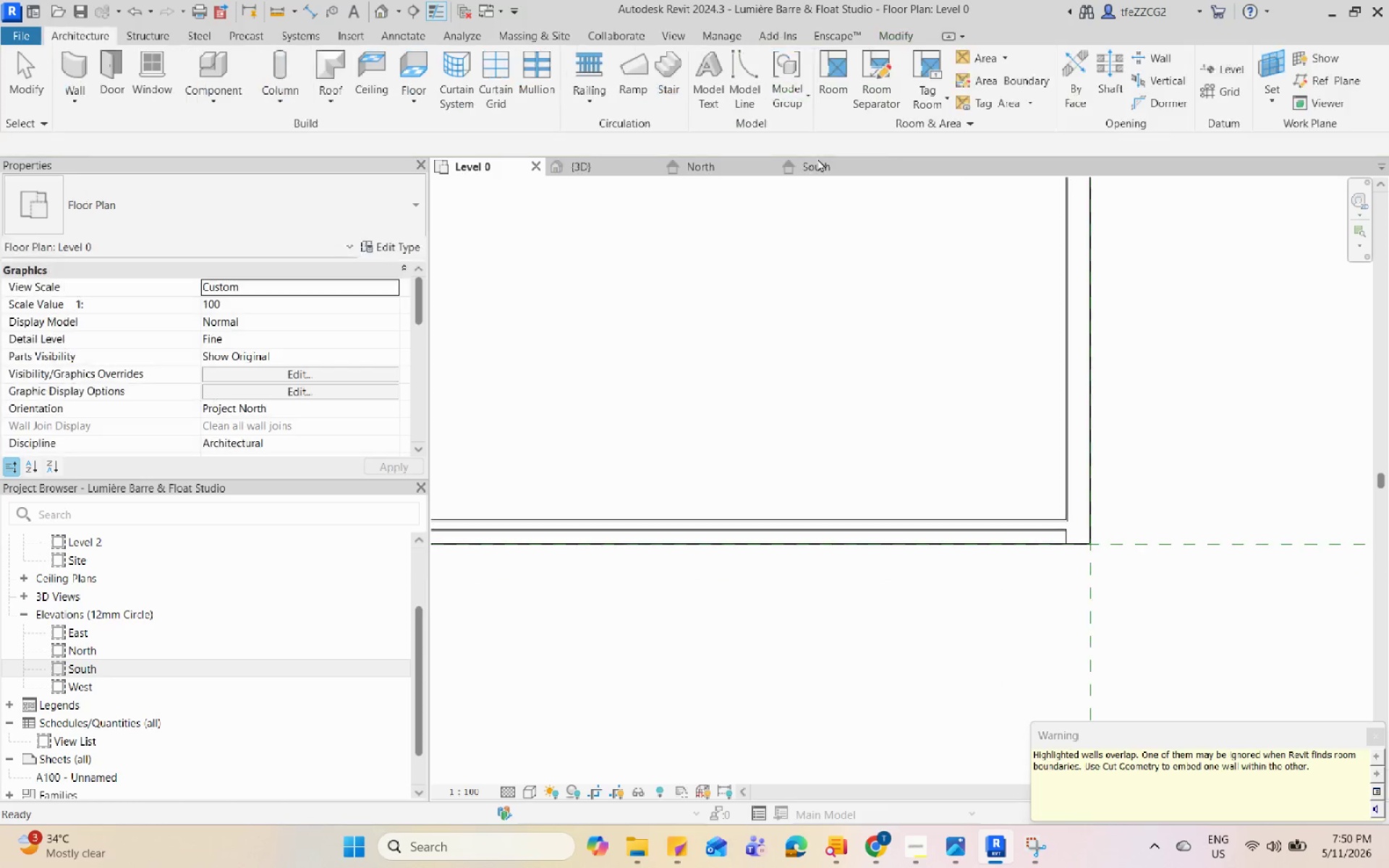 
left_click([817, 160])
 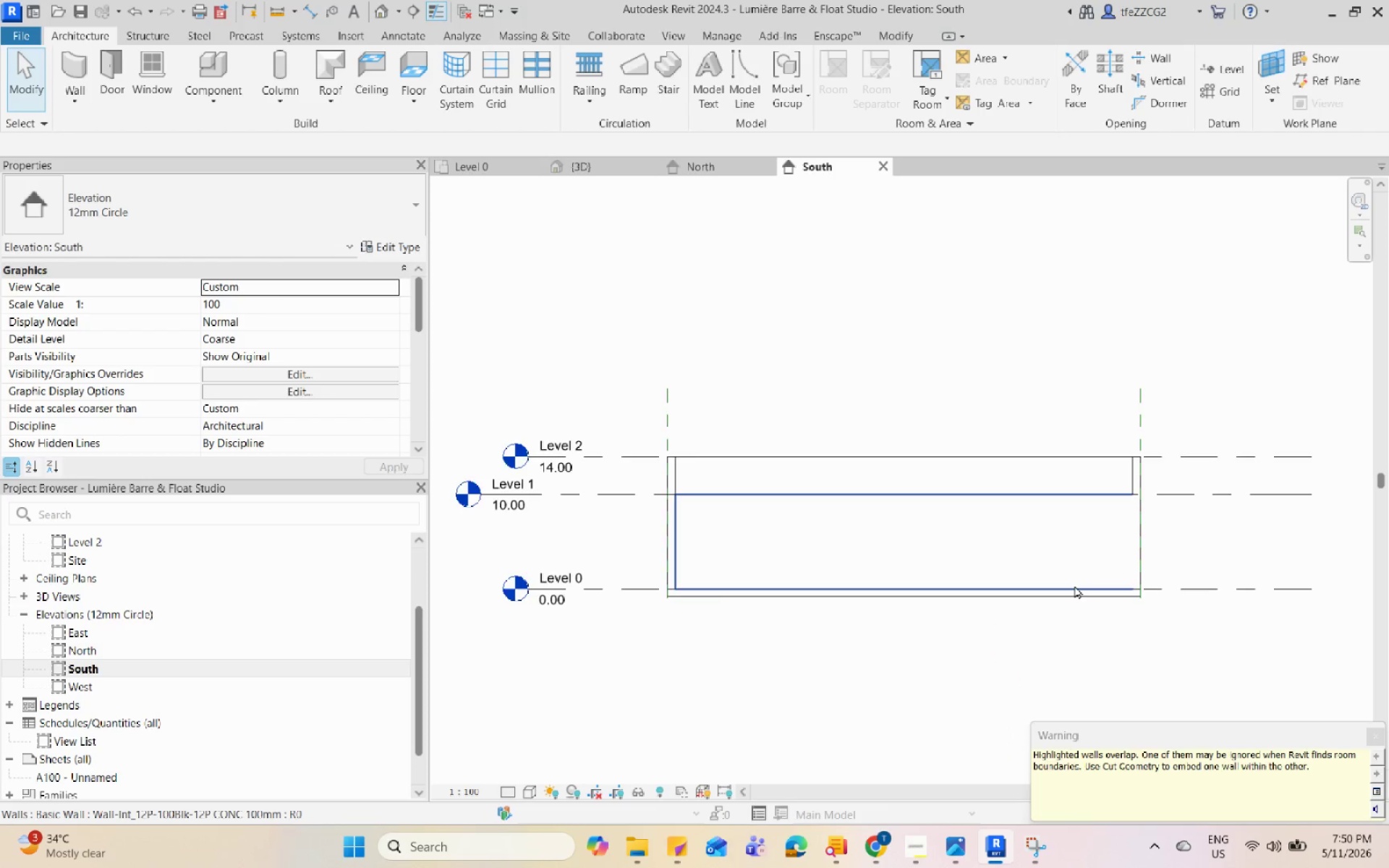 
scroll: coordinate [906, 518], scroll_direction: up, amount: 2.0
 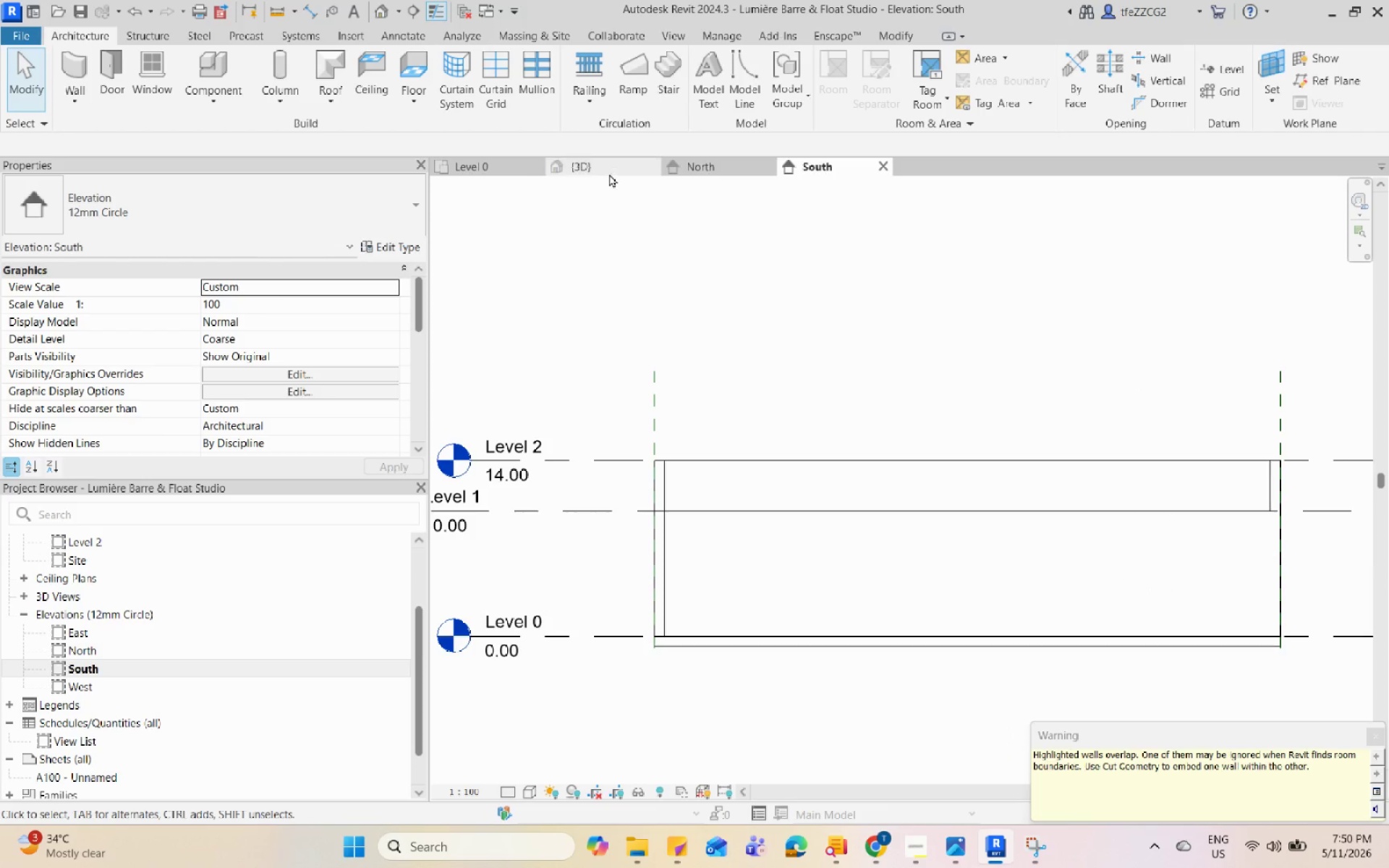 
double_click([610, 171])
 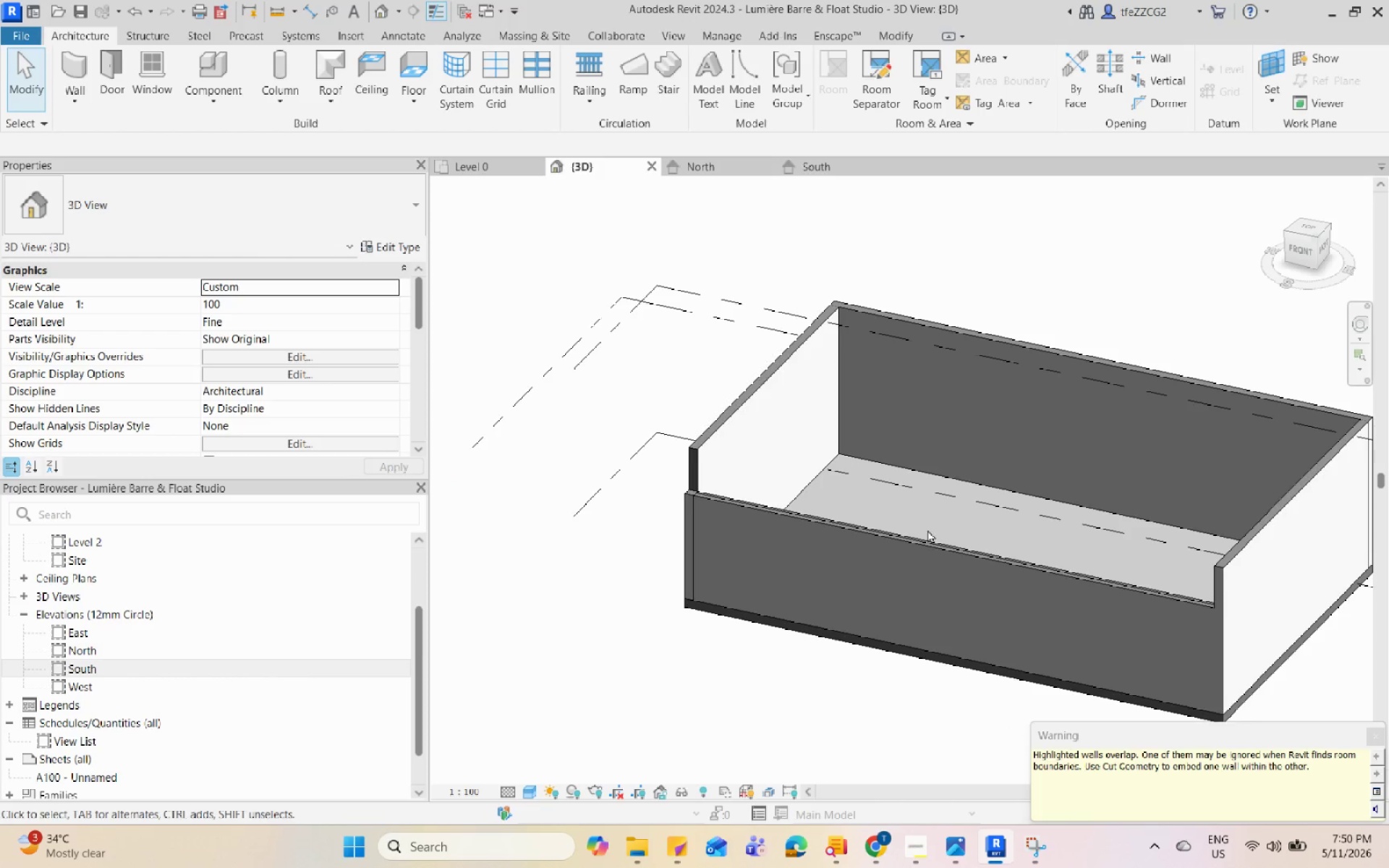 
hold_key(key=ShiftLeft, duration=0.61)
 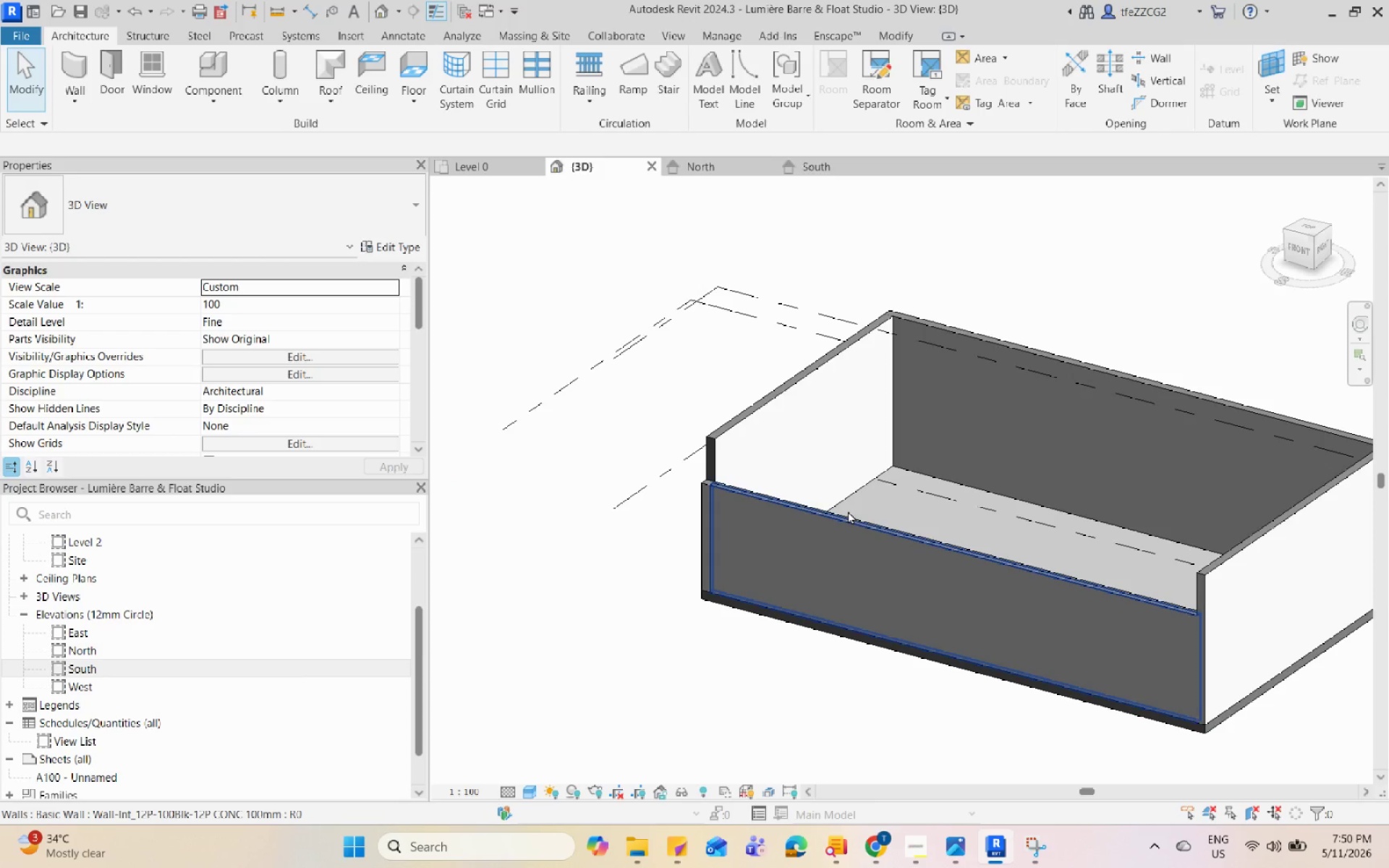 
left_click([848, 511])
 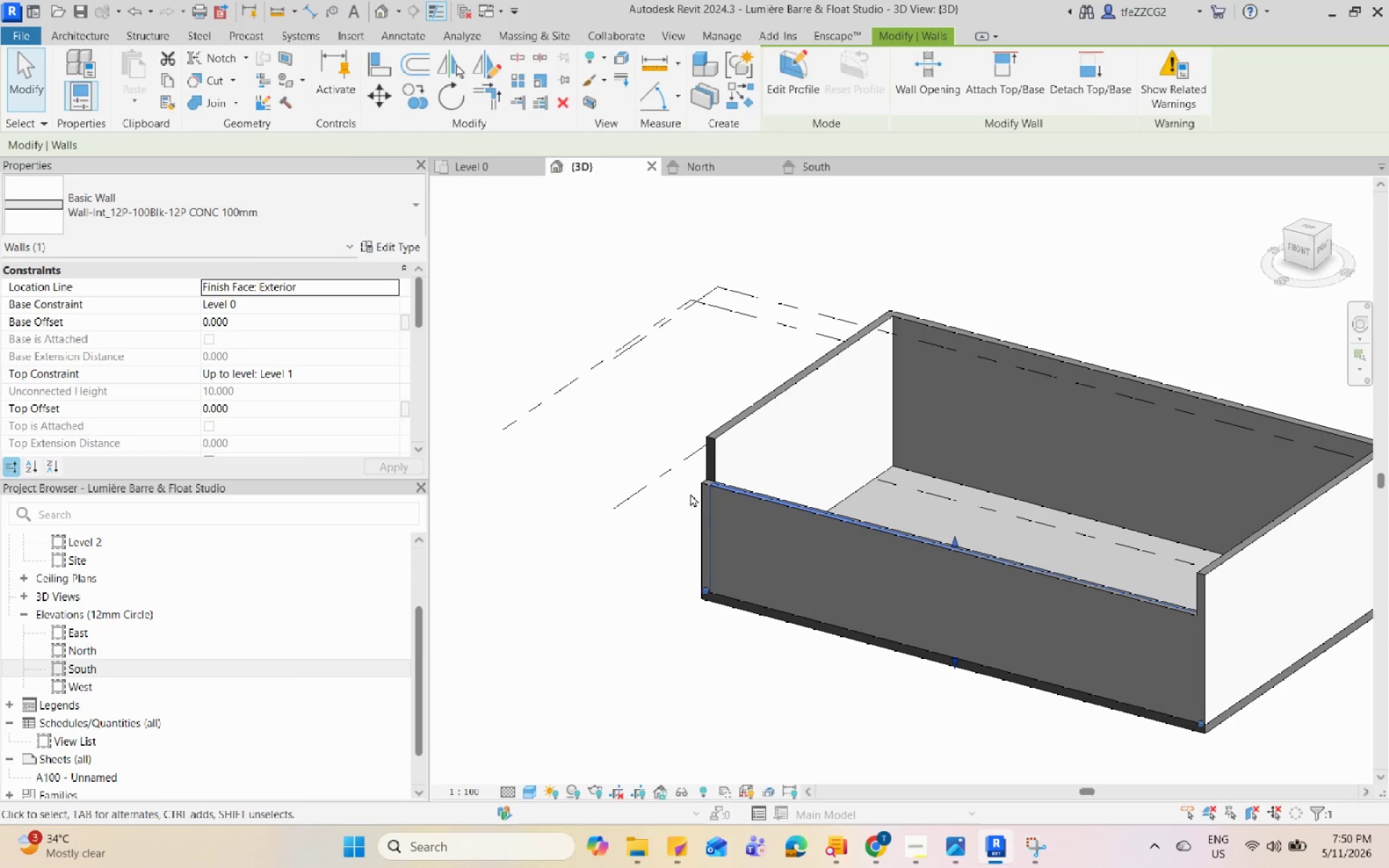 
key(Escape)
 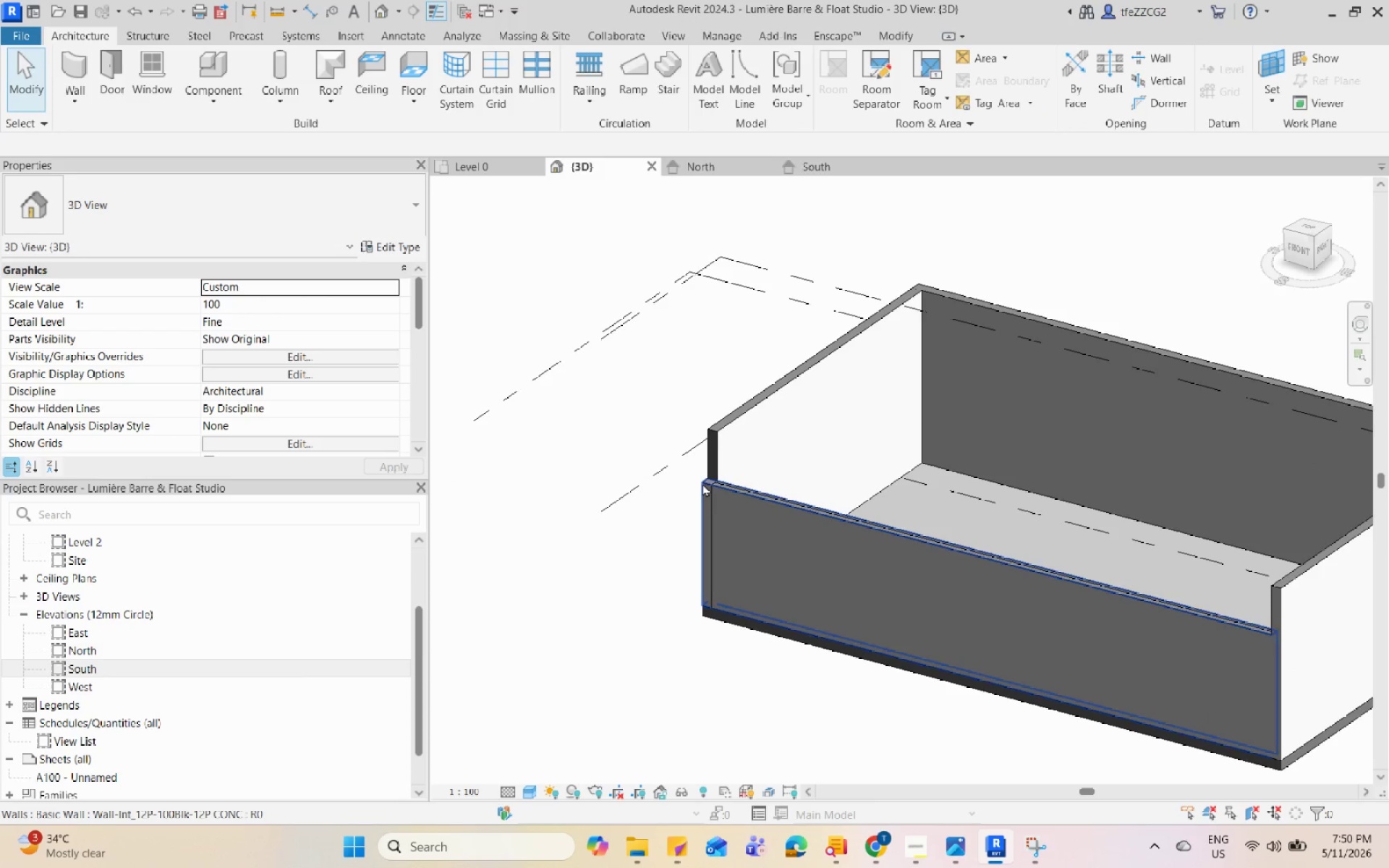 
left_click([702, 483])
 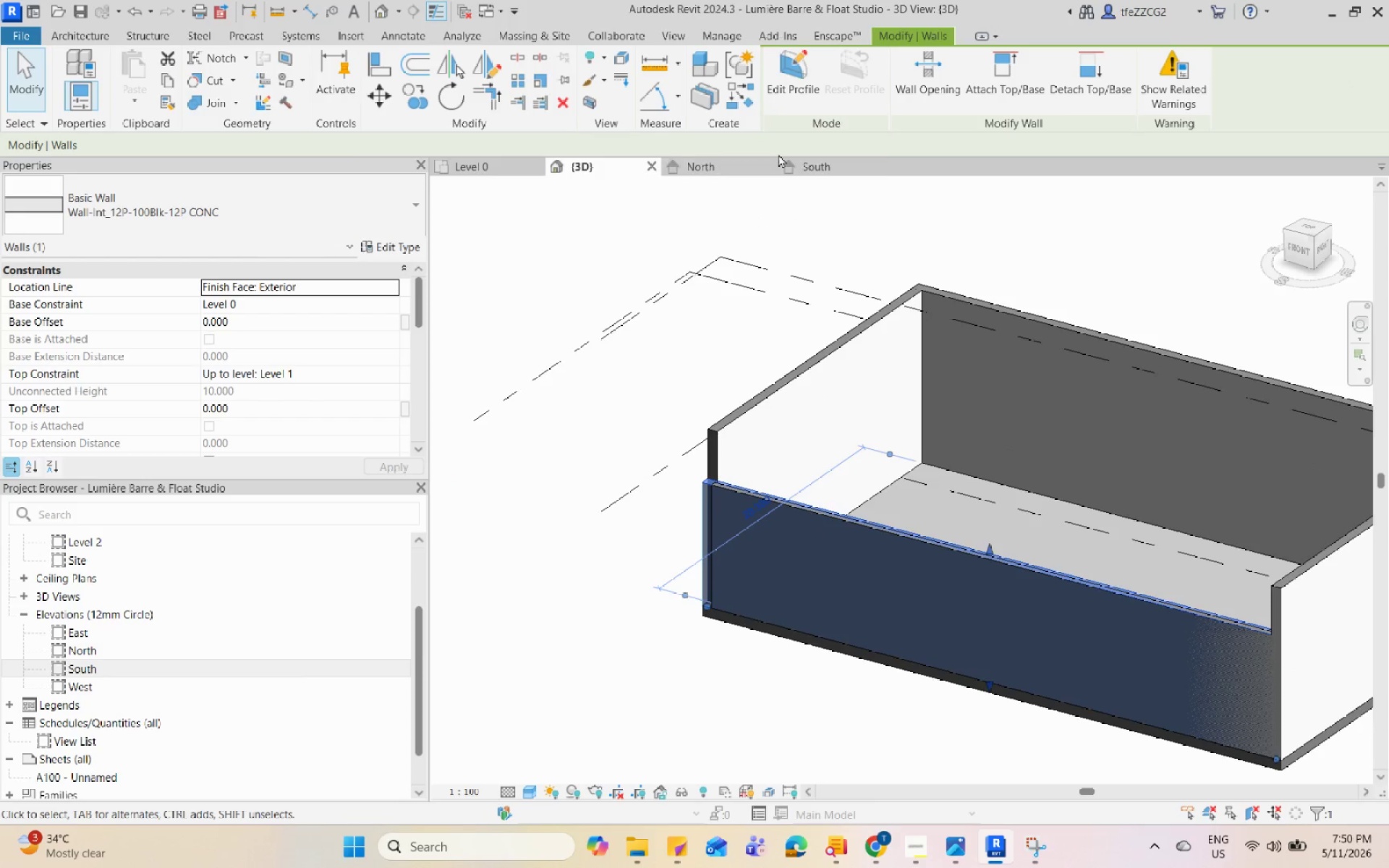 
scroll: coordinate [699, 487], scroll_direction: up, amount: 1.0
 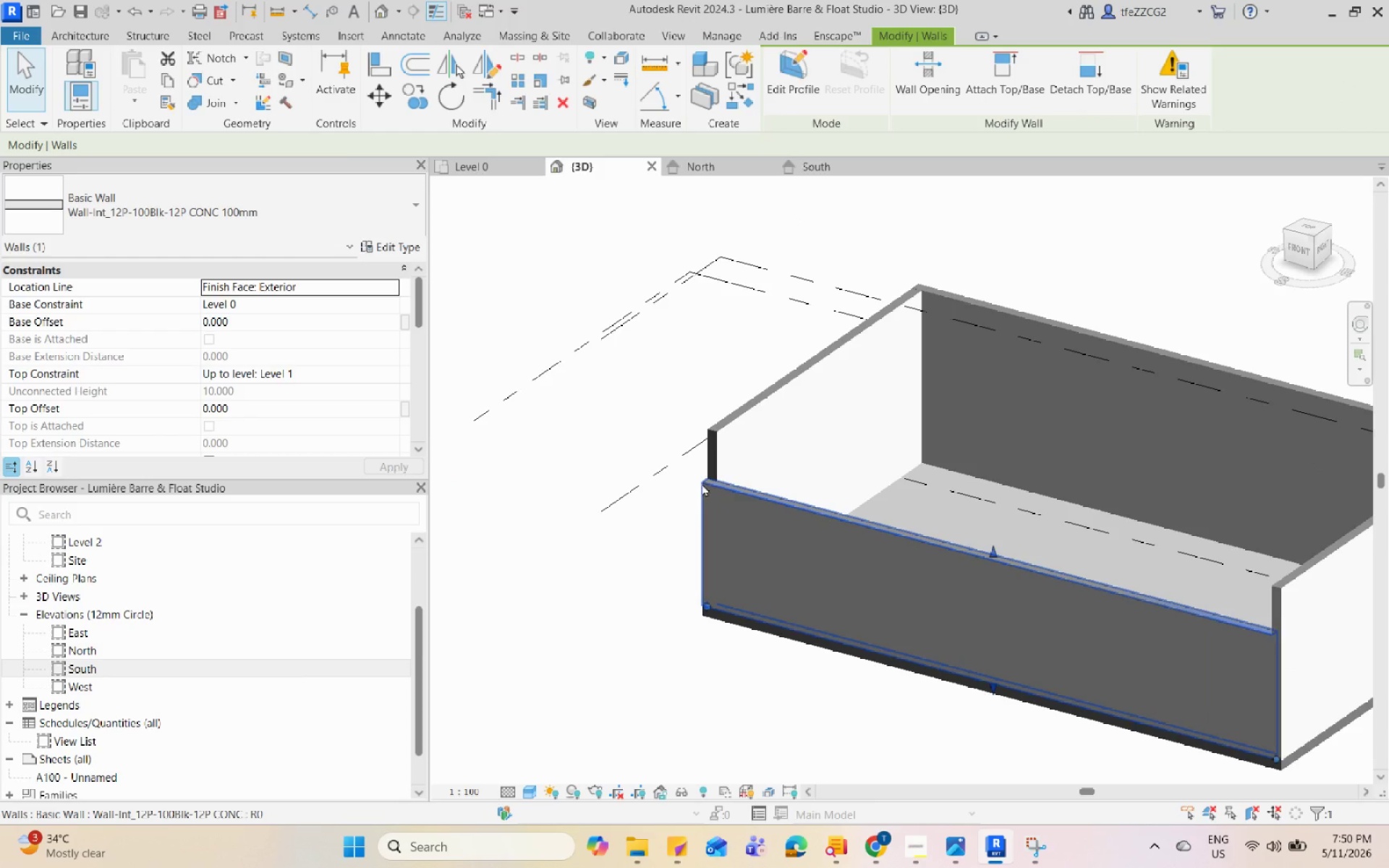 
left_click([806, 166])
 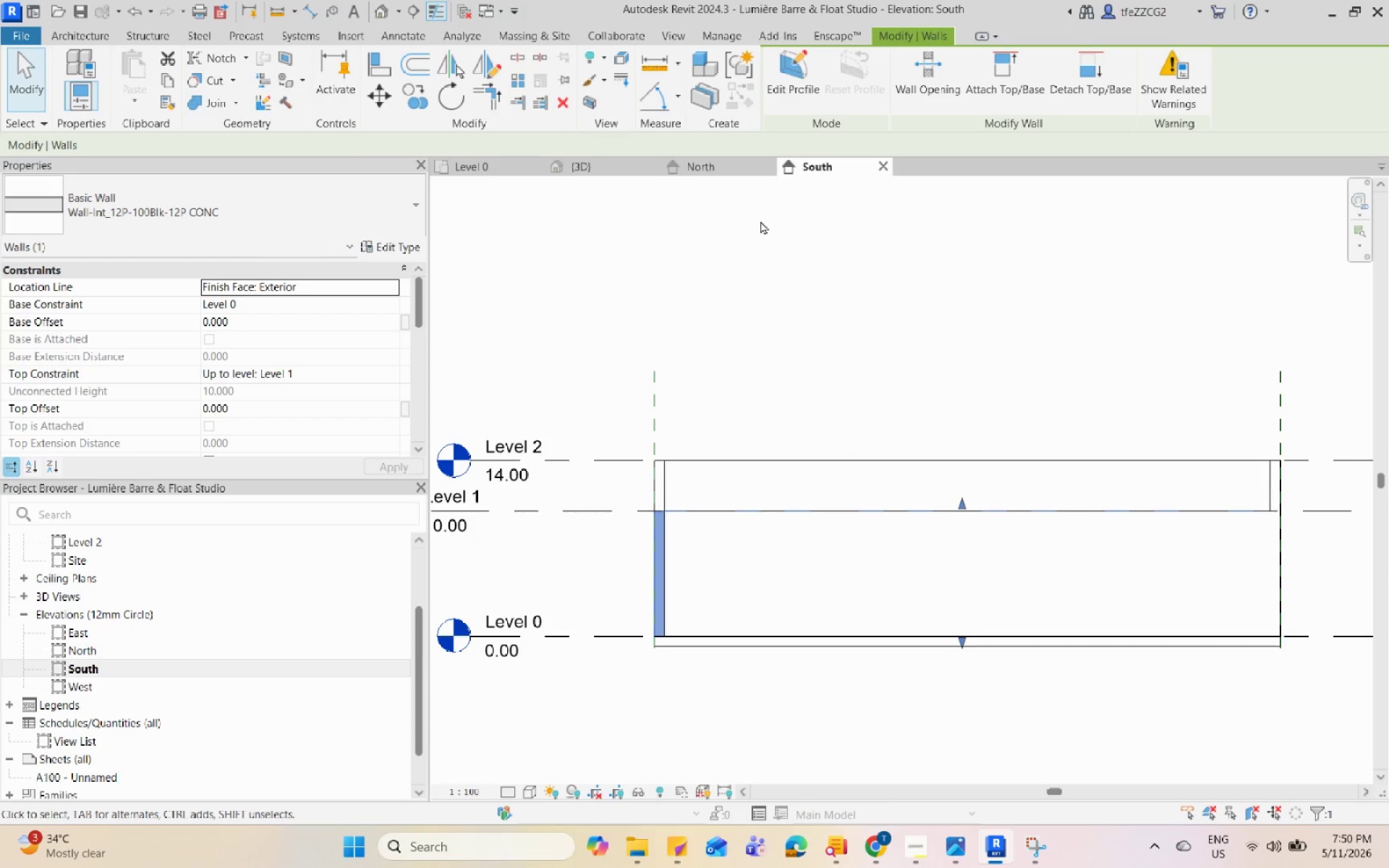 
left_click([726, 167])
 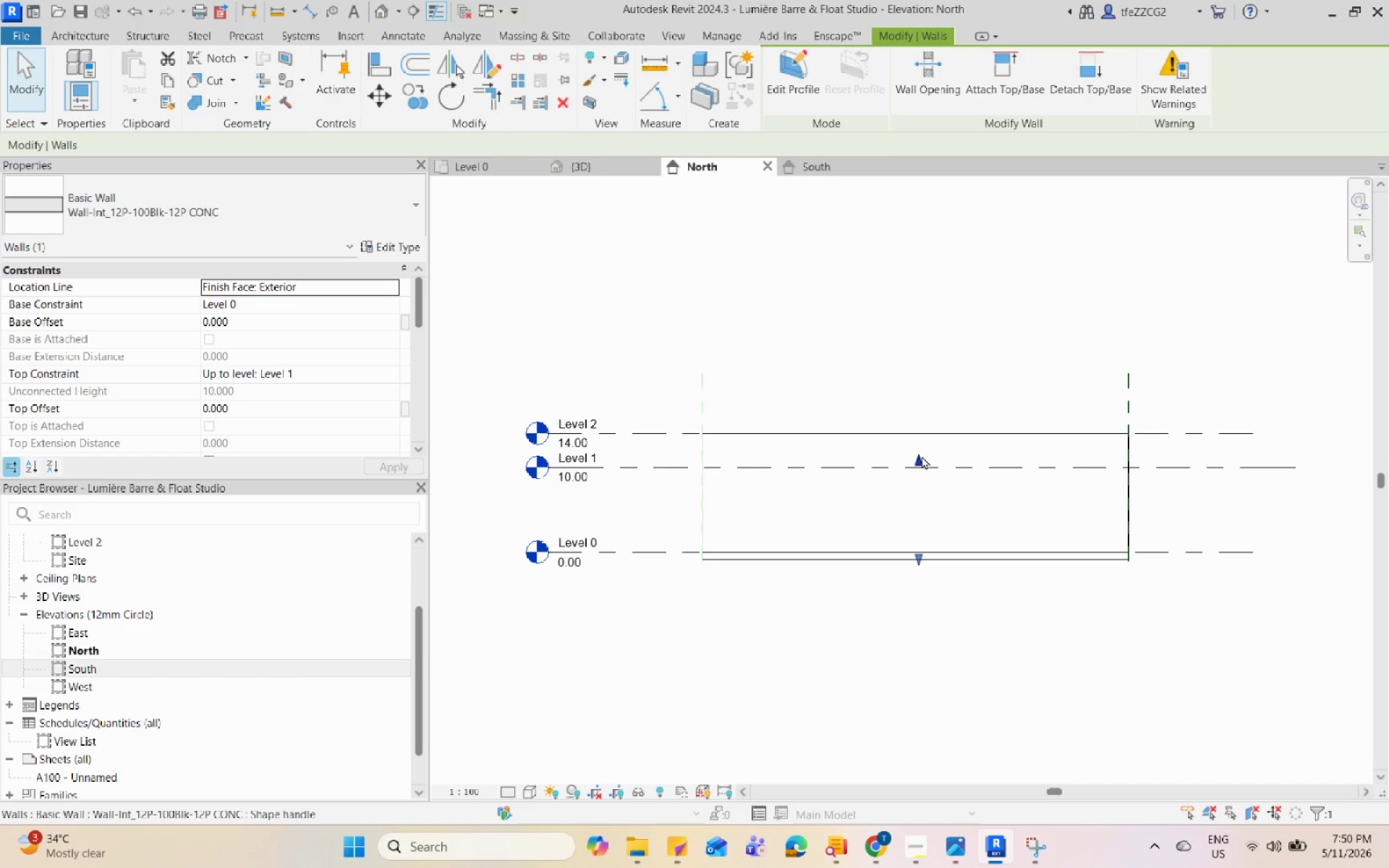 
left_click([813, 158])
 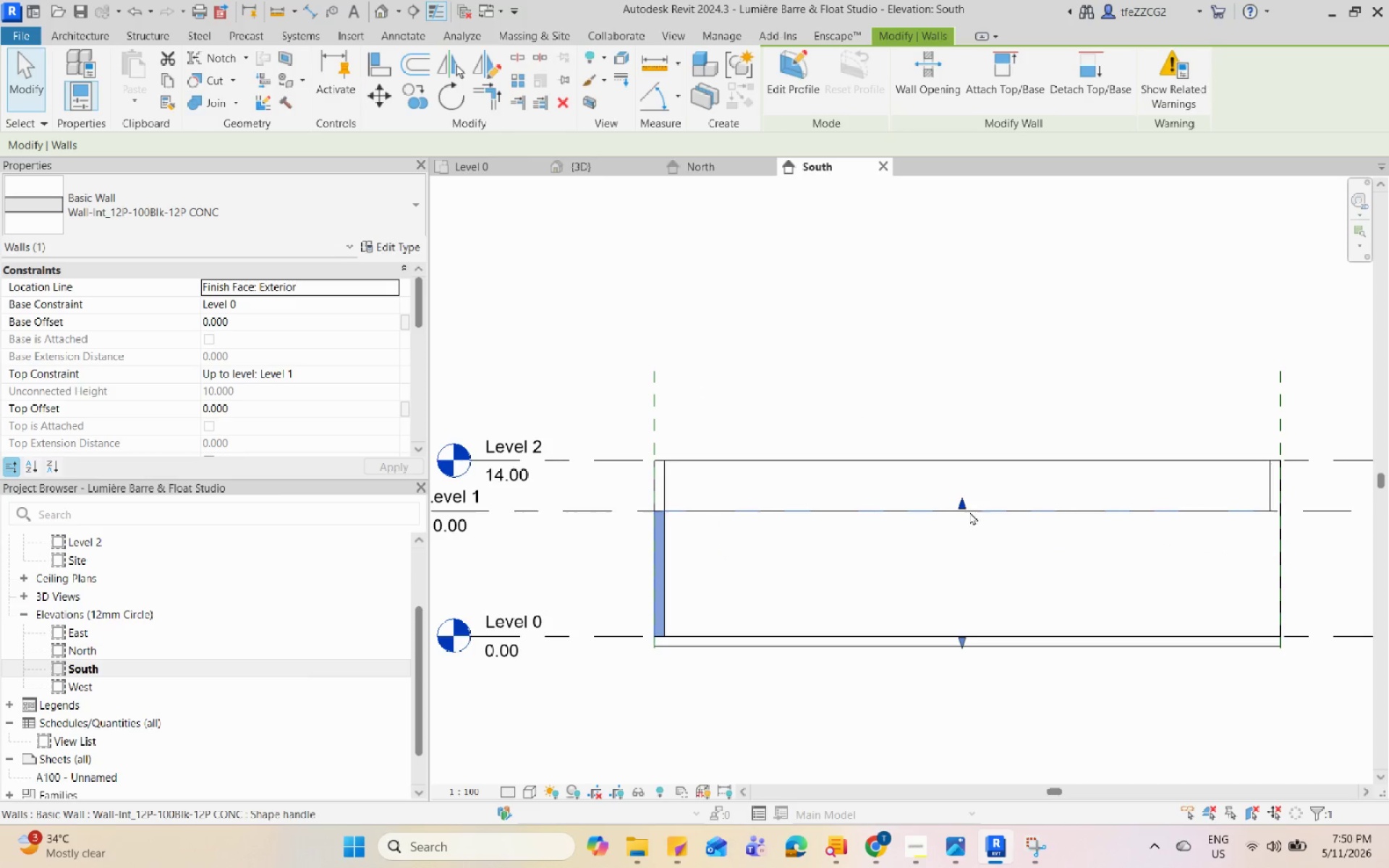 
left_click_drag(start_coordinate=[964, 506], to_coordinate=[964, 464])
 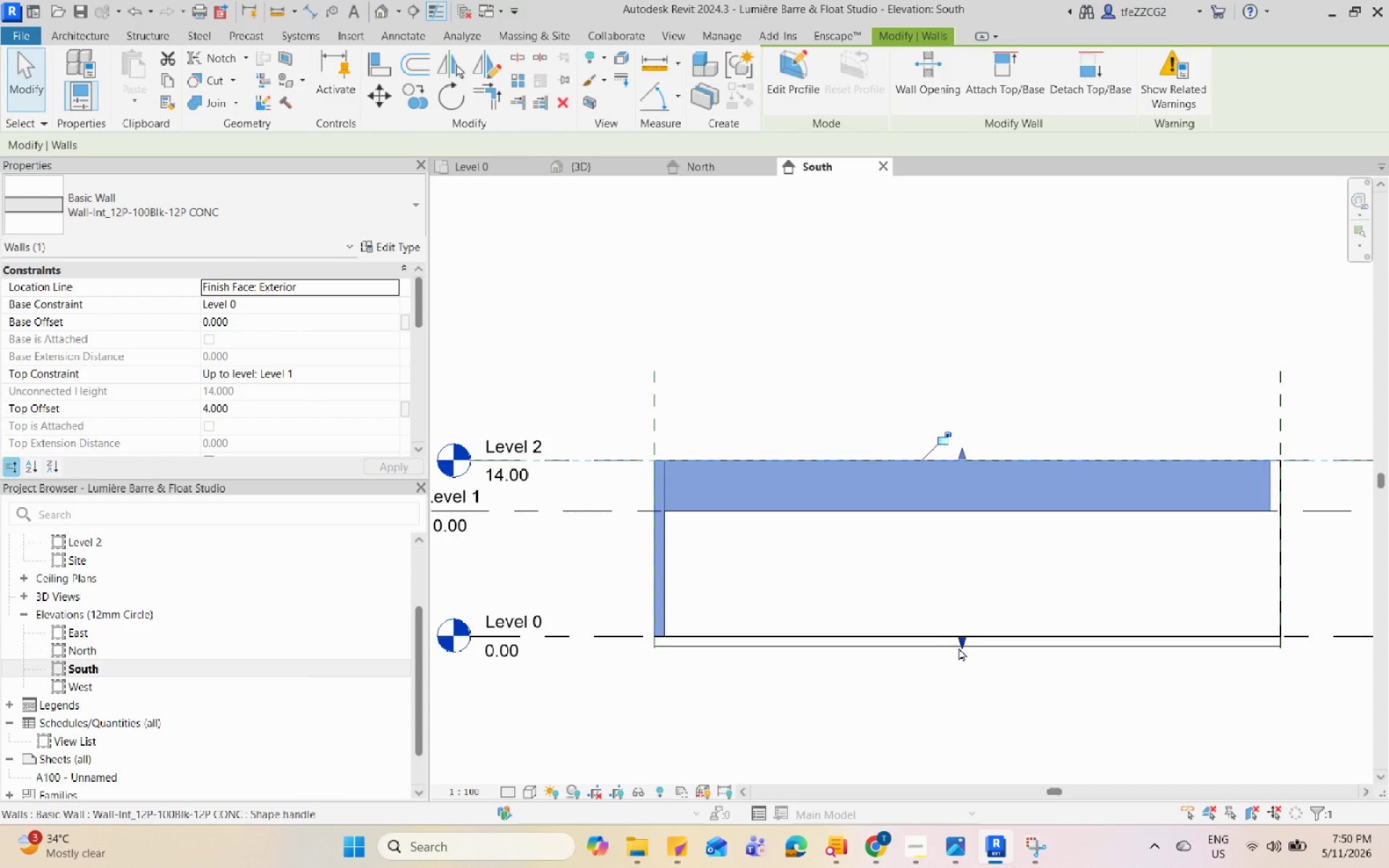 
left_click_drag(start_coordinate=[958, 644], to_coordinate=[973, 513])
 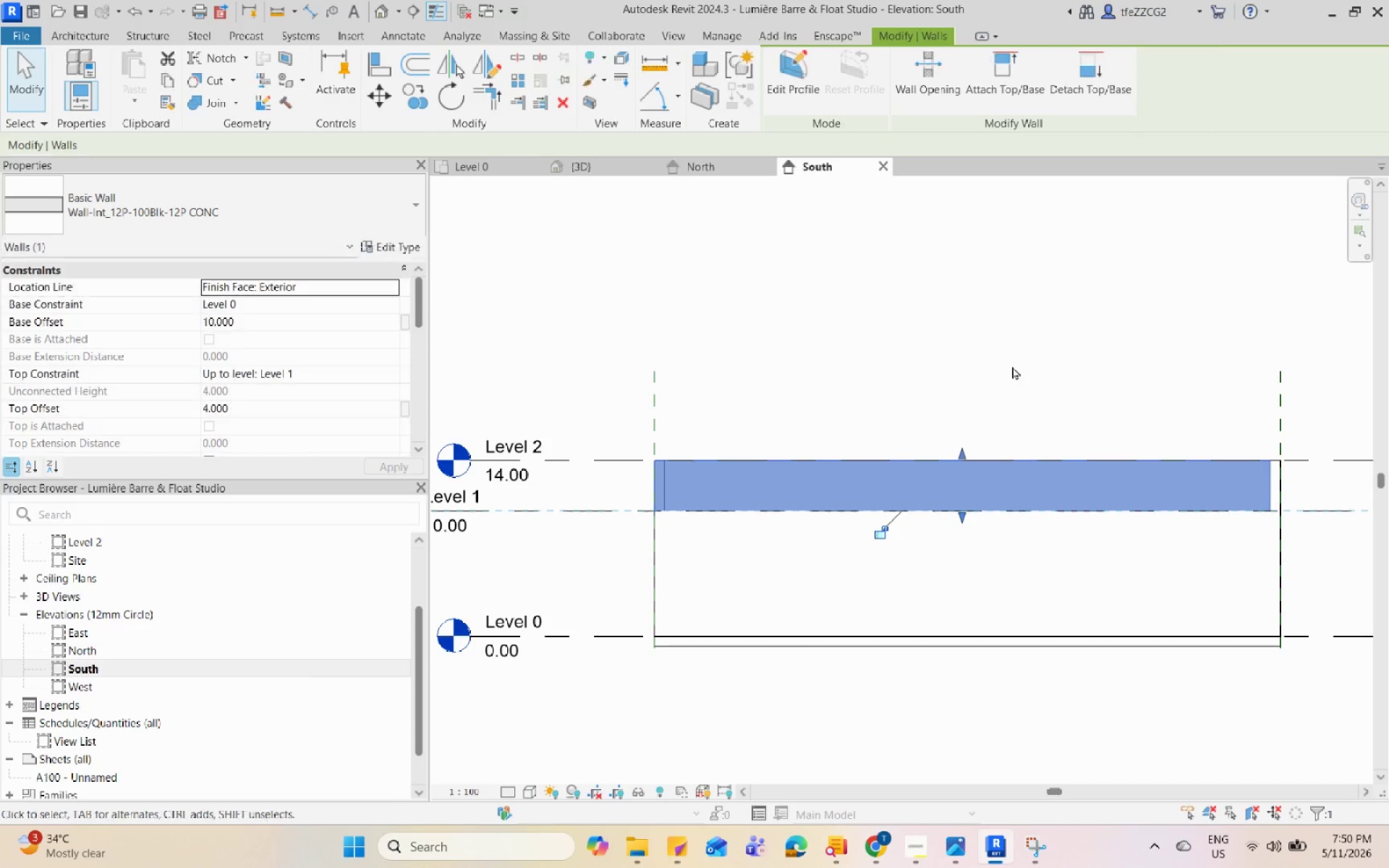 
left_click([1012, 366])
 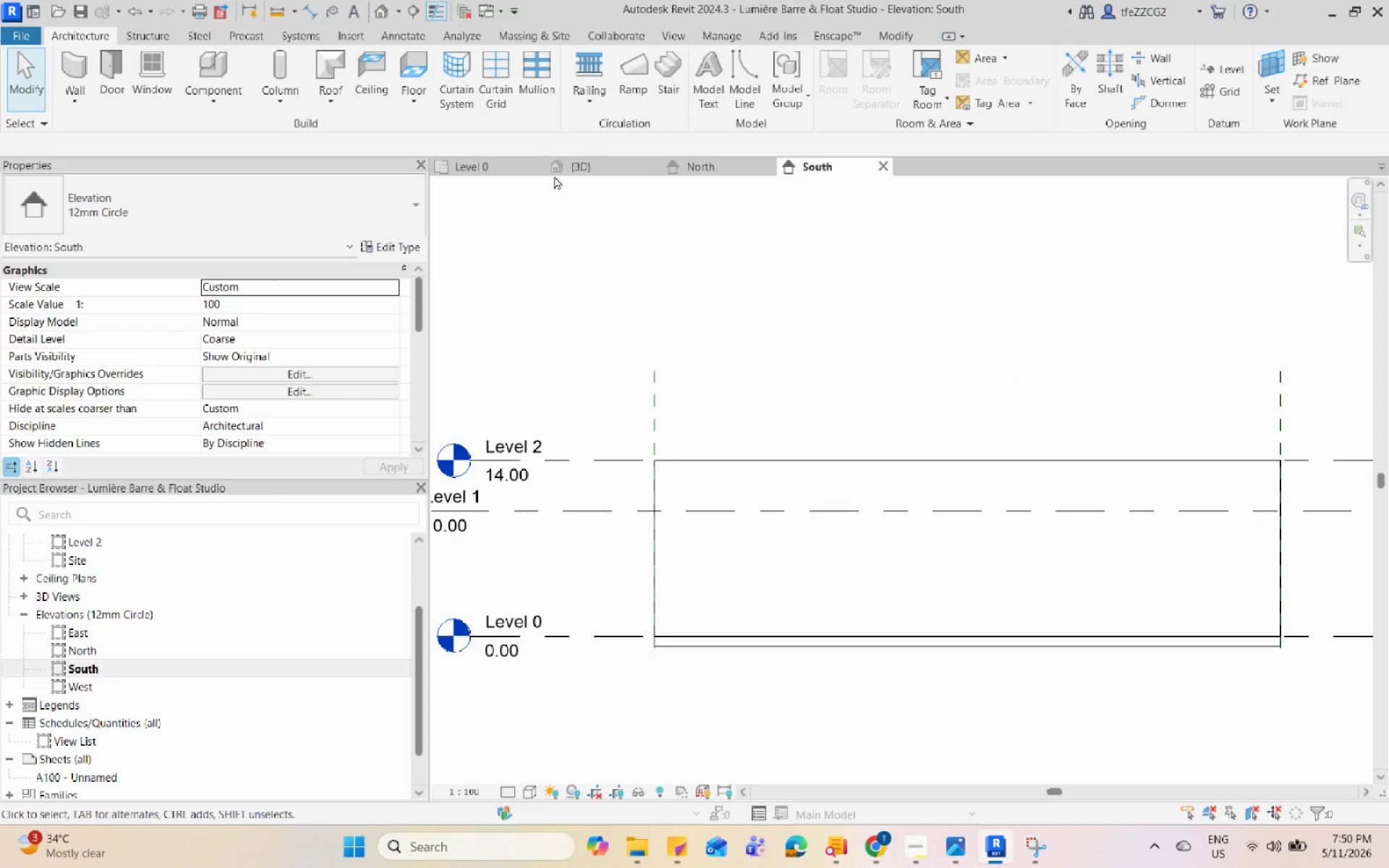 
left_click([570, 173])
 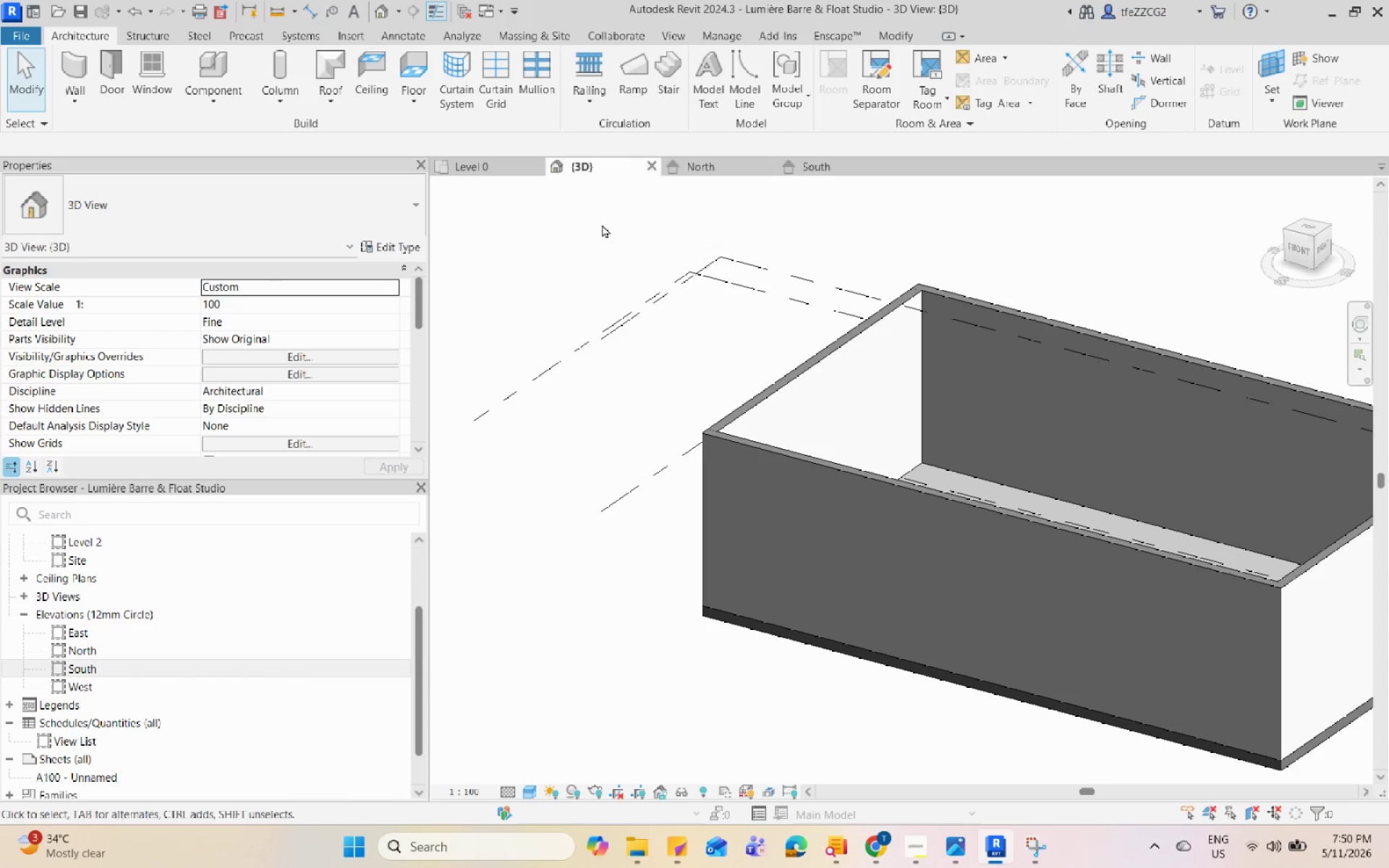 
hold_key(key=ShiftLeft, duration=1.17)
 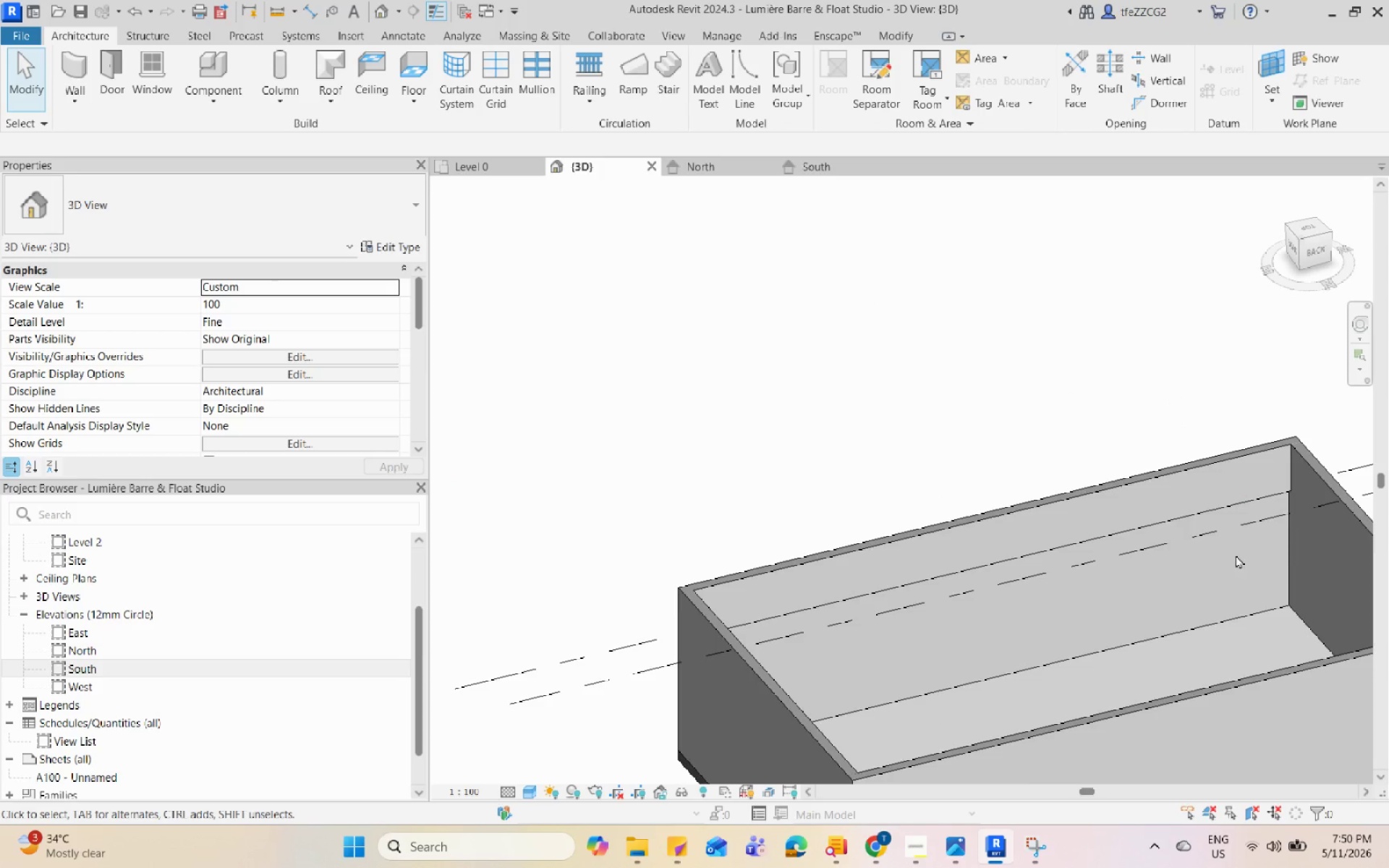 
hold_key(key=ShiftLeft, duration=0.84)
 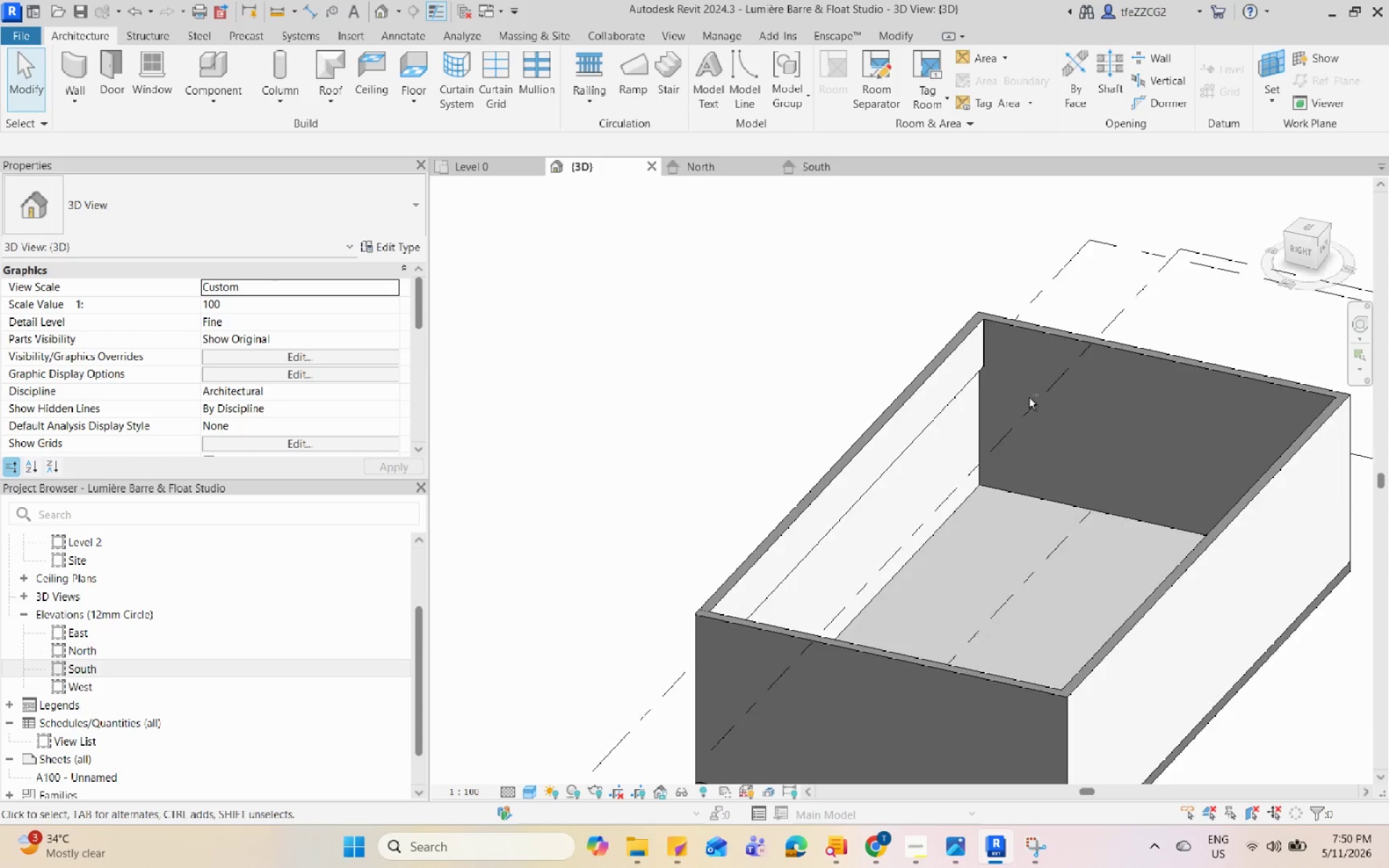 
scroll: coordinate [938, 383], scroll_direction: none, amount: 0.0
 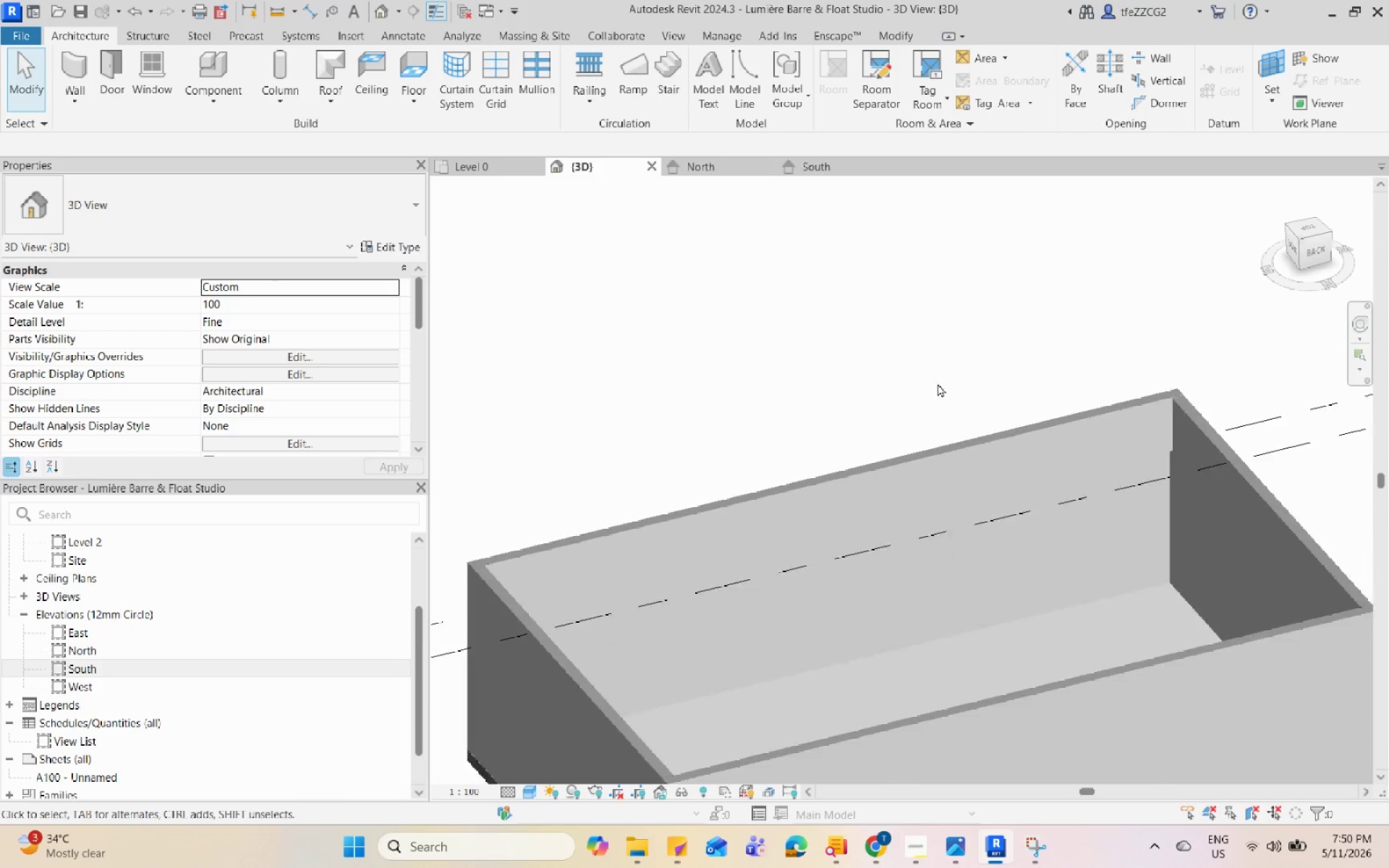 
scroll: coordinate [993, 373], scroll_direction: up, amount: 8.0
 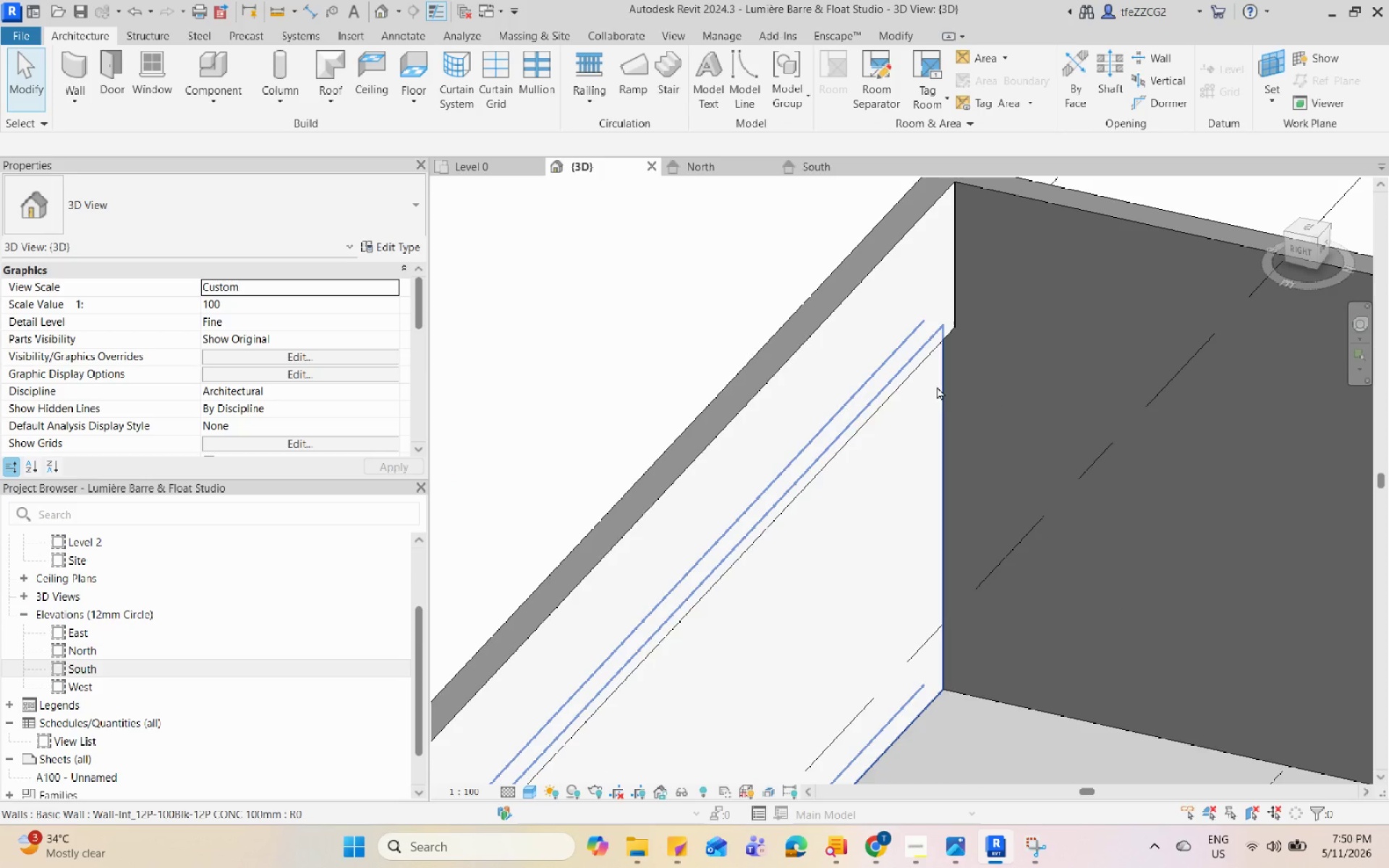 
left_click([937, 386])
 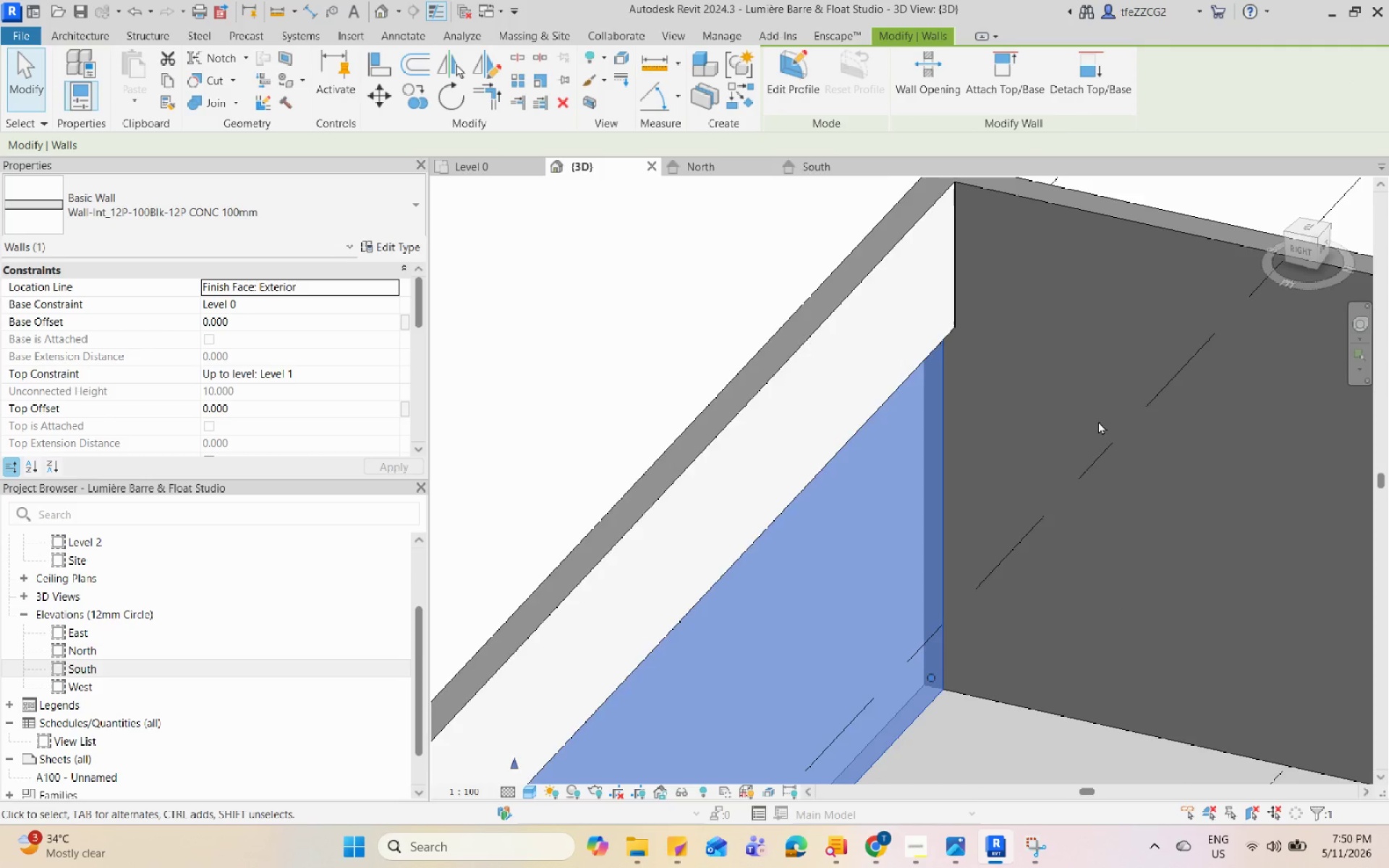 
scroll: coordinate [1103, 422], scroll_direction: down, amount: 5.0
 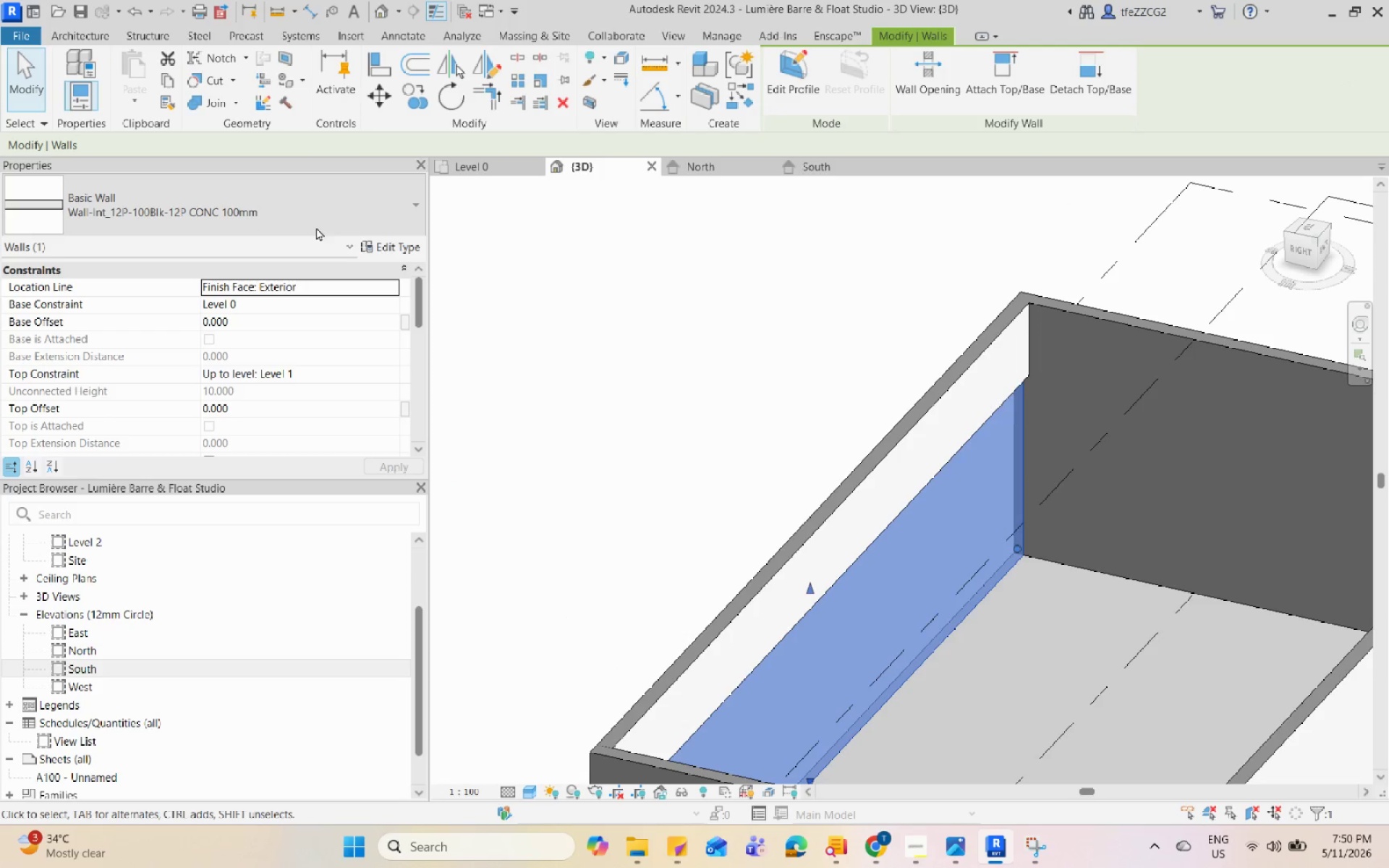 
left_click([346, 210])
 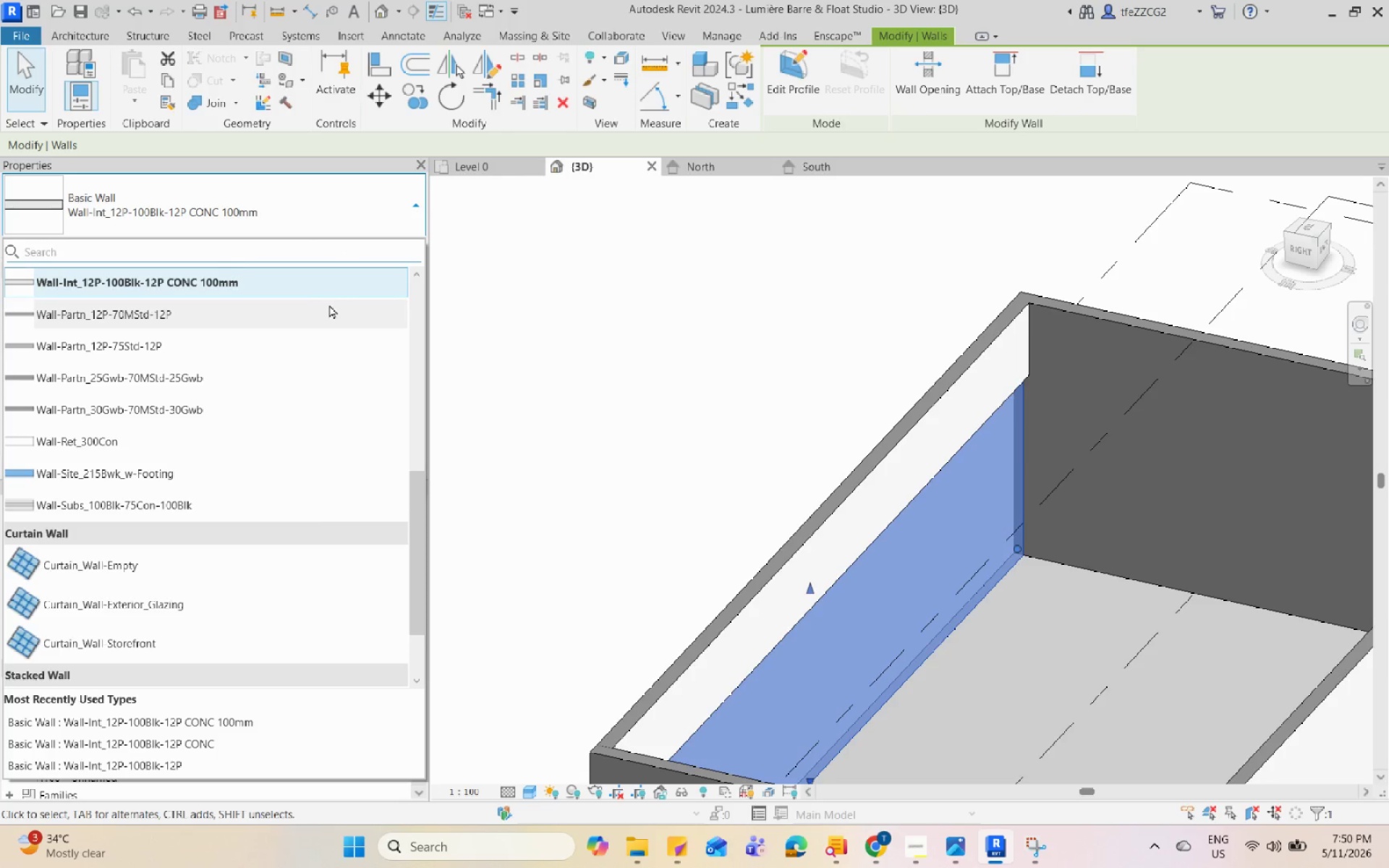 
scroll: coordinate [329, 307], scroll_direction: up, amount: 2.0
 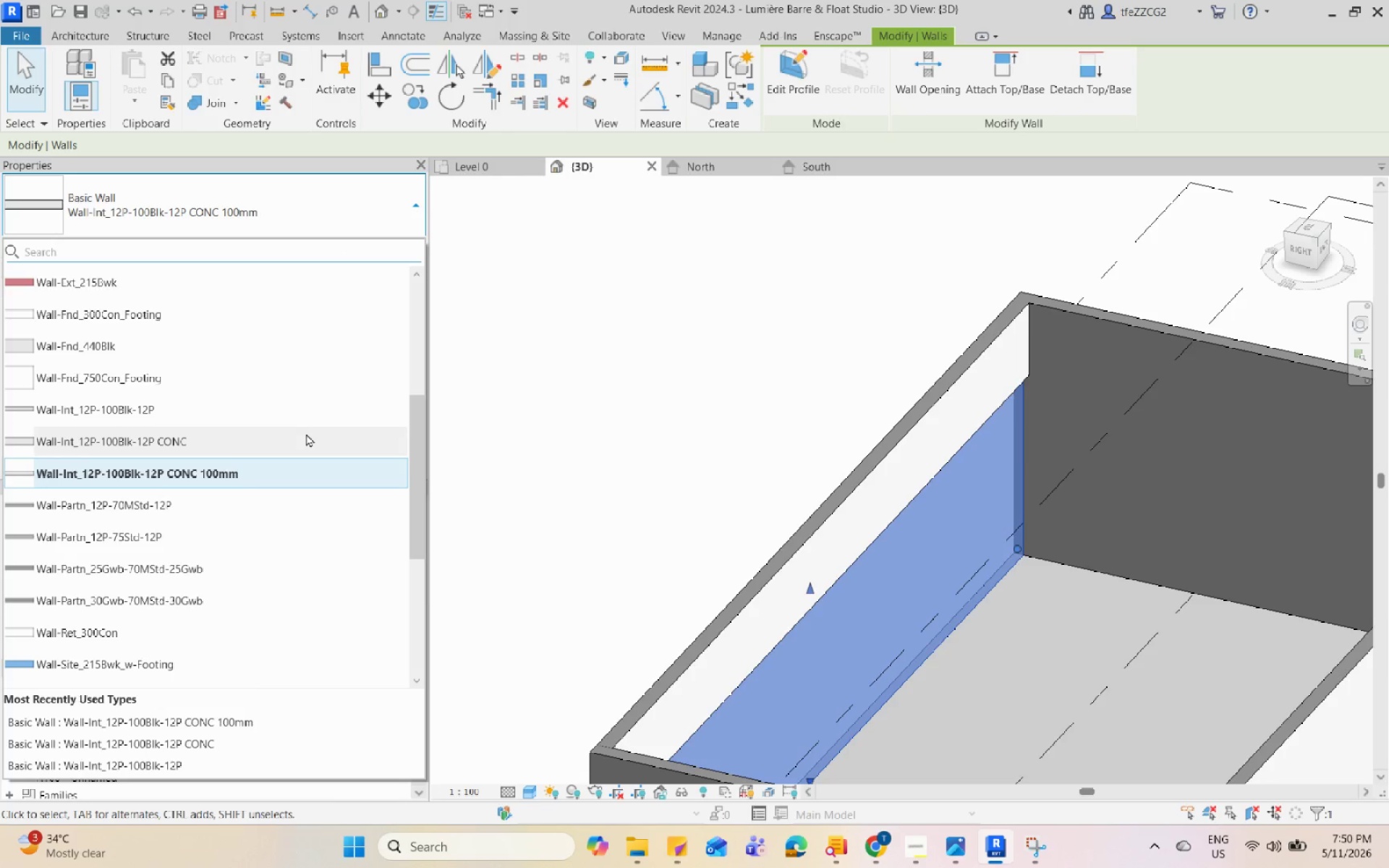 
left_click([306, 433])
 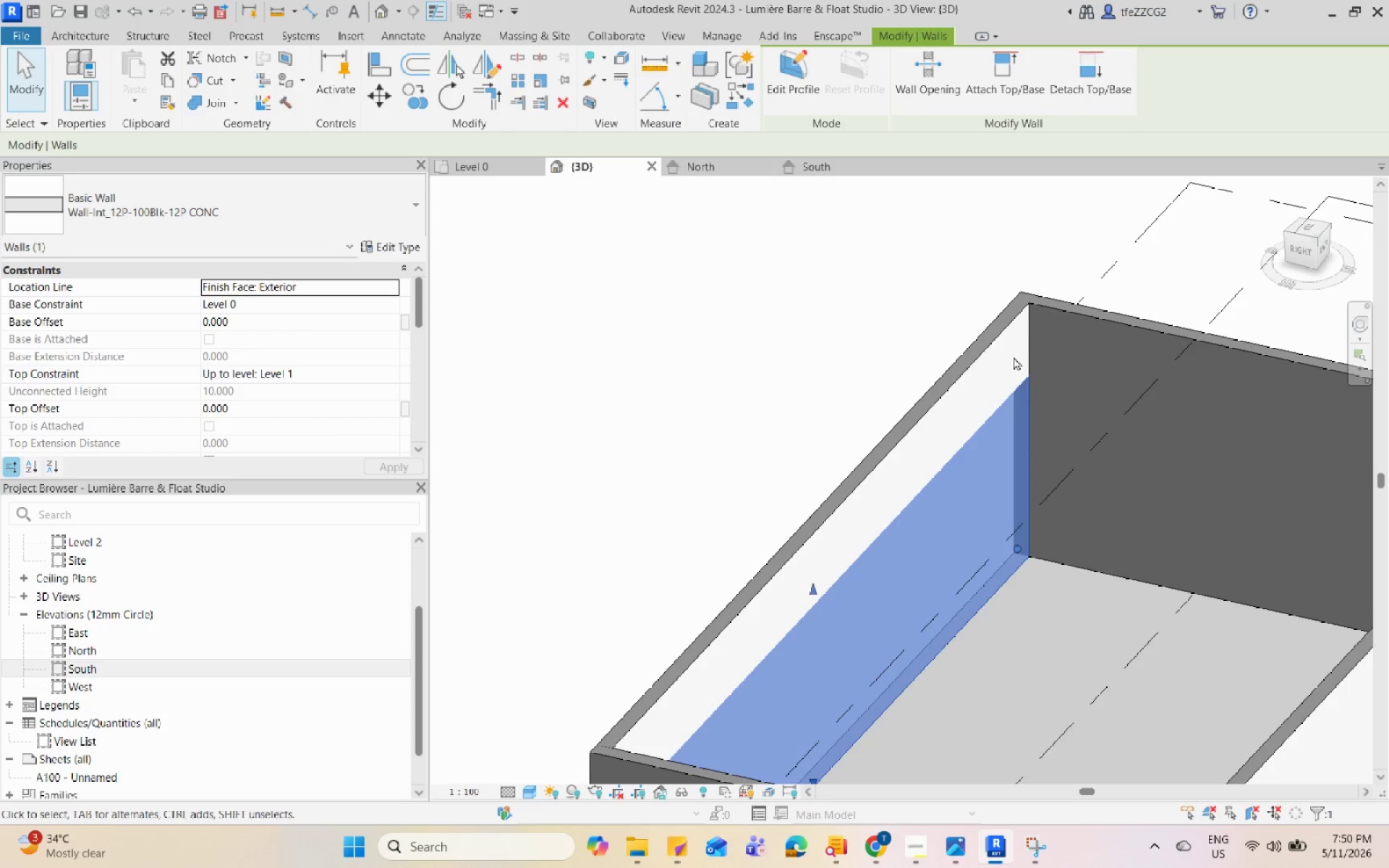 
left_click([1011, 369])
 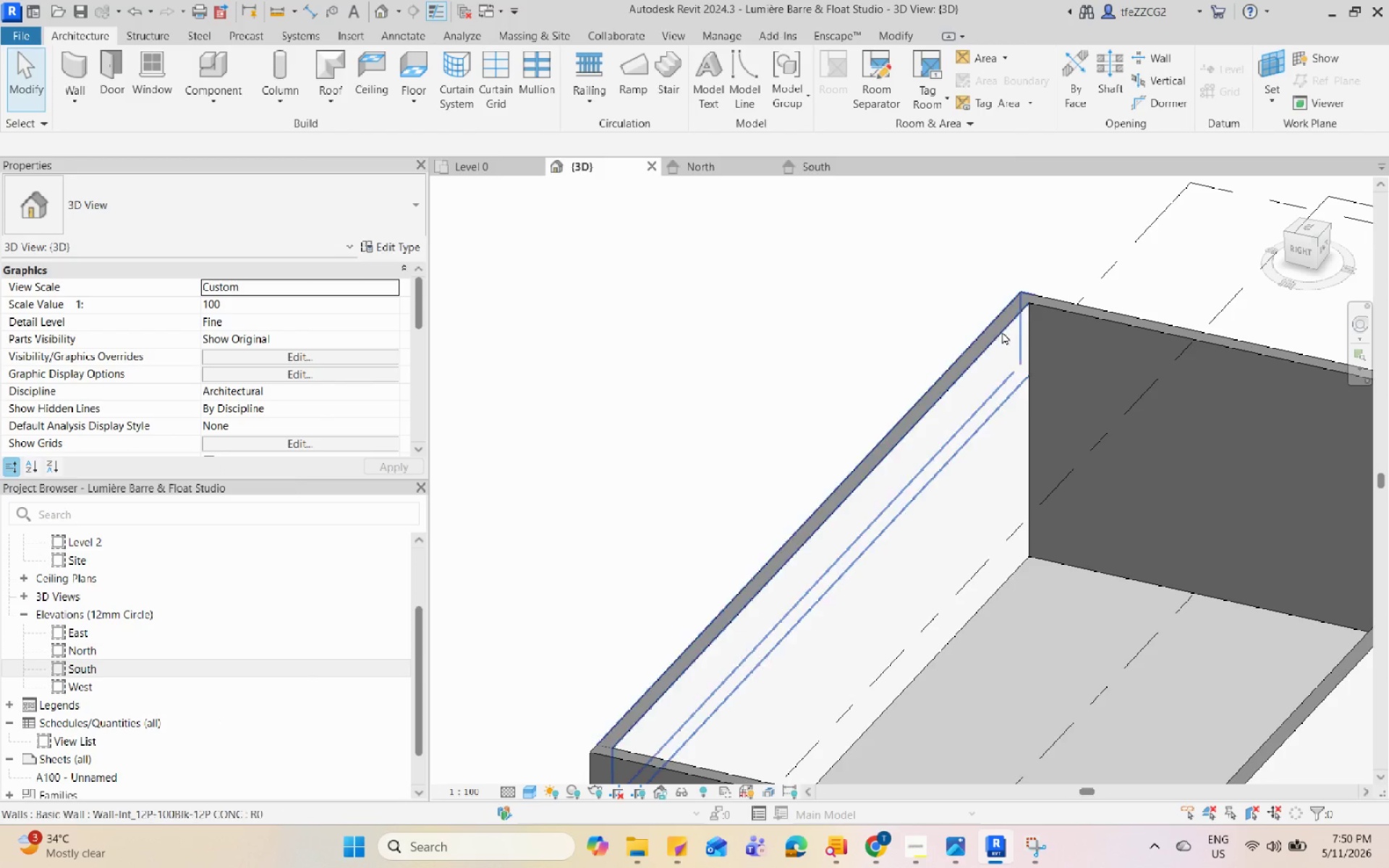 
left_click([1001, 331])
 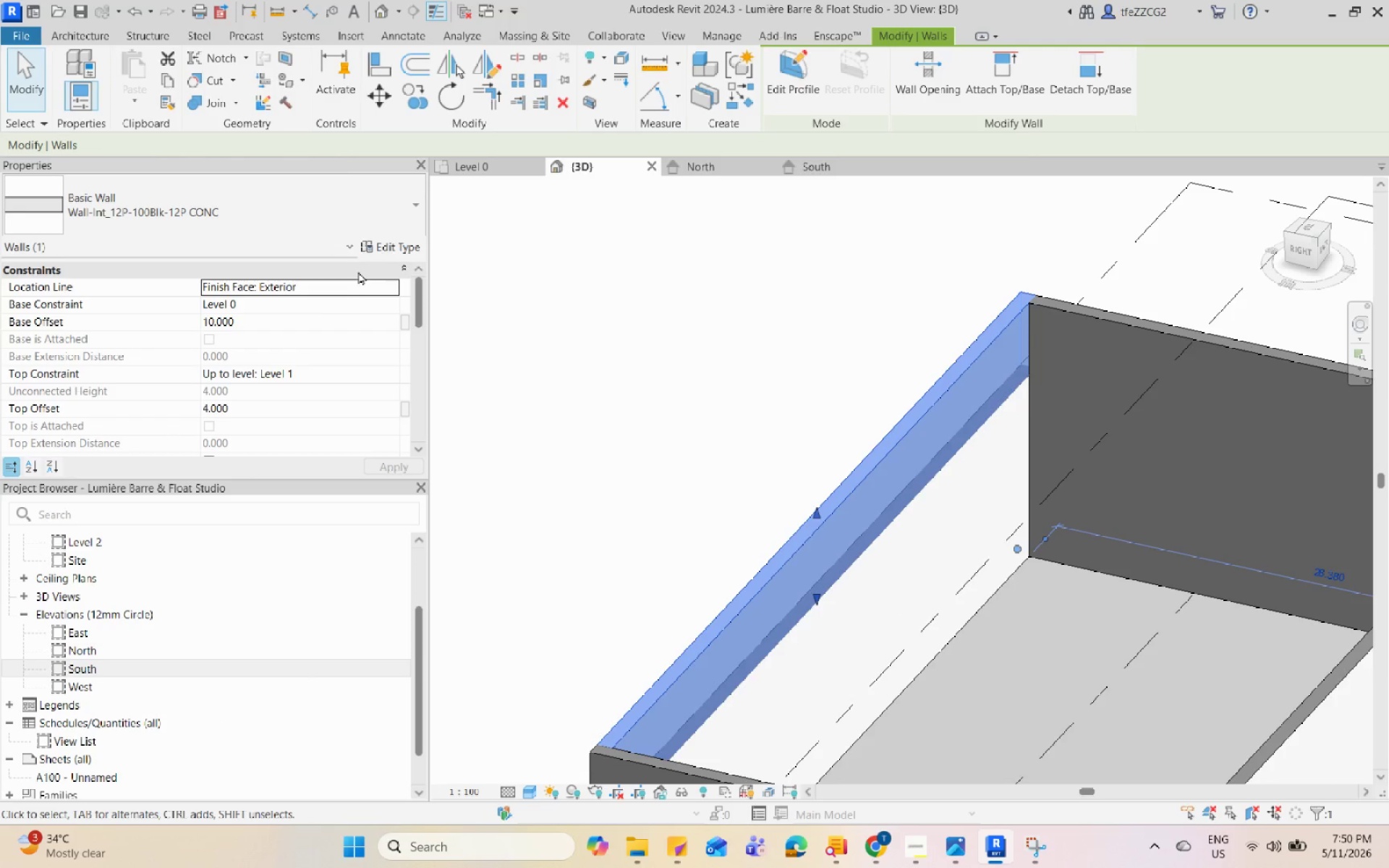 
left_click([390, 224])
 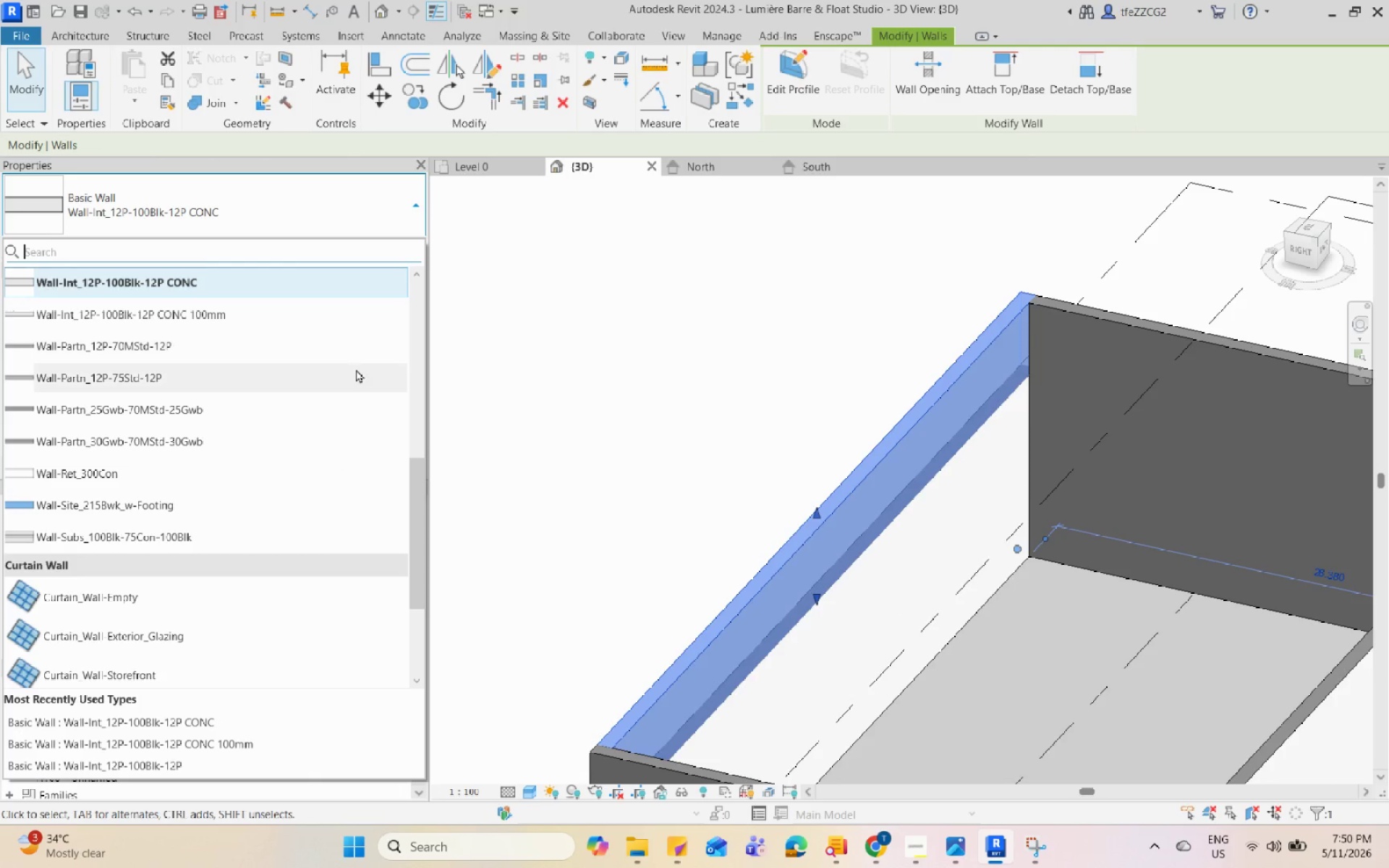 
left_click([363, 319])
 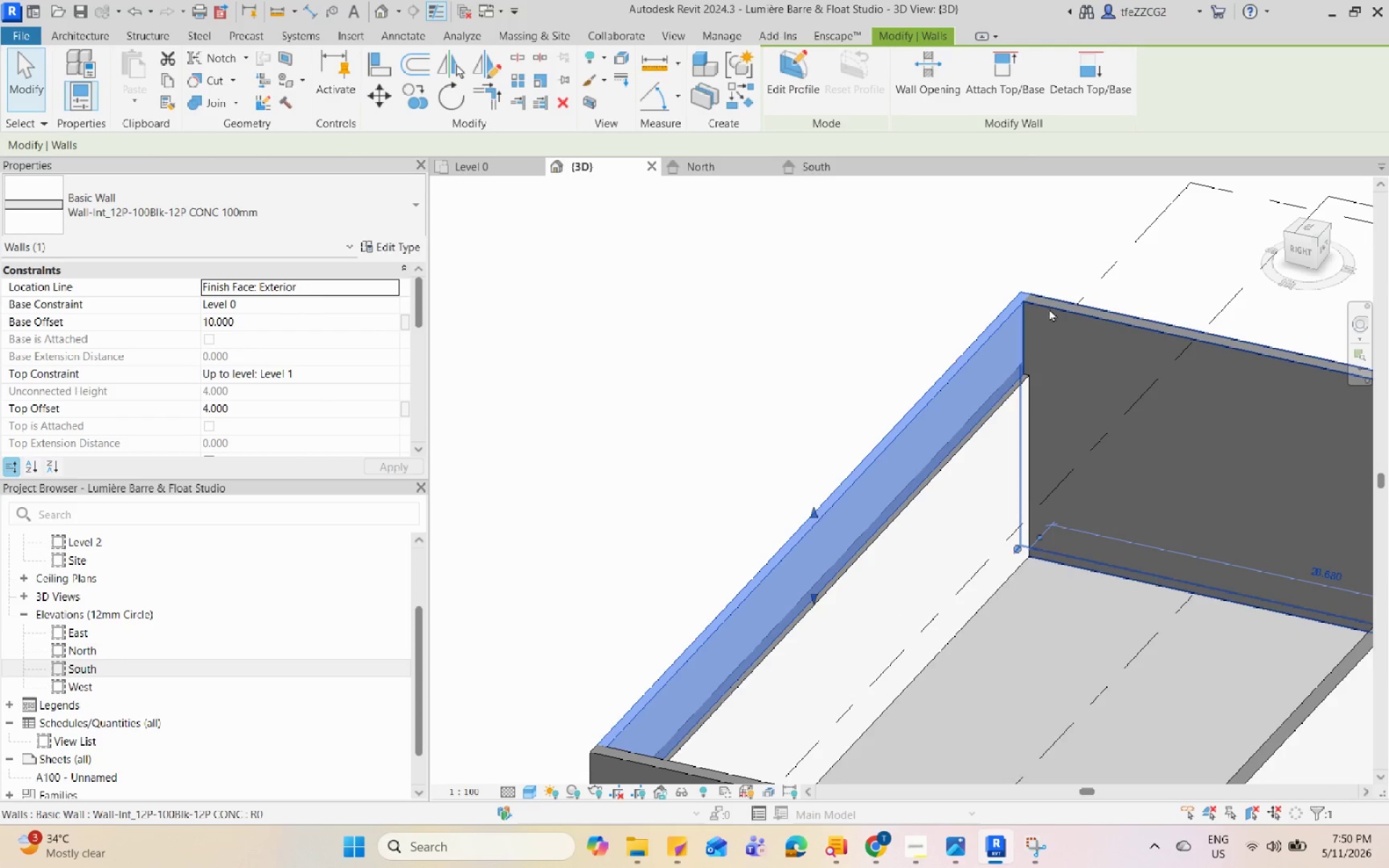 
left_click([1081, 273])
 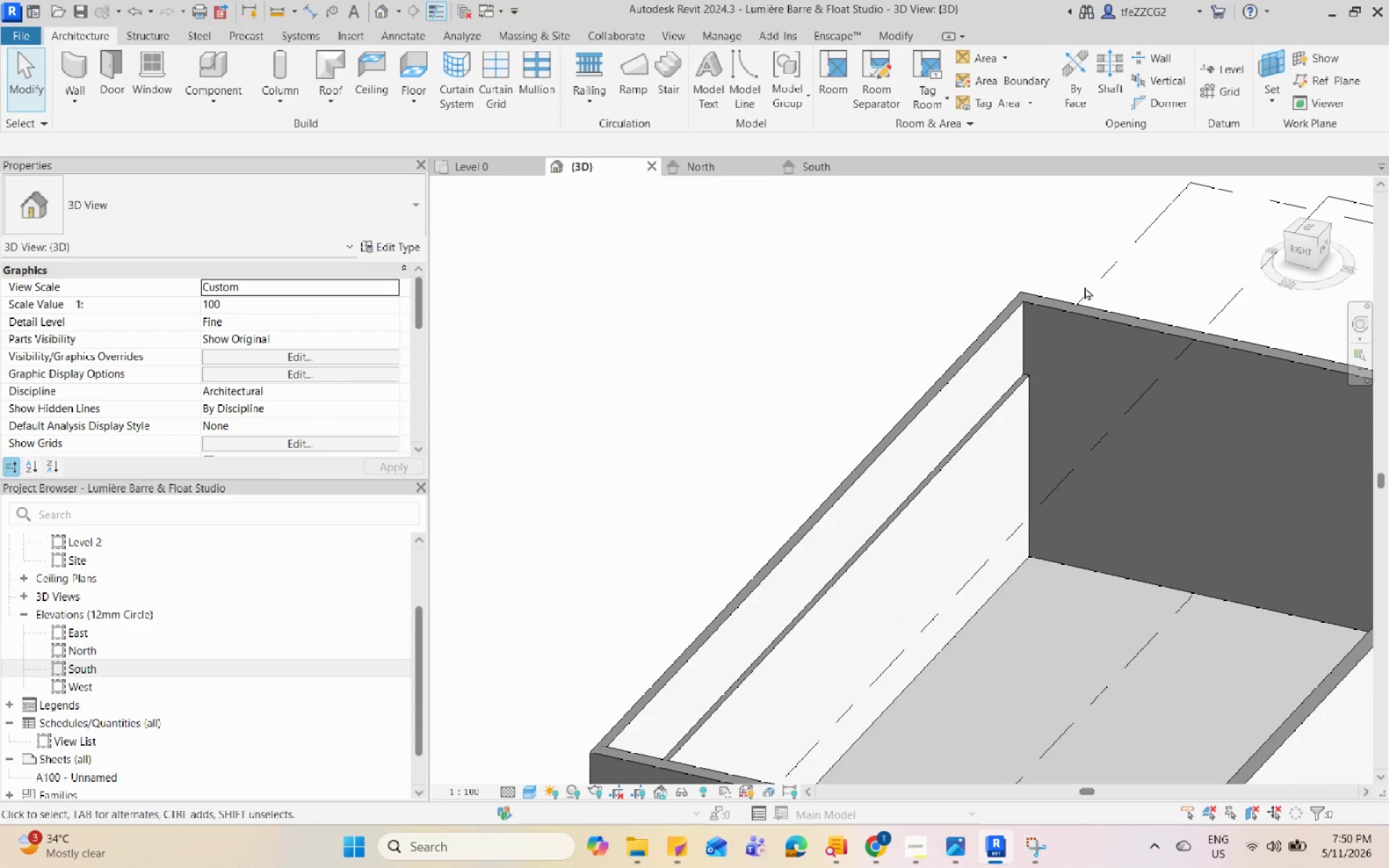 
hold_key(key=ShiftLeft, duration=1.17)
 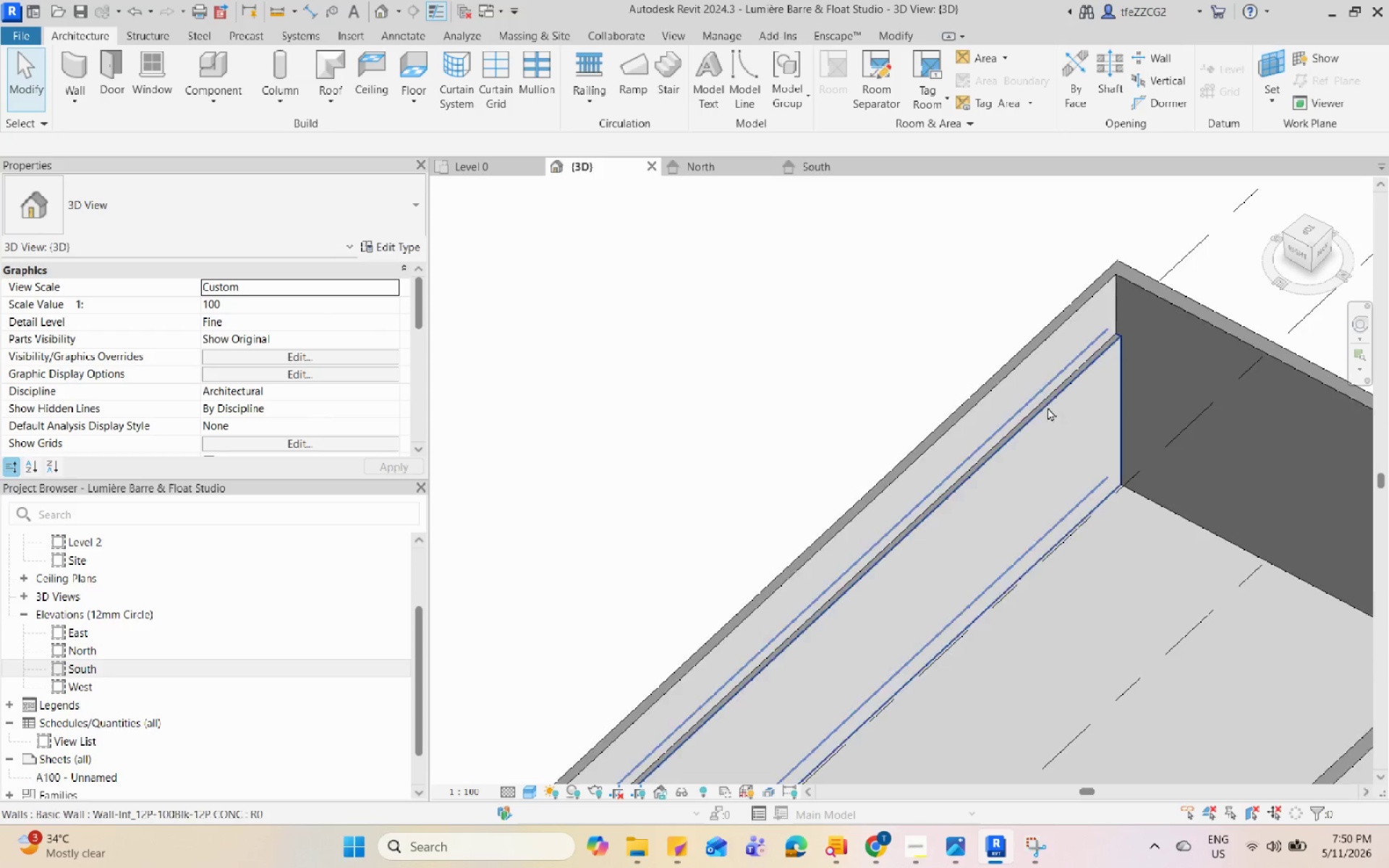 
scroll: coordinate [1048, 411], scroll_direction: down, amount: 6.0
 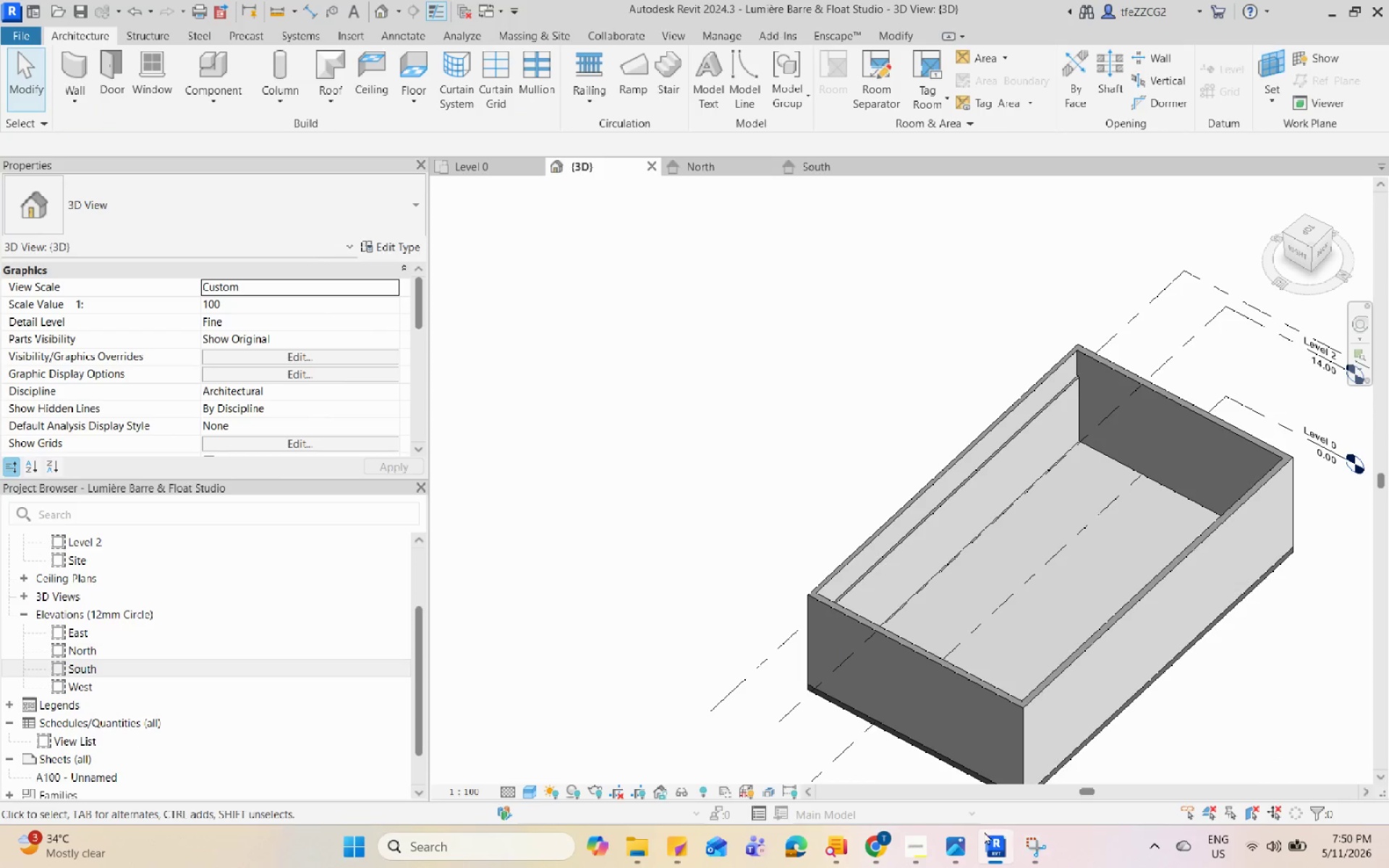 
left_click([965, 846])
 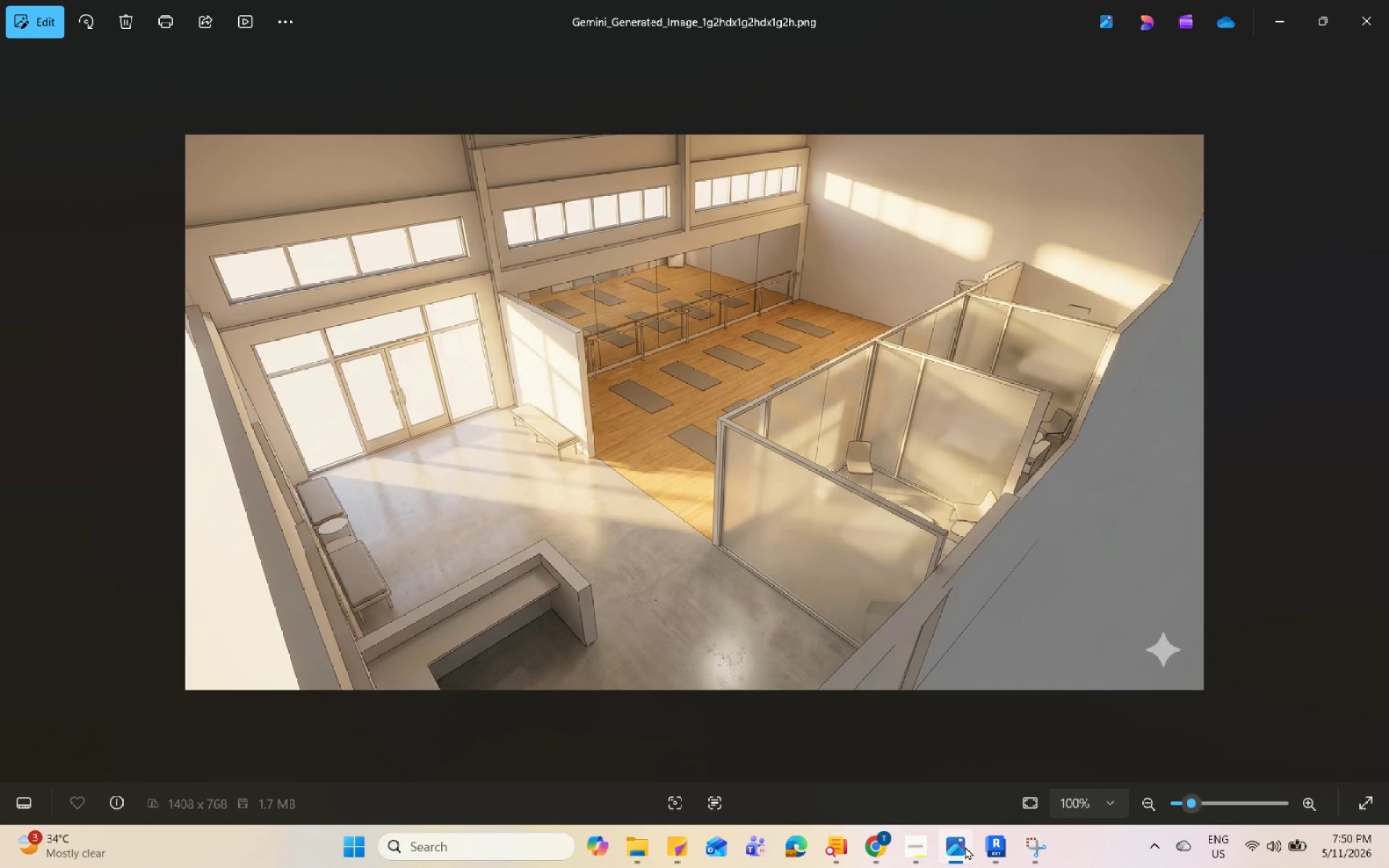 
left_click([965, 846])
 